 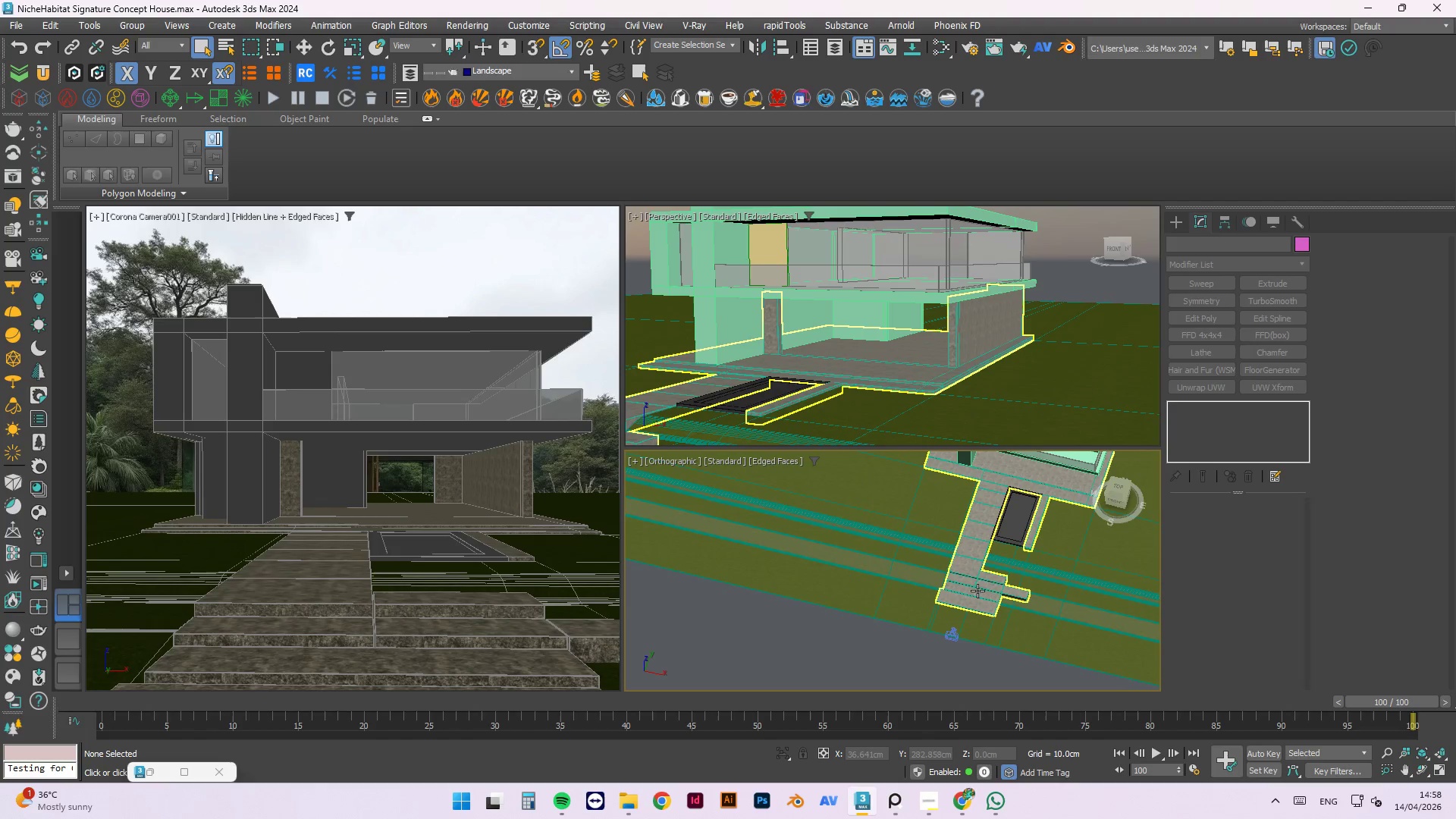 
scroll: coordinate [995, 627], scroll_direction: up, amount: 3.0
 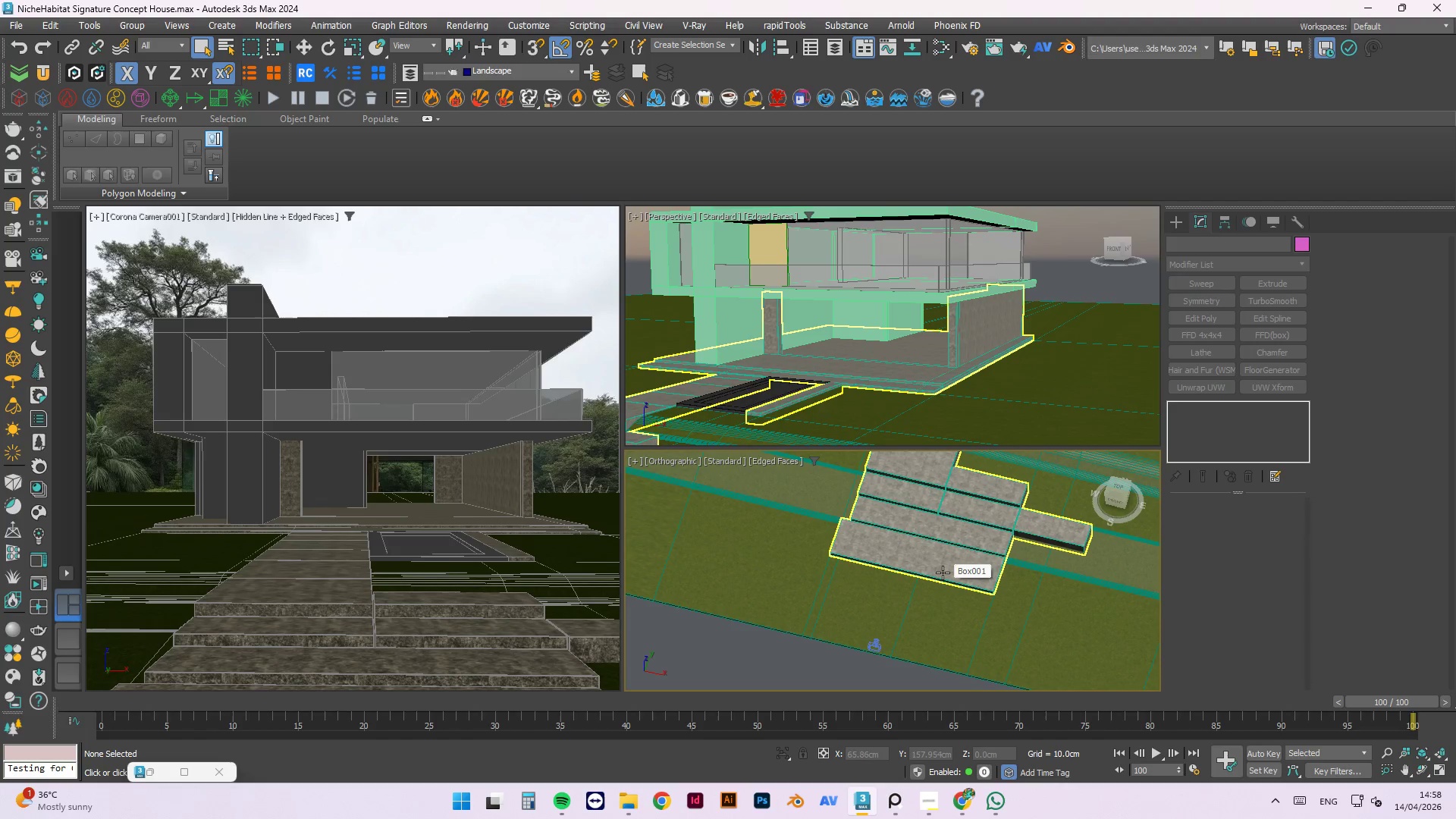 
scroll: coordinate [857, 588], scroll_direction: down, amount: 7.0
 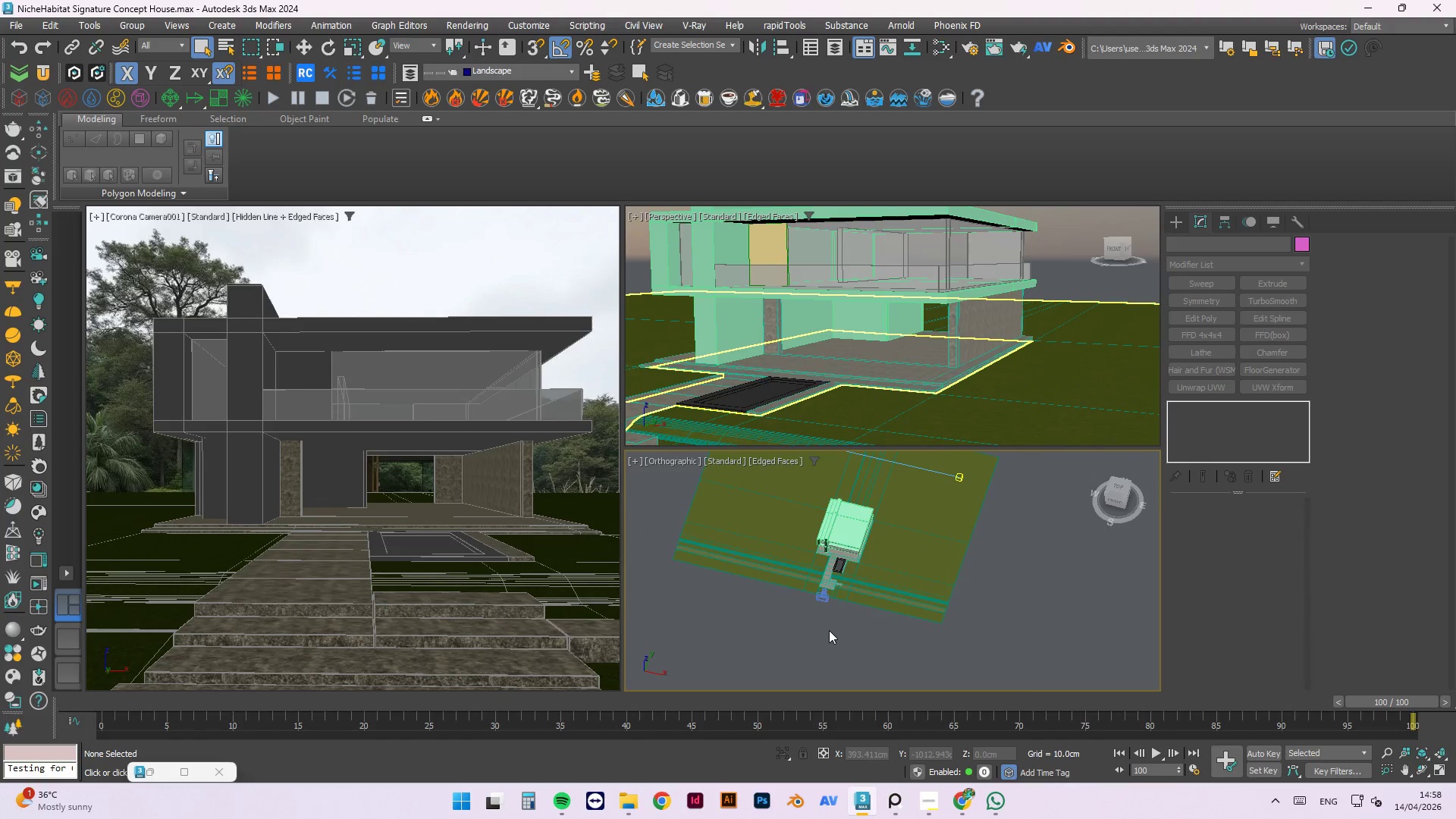 
left_click([829, 630])
 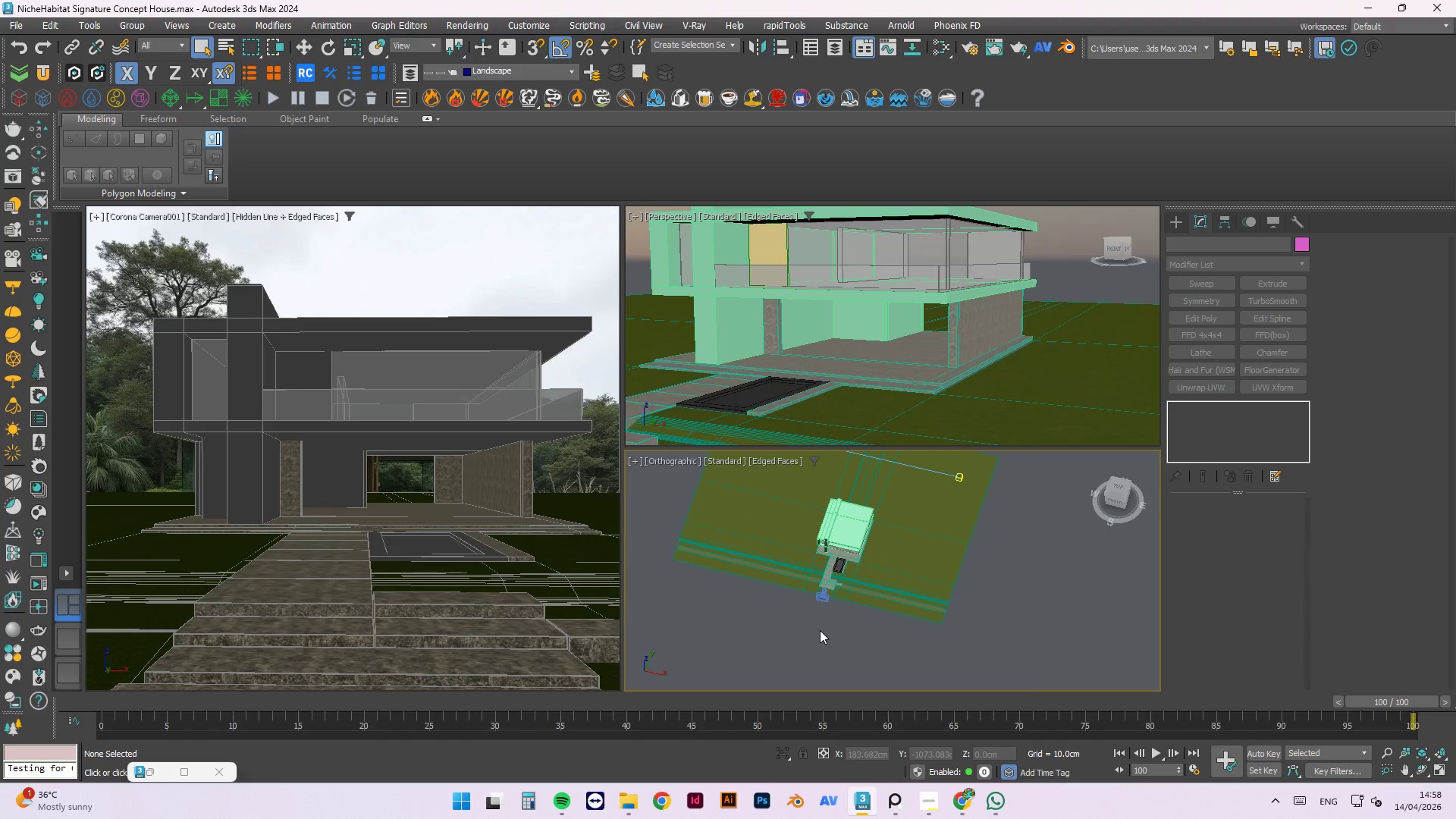 
left_click([573, 396])
 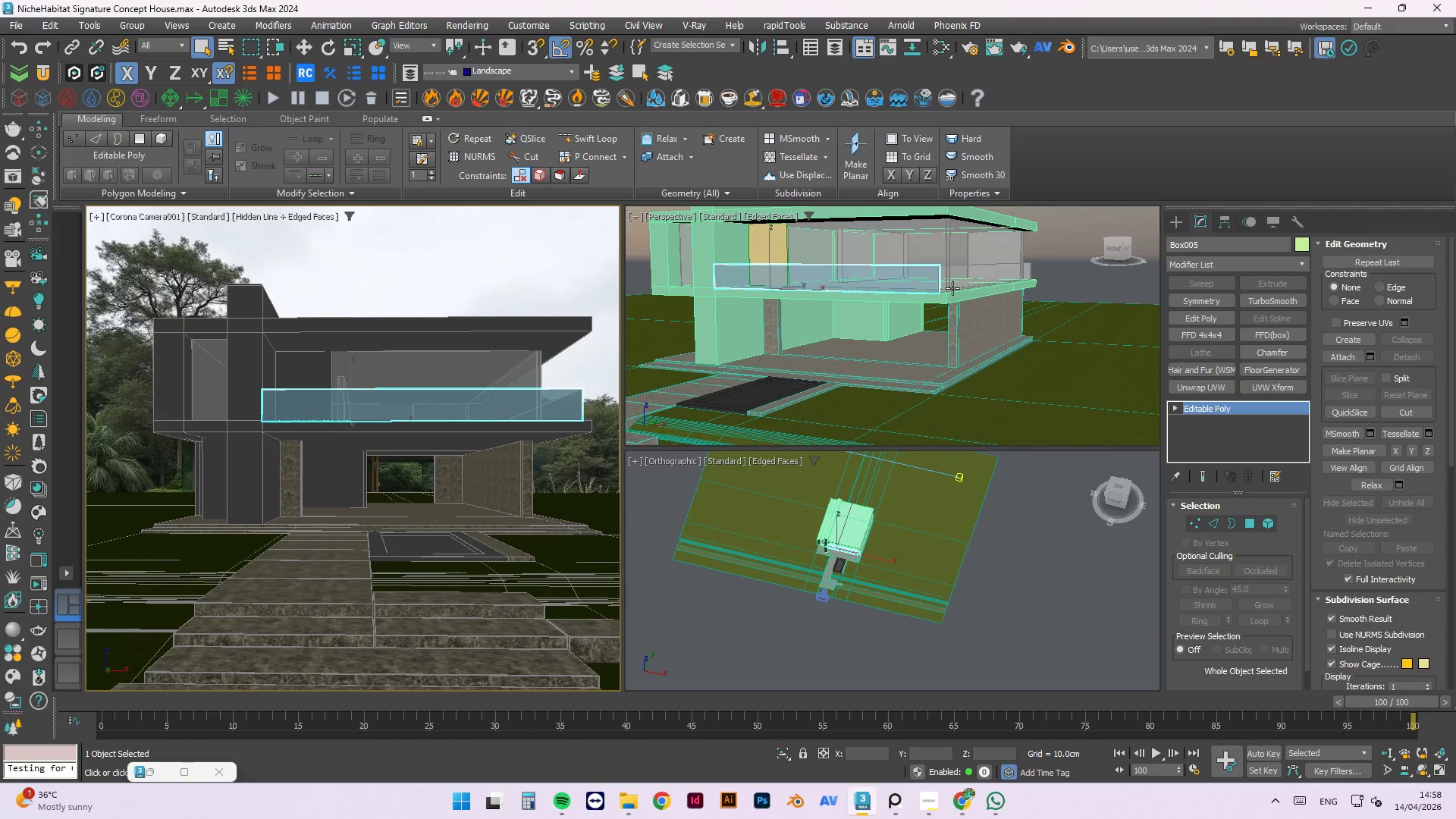 
hold_key(key=ControlLeft, duration=0.86)
left_click([1026, 267])
 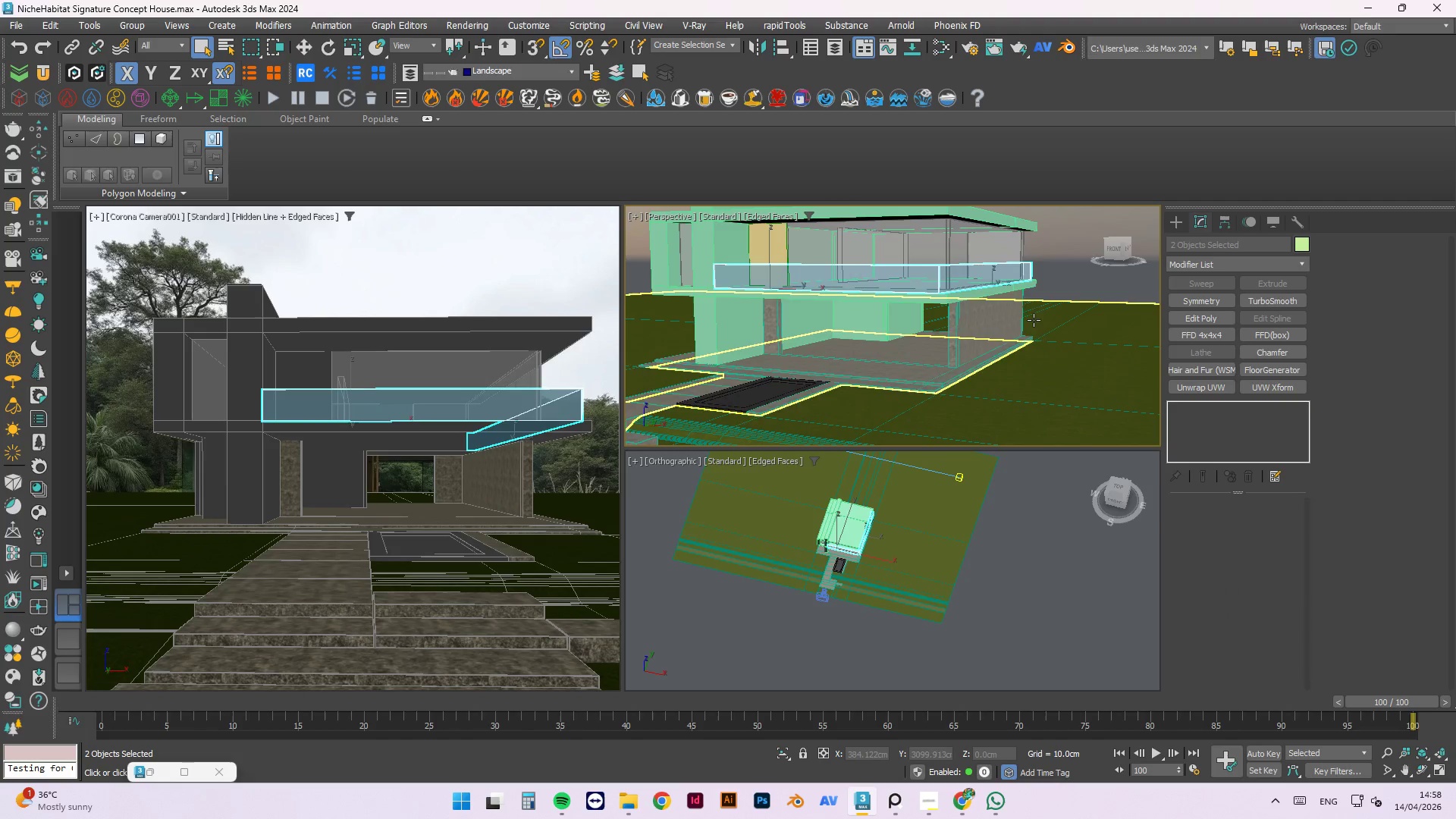 
hold_key(key=AltLeft, duration=1.16)
 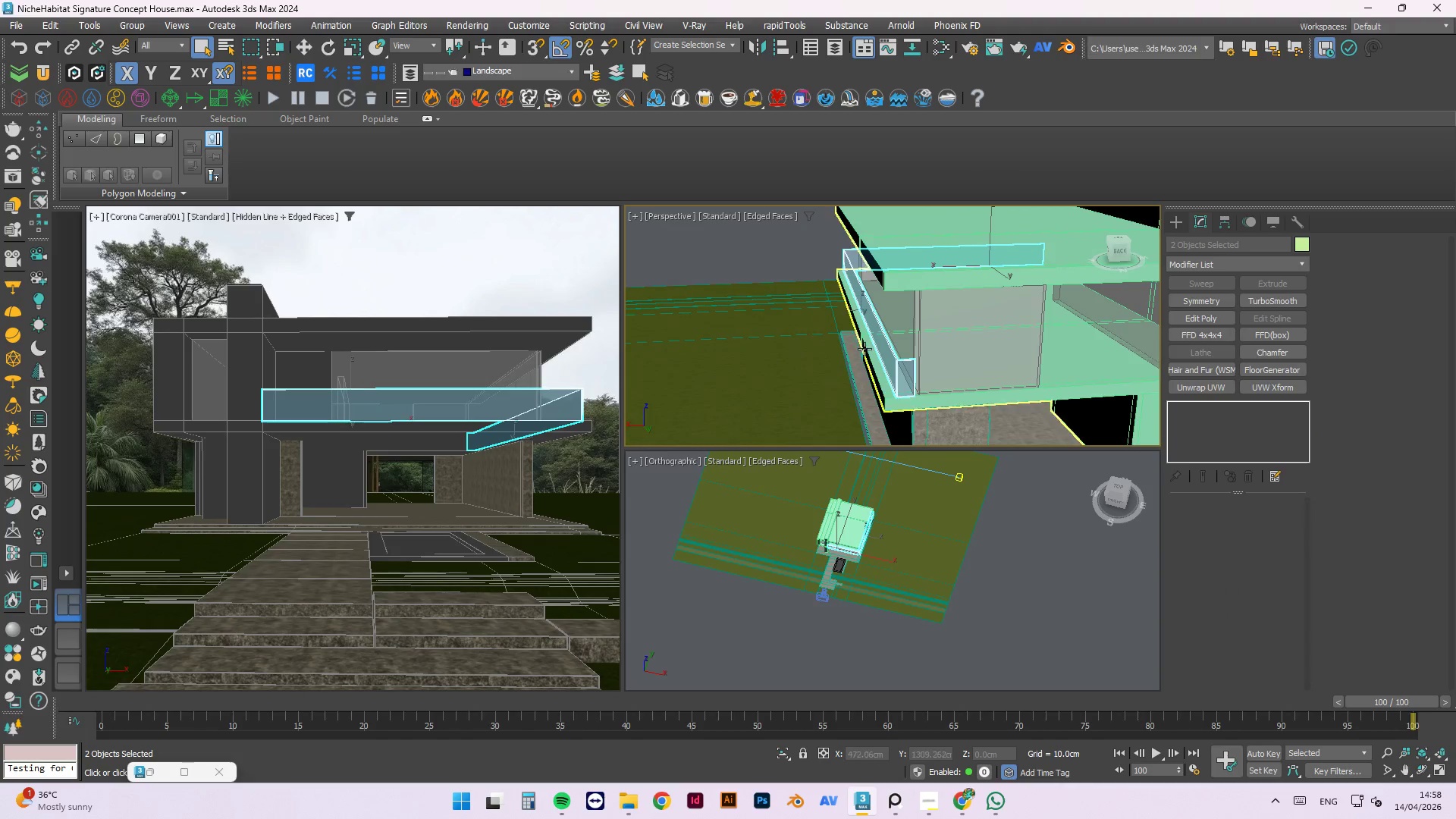 
scroll: coordinate [975, 370], scroll_direction: up, amount: 4.0
 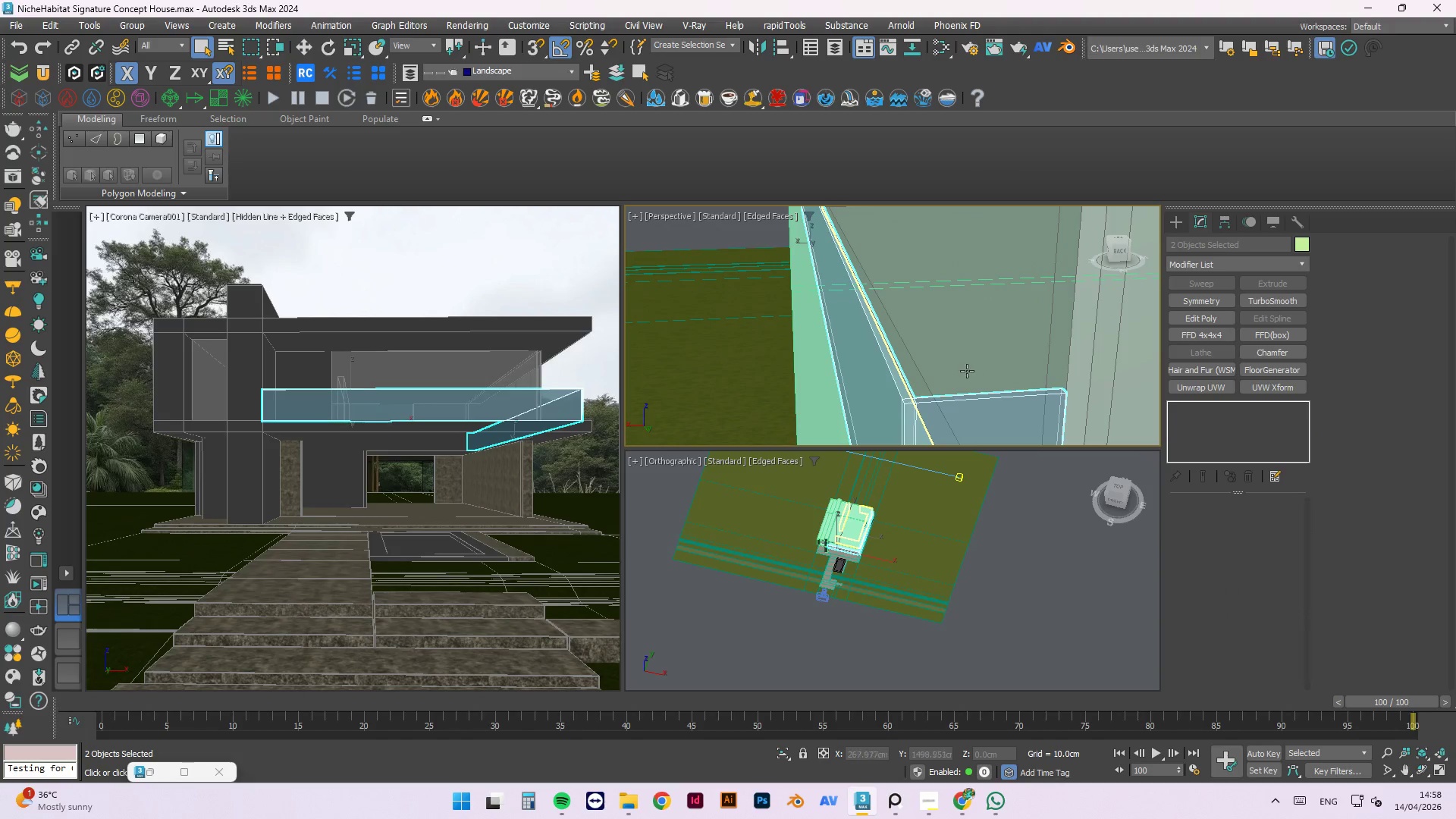 
scroll: coordinate [933, 389], scroll_direction: none, amount: 0.0
 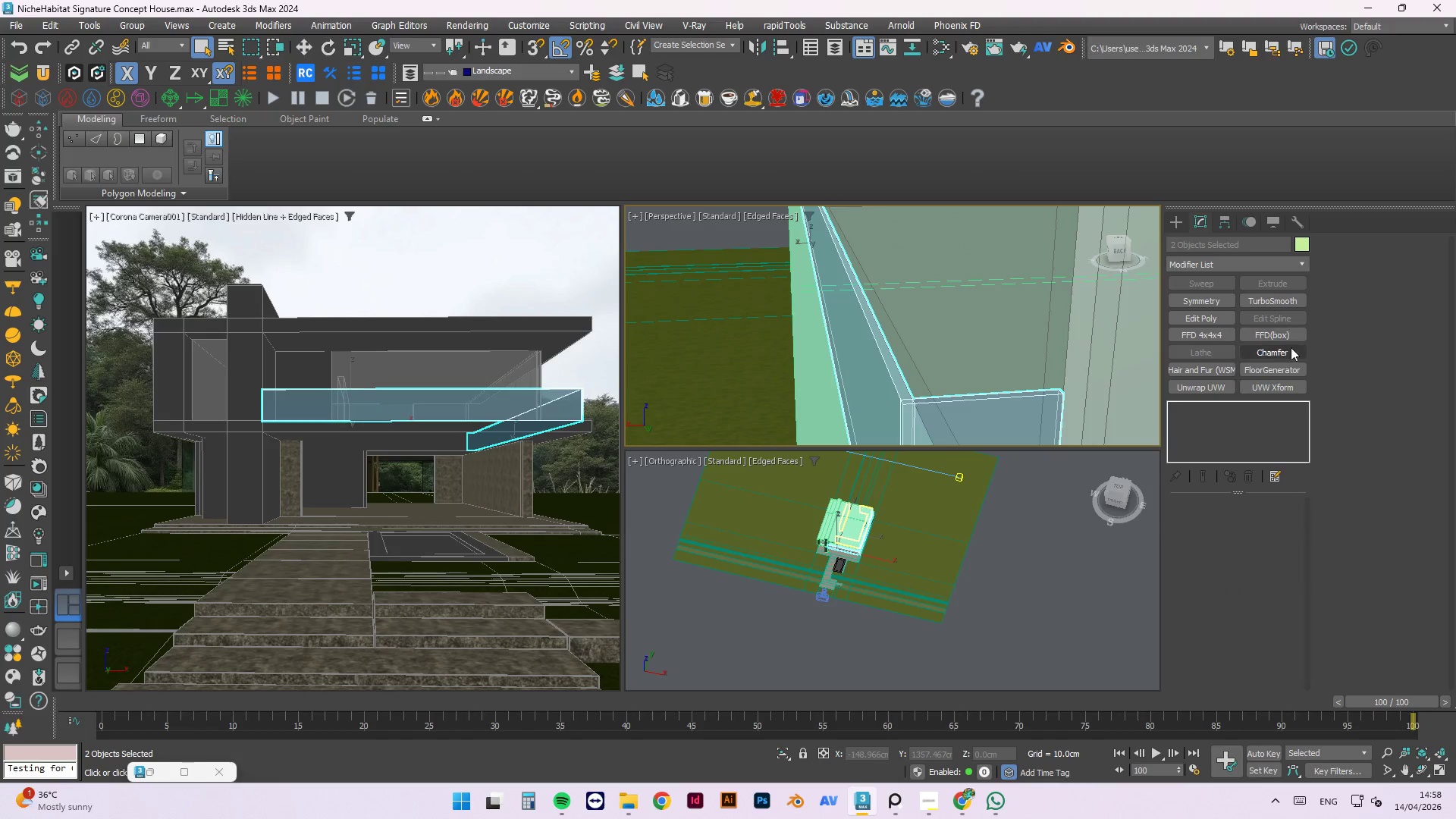 
left_click([1291, 358])
 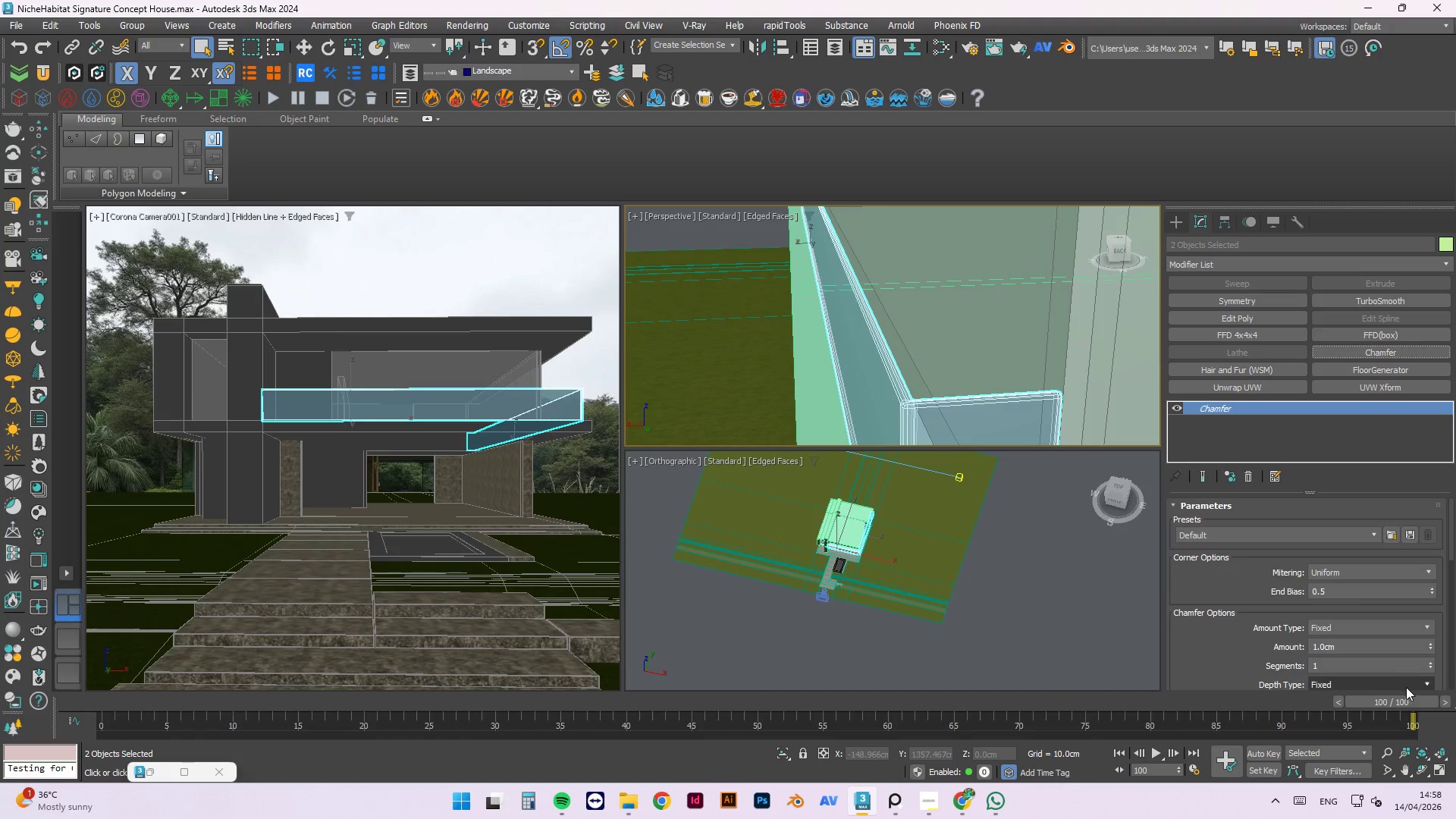 
left_click_drag(start_coordinate=[1398, 649], to_coordinate=[1266, 653])
 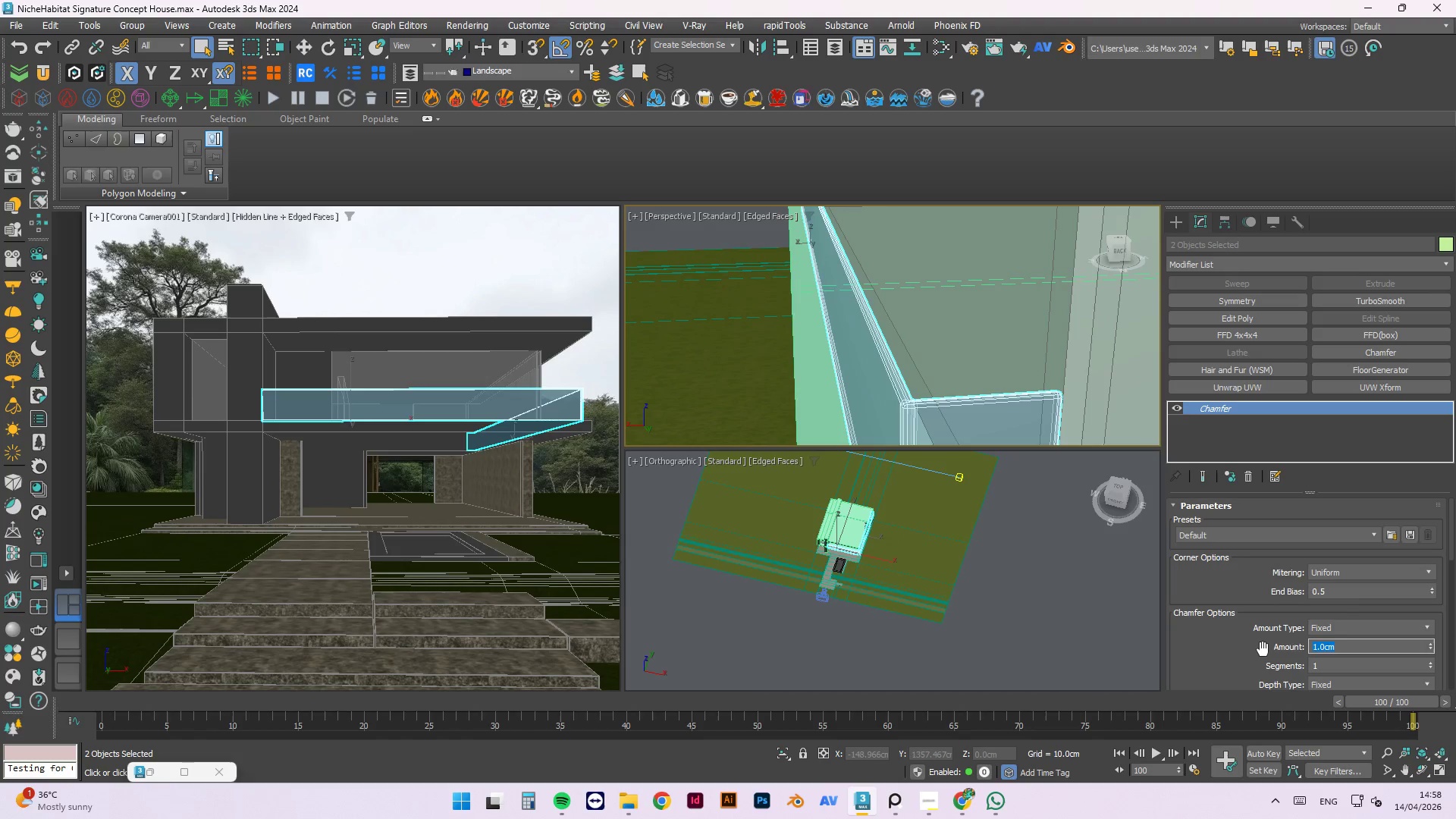 
key(Numpad0)
 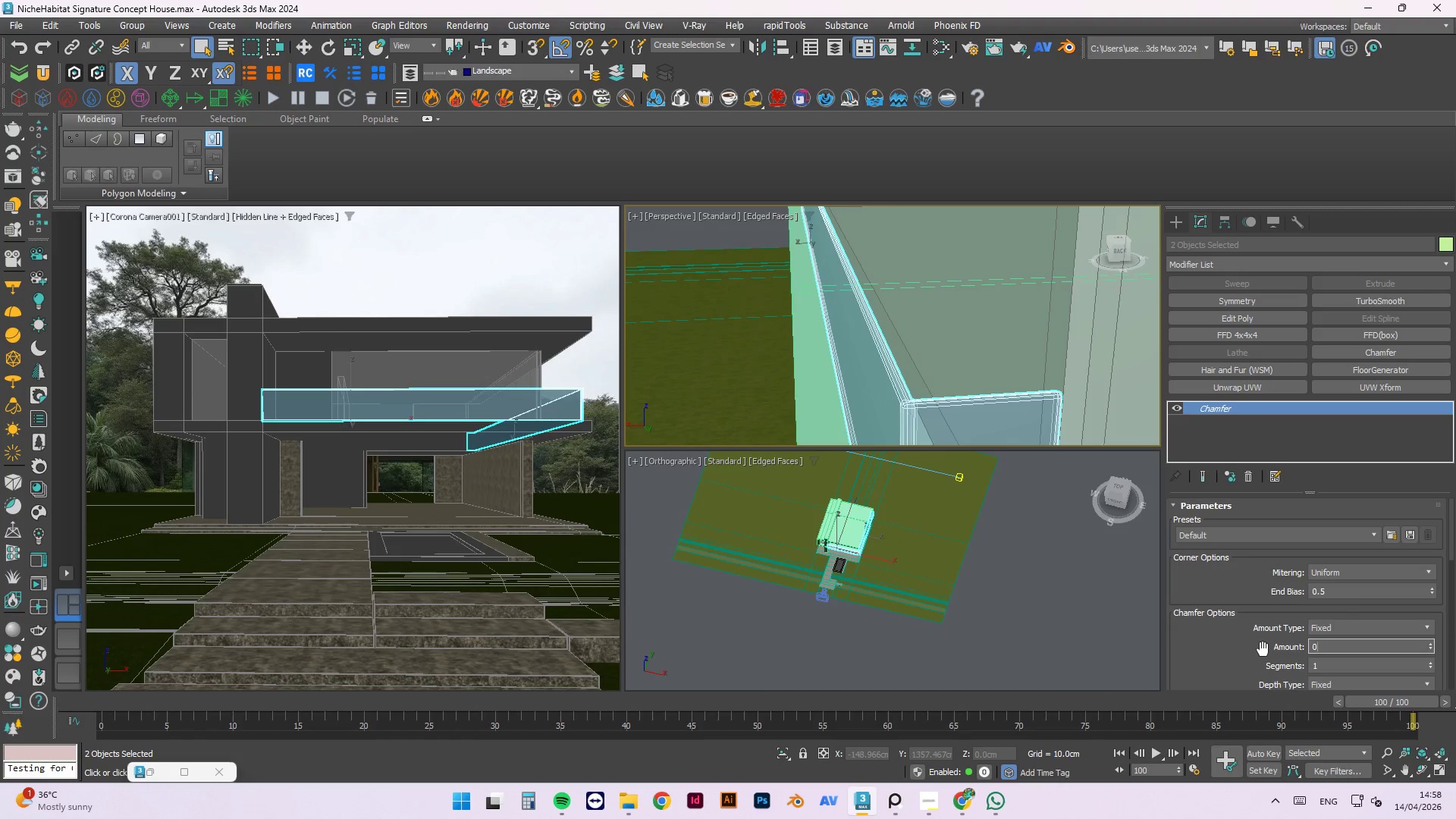 
key(NumpadDecimal)
 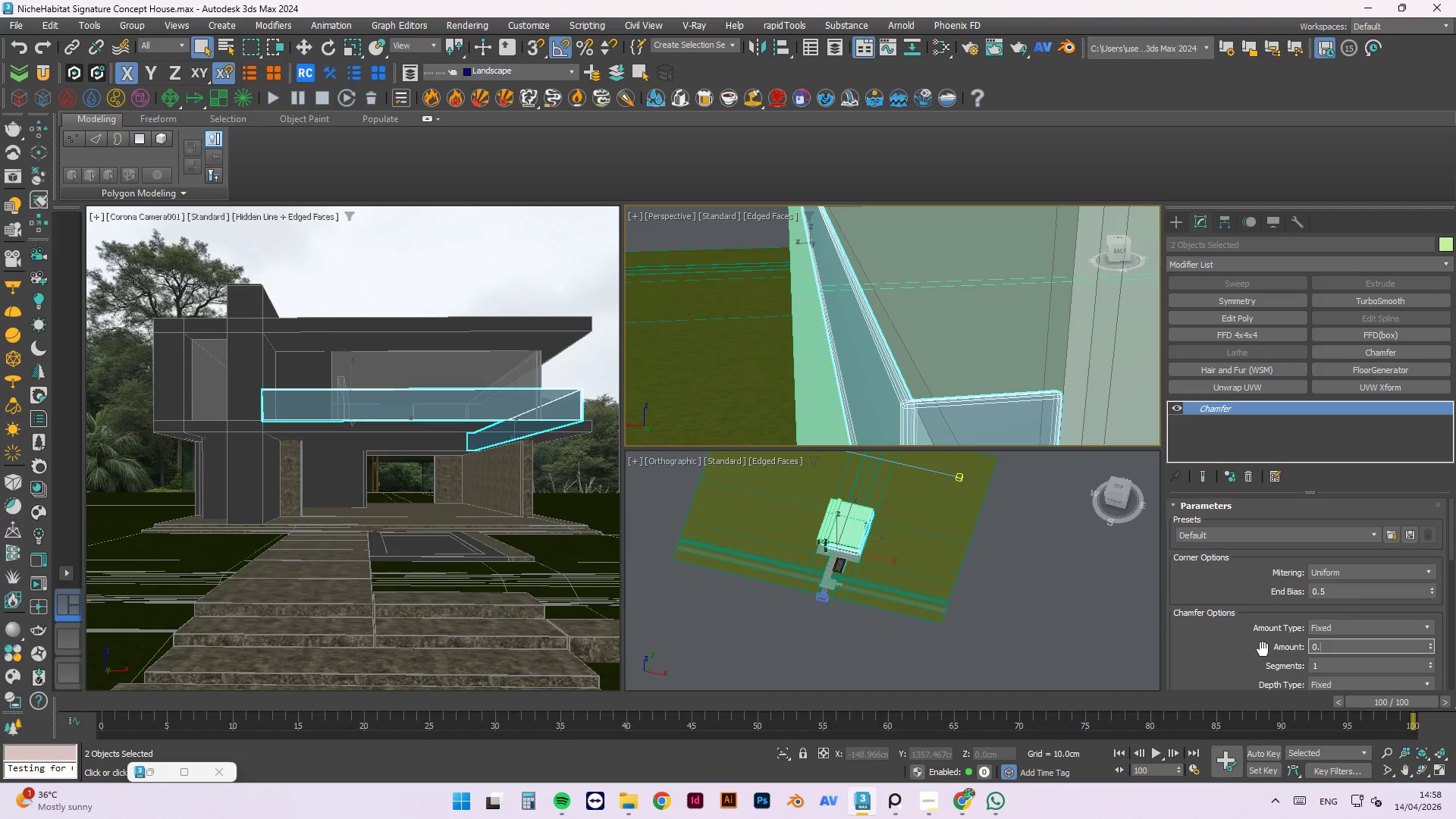 
key(Numpad0)
 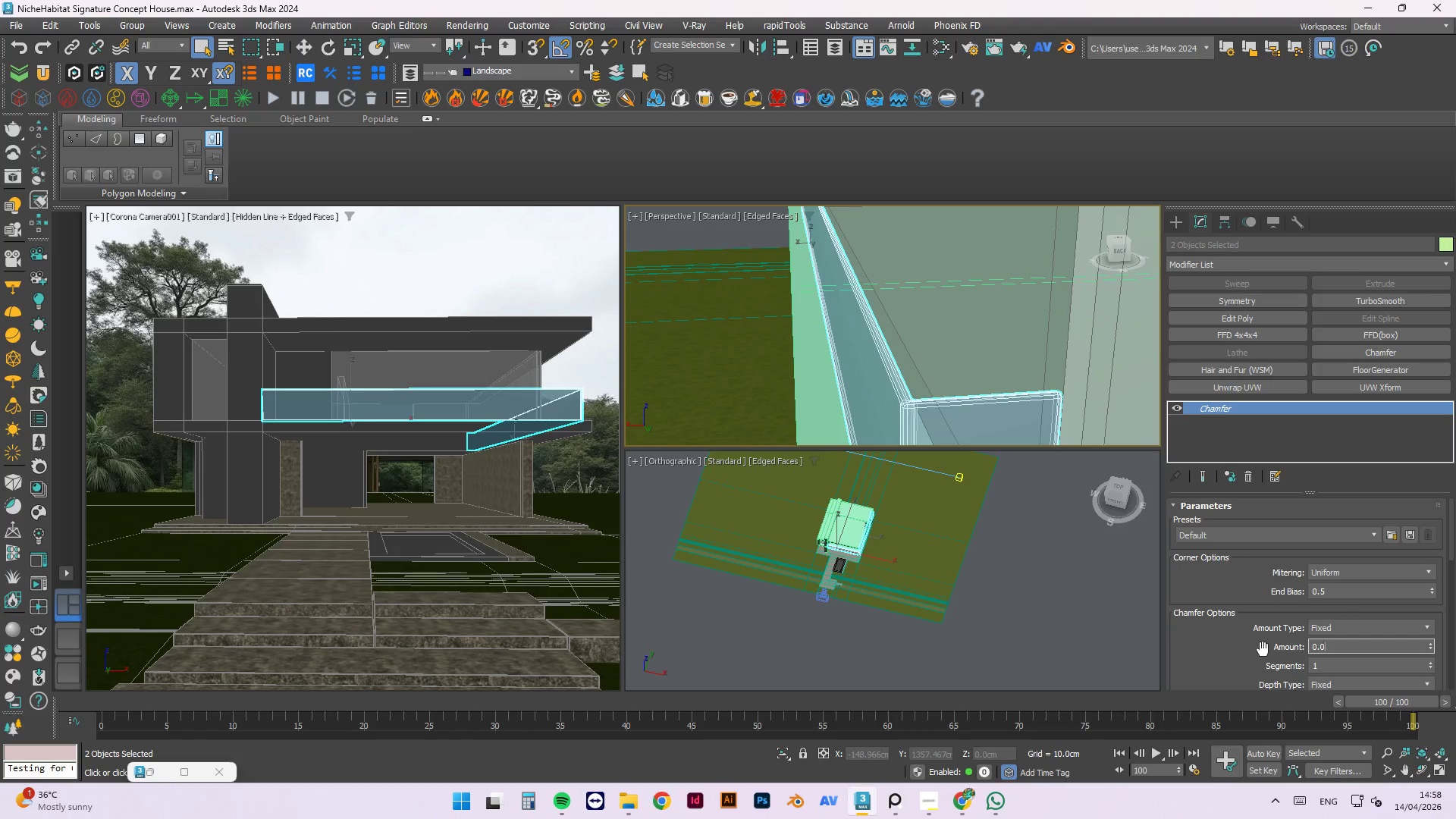 
key(Numpad1)
 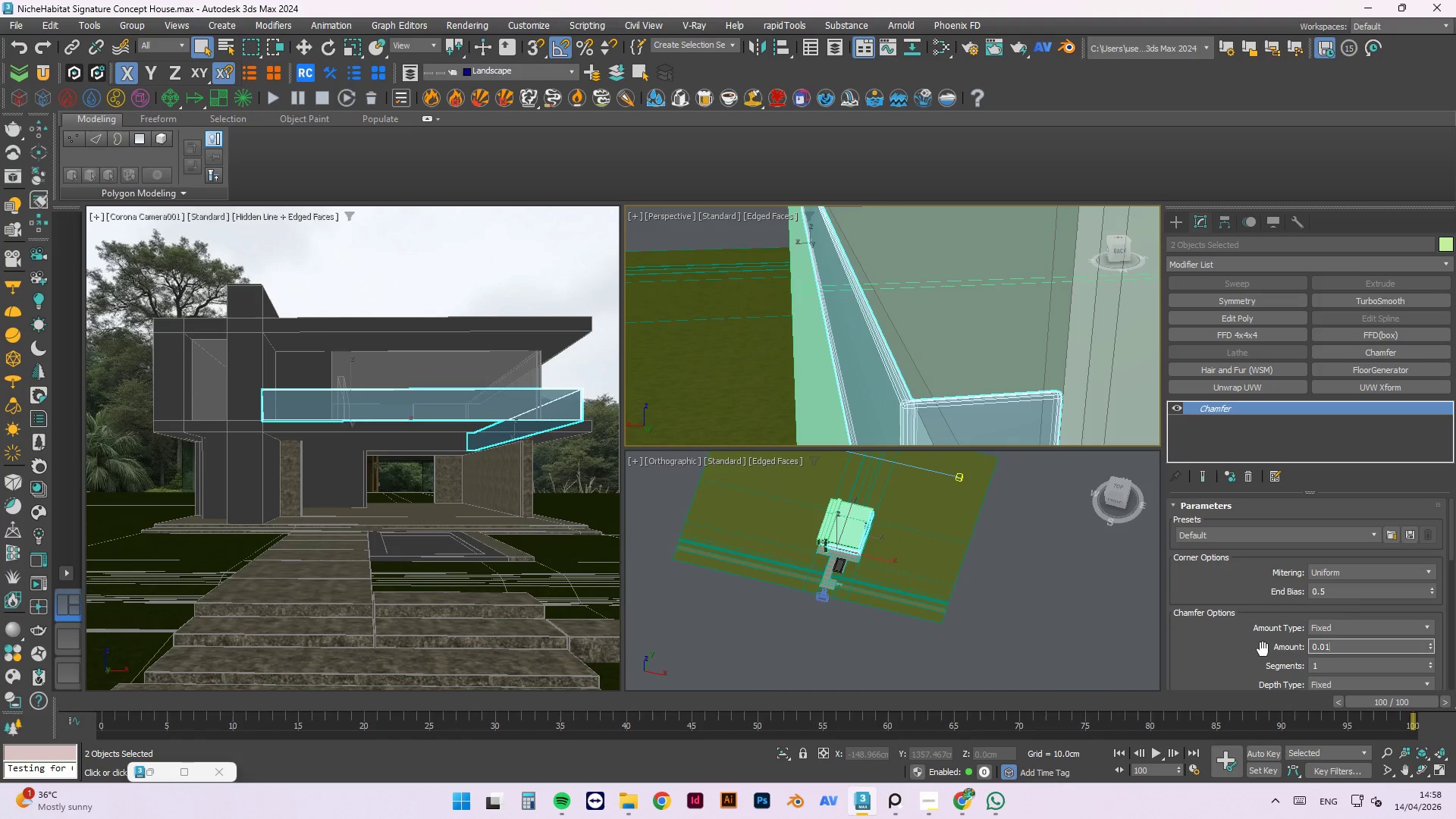 
key(Numpad5)
 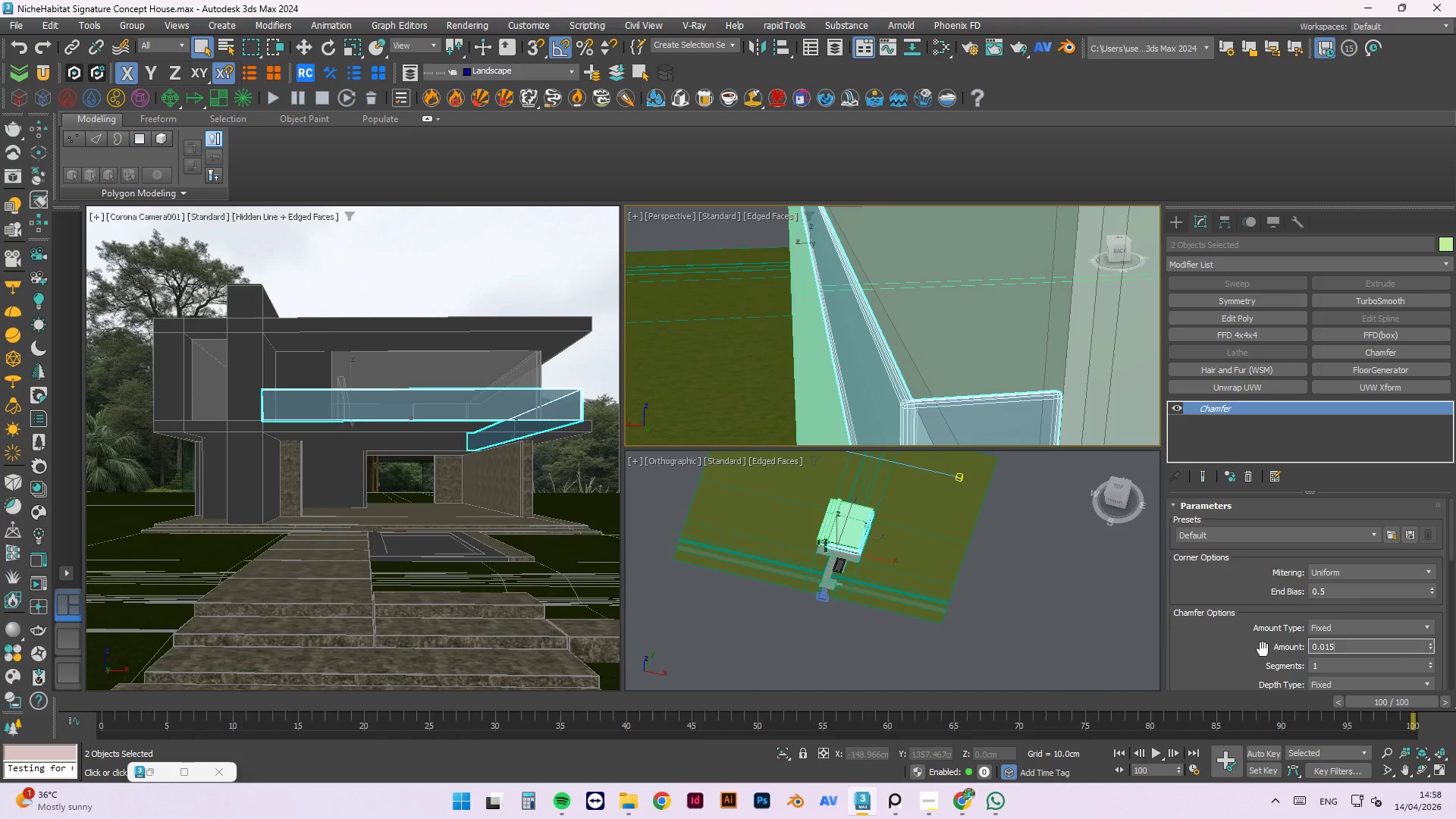 
key(NumpadEnter)
 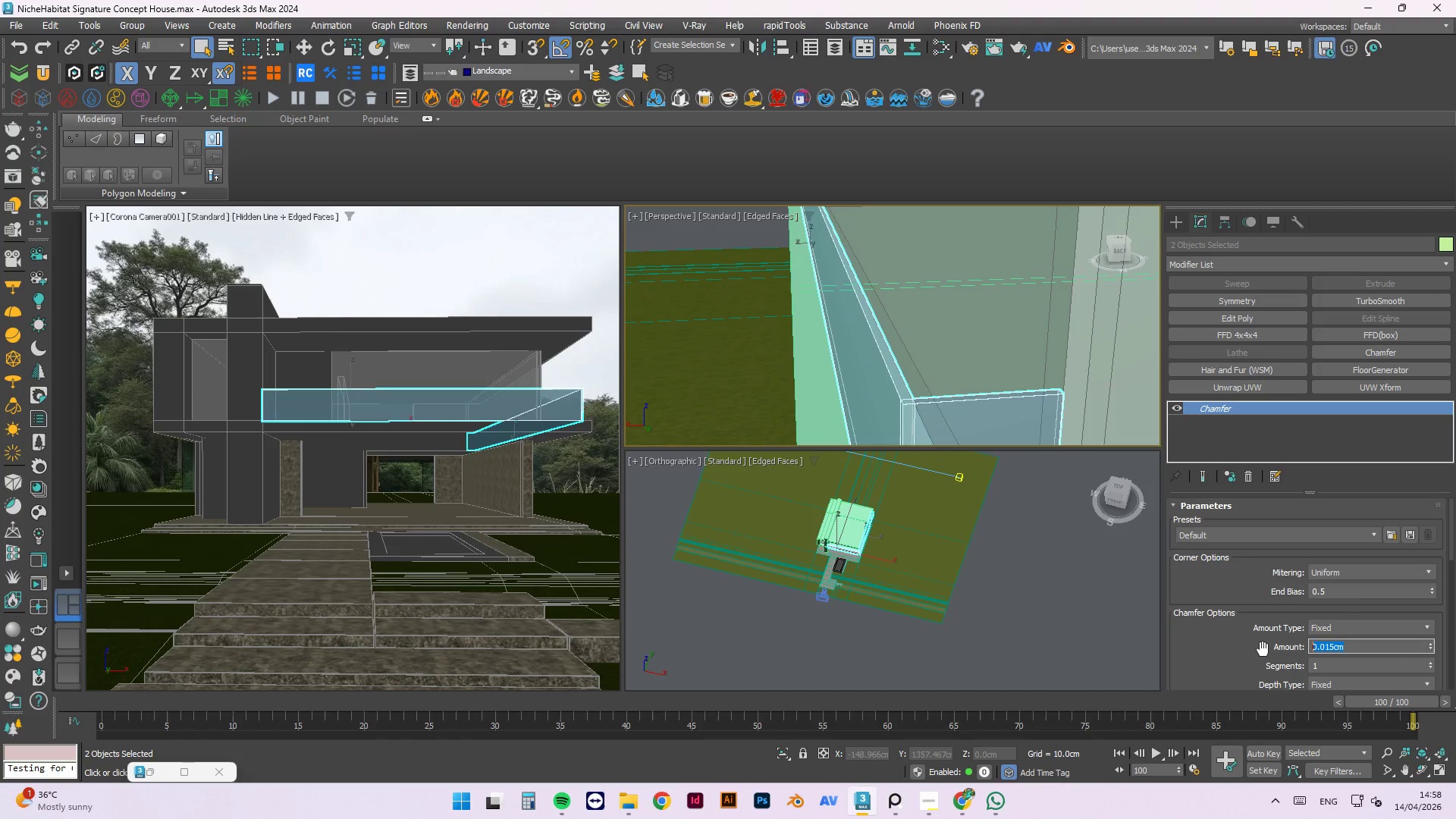 
key(Numpad0)
 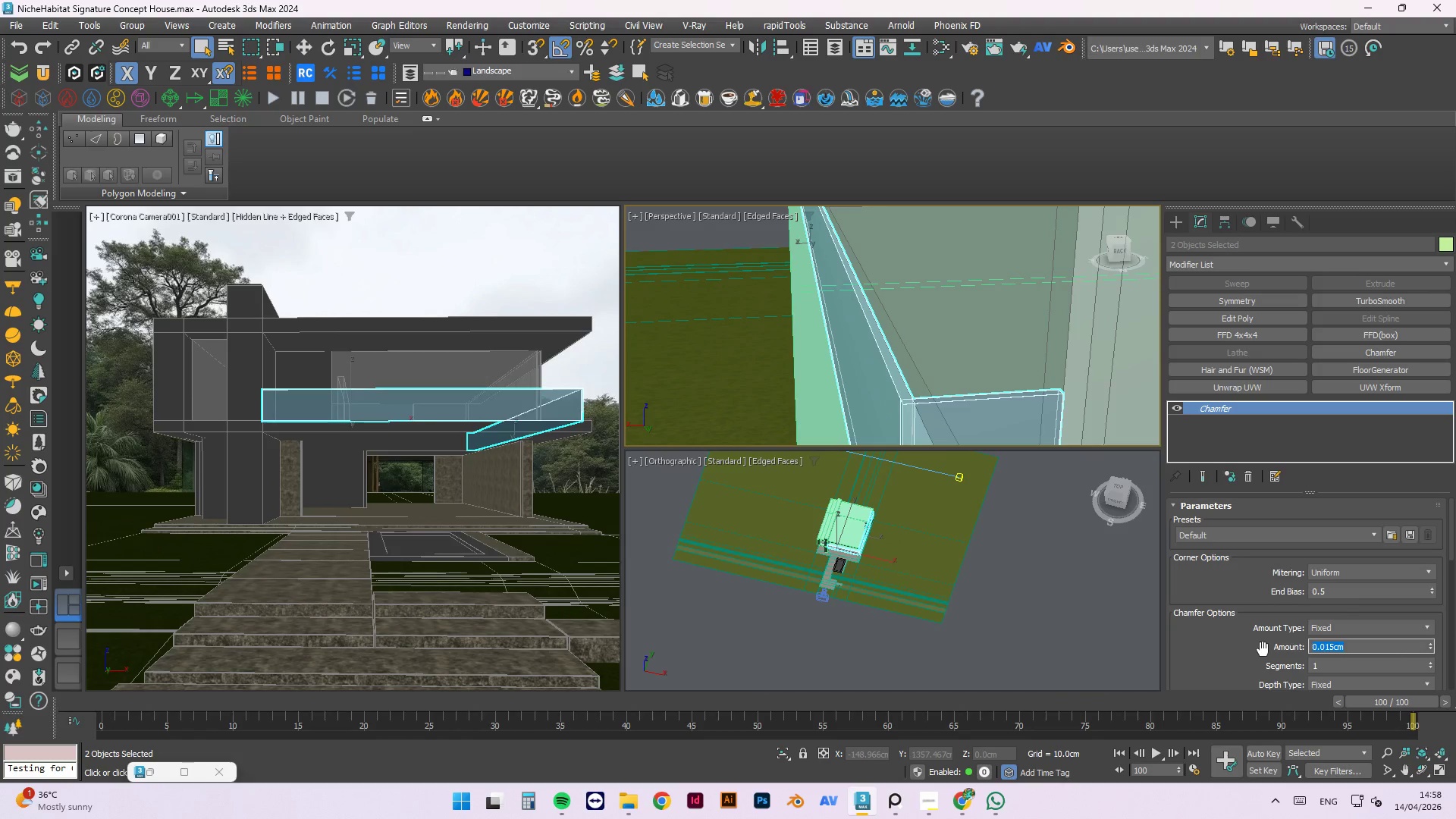 
key(NumpadDecimal)
 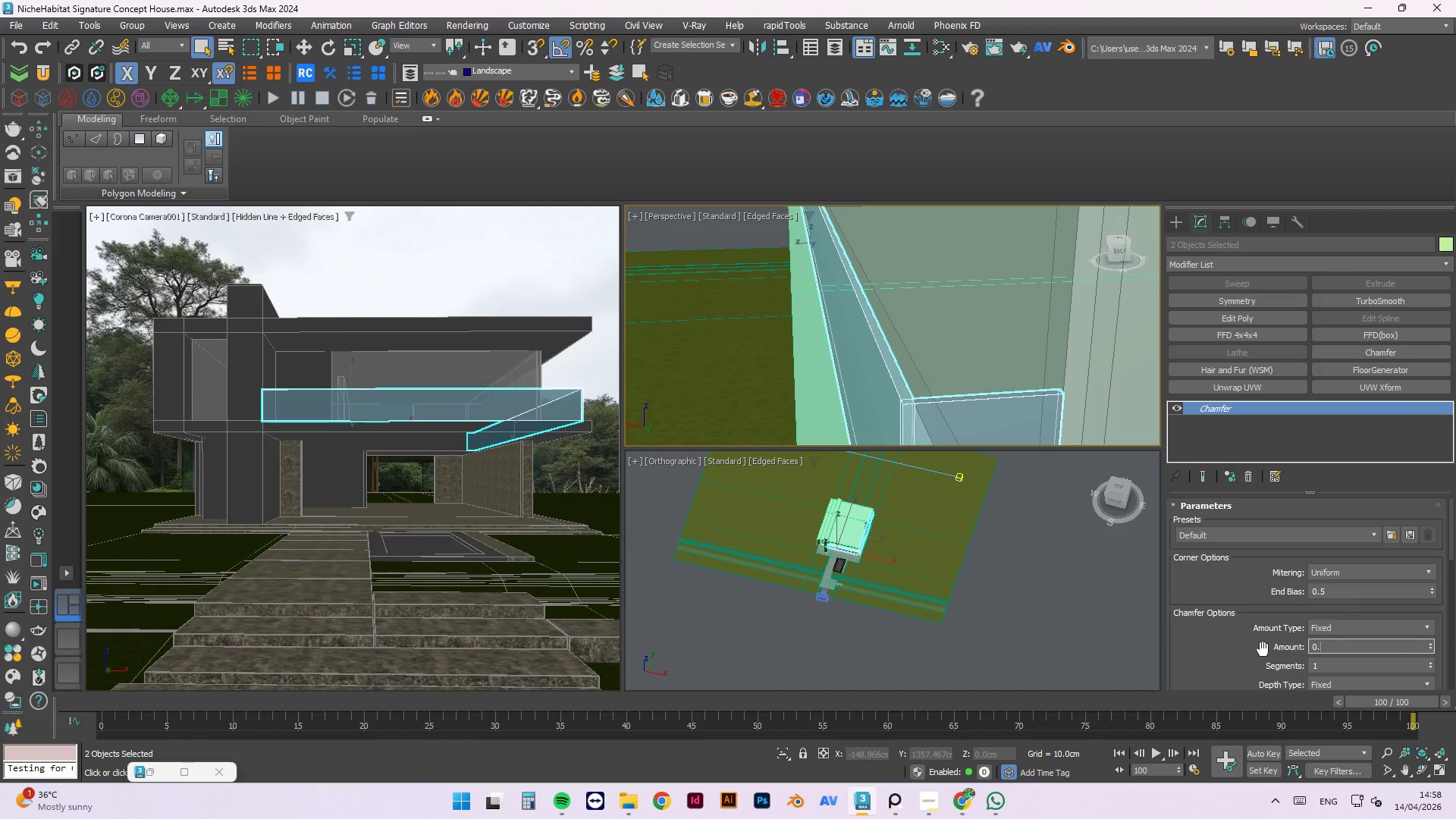 
key(Numpad1)
 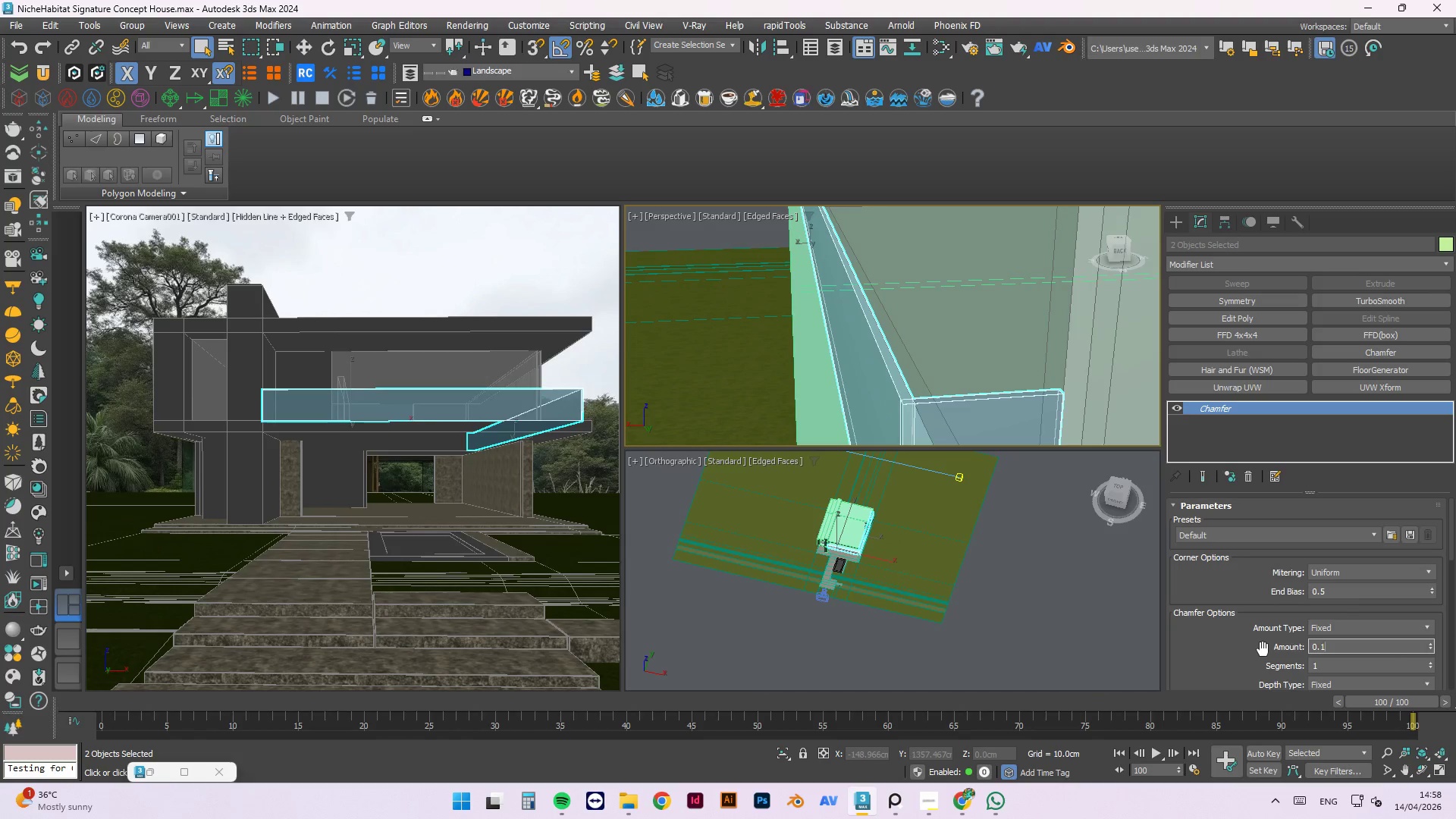 
key(Numpad5)
 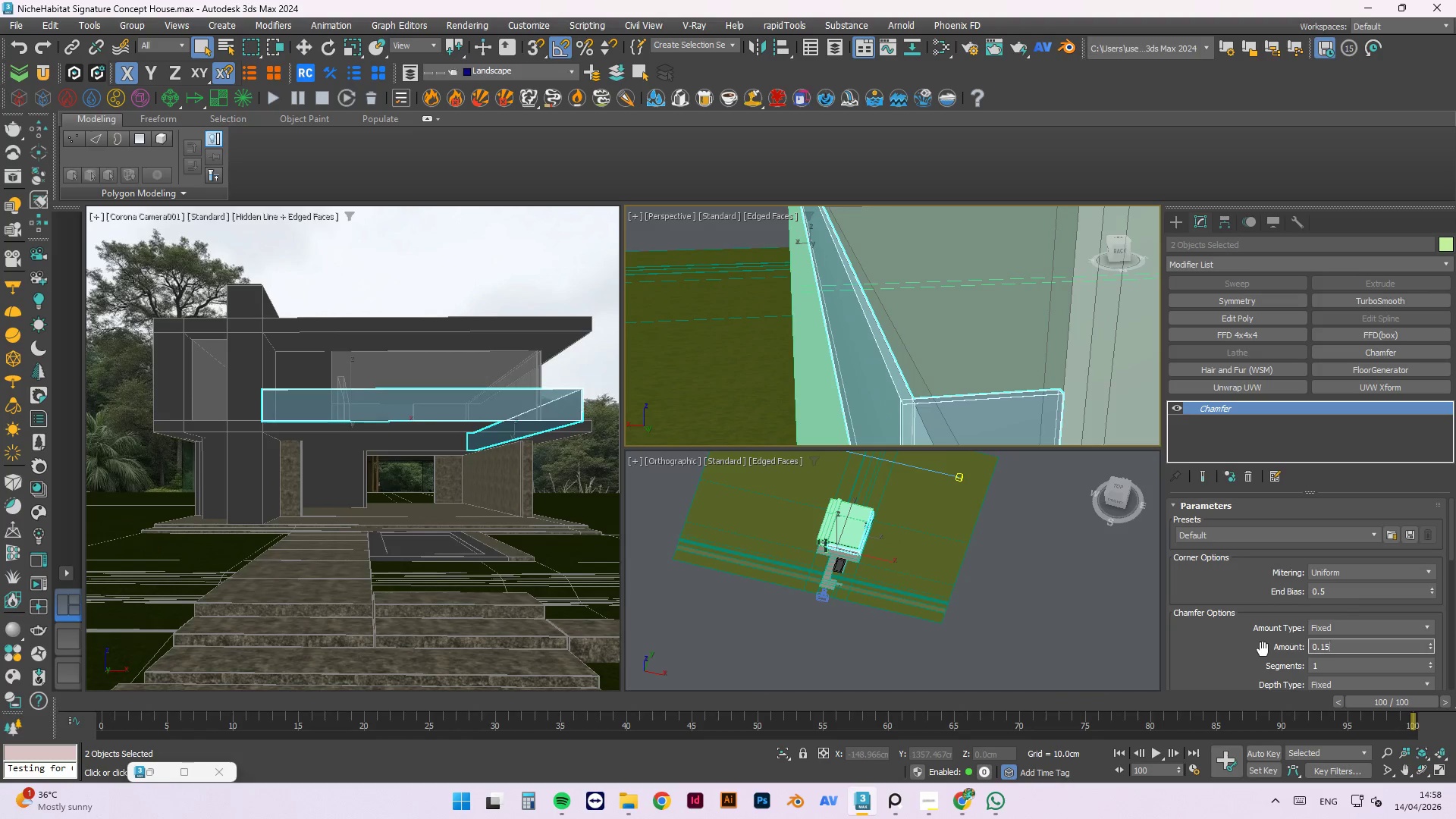 
key(NumpadEnter)
 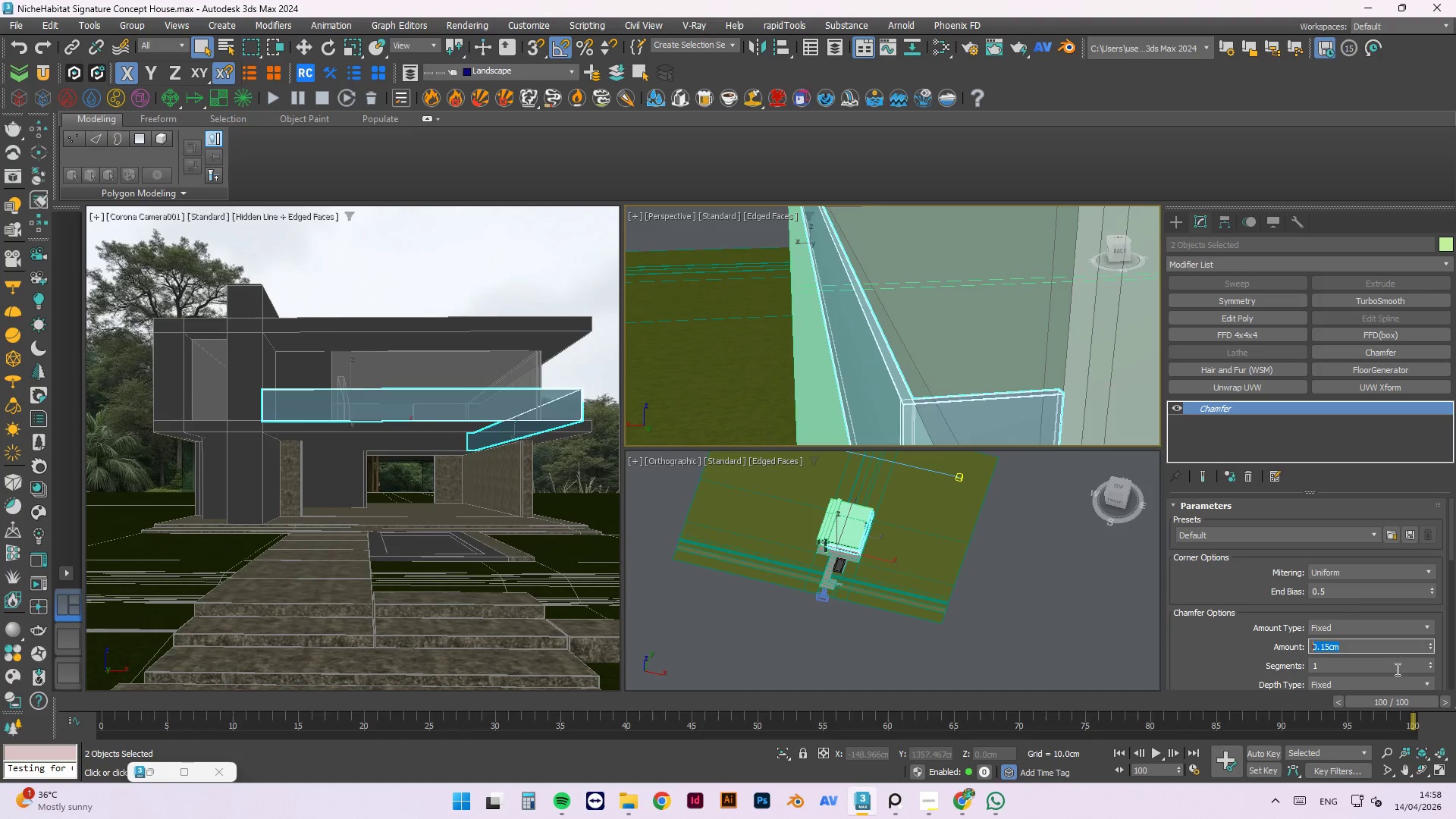 
left_click([1431, 662])
 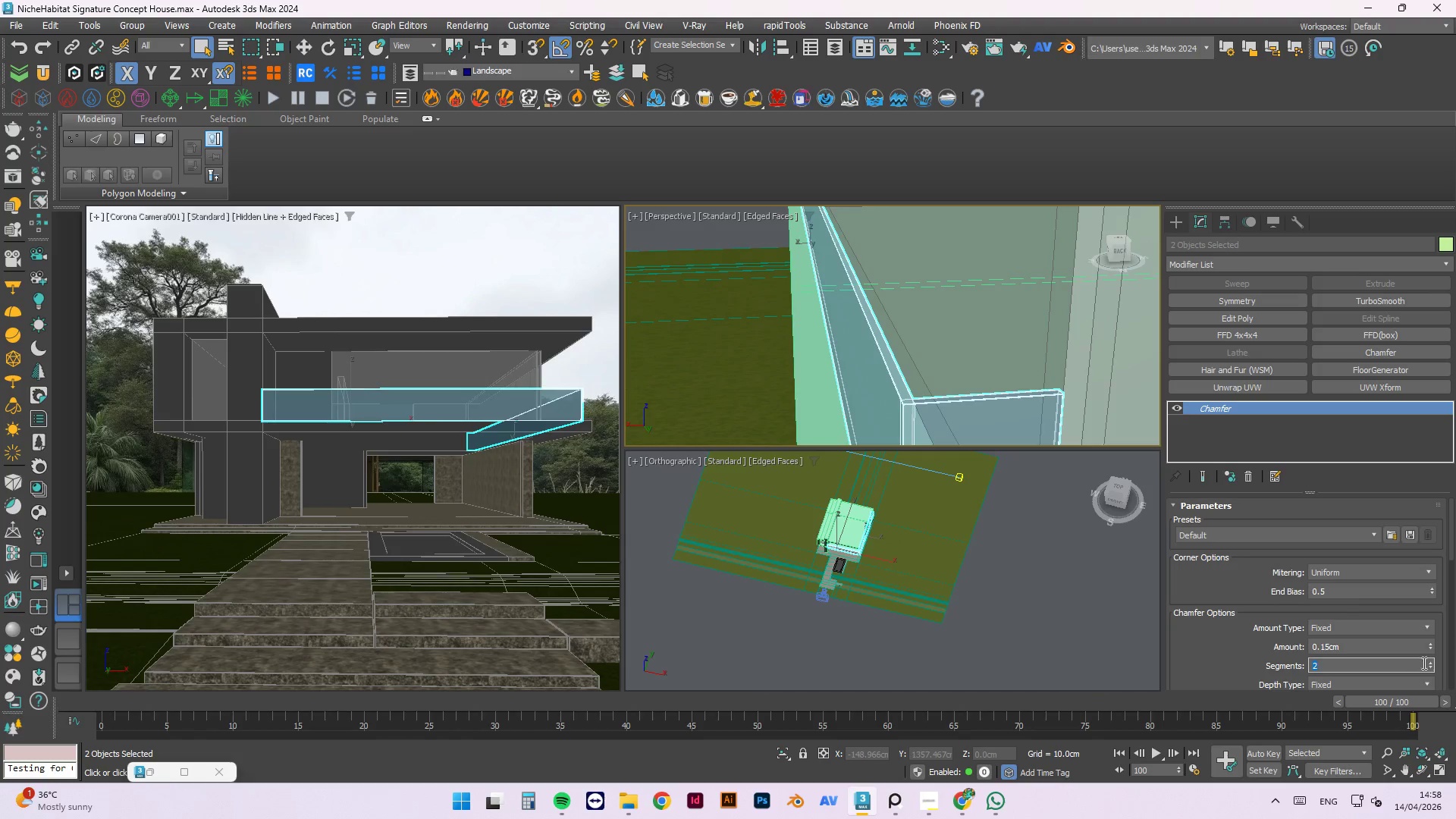 
left_click([1429, 663])
 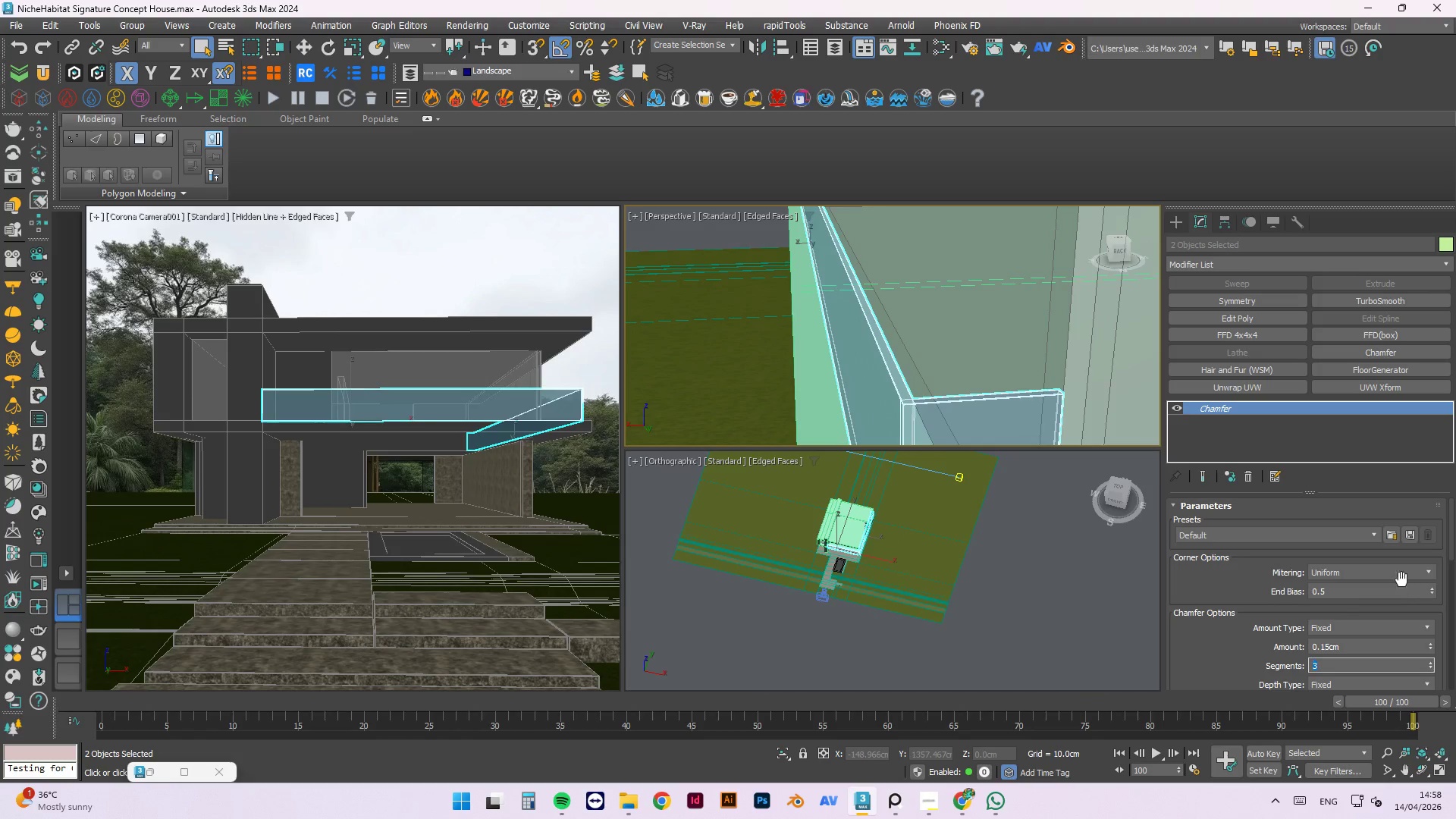 
left_click([1397, 576])
 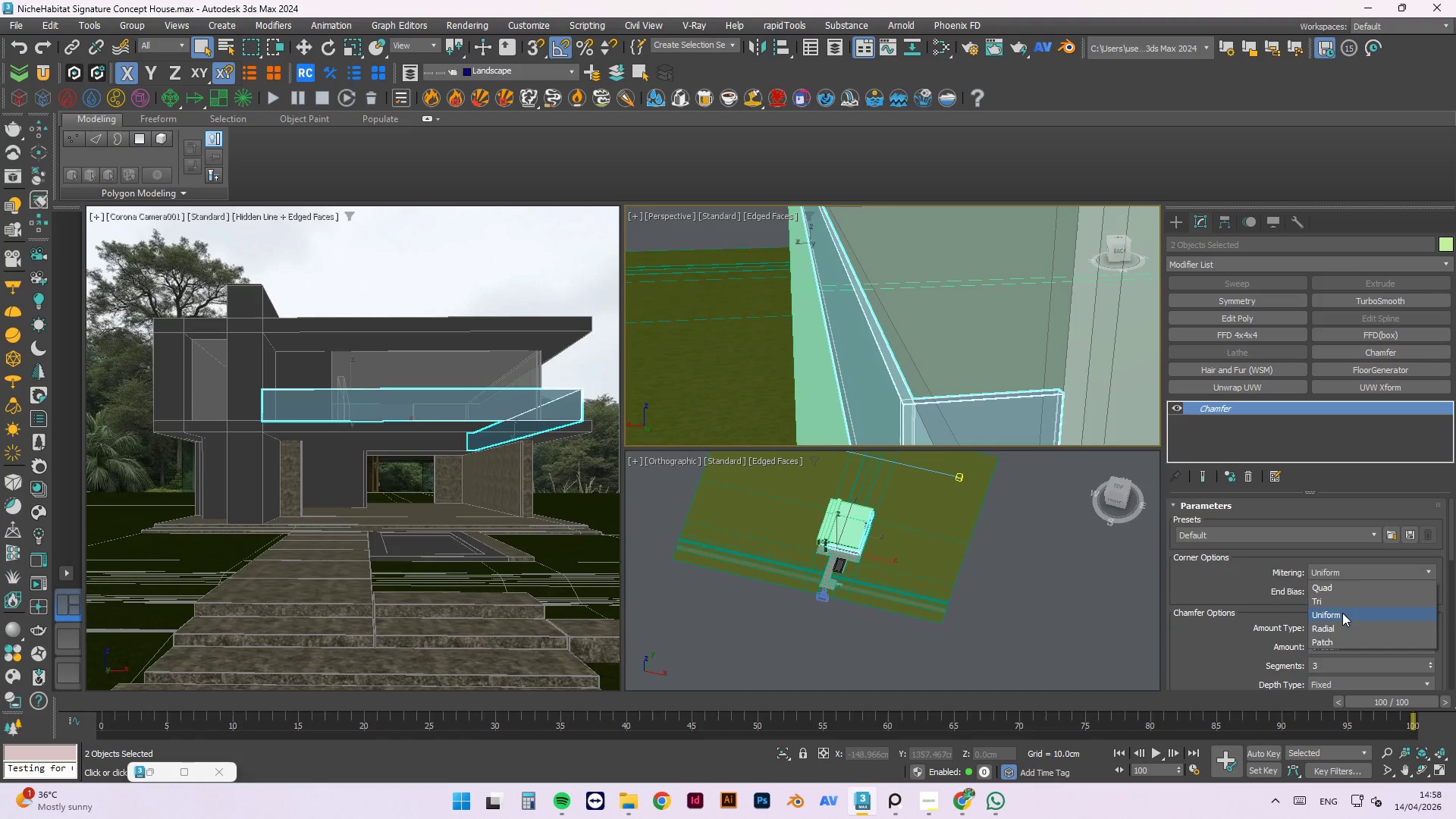 
left_click([1337, 626])
 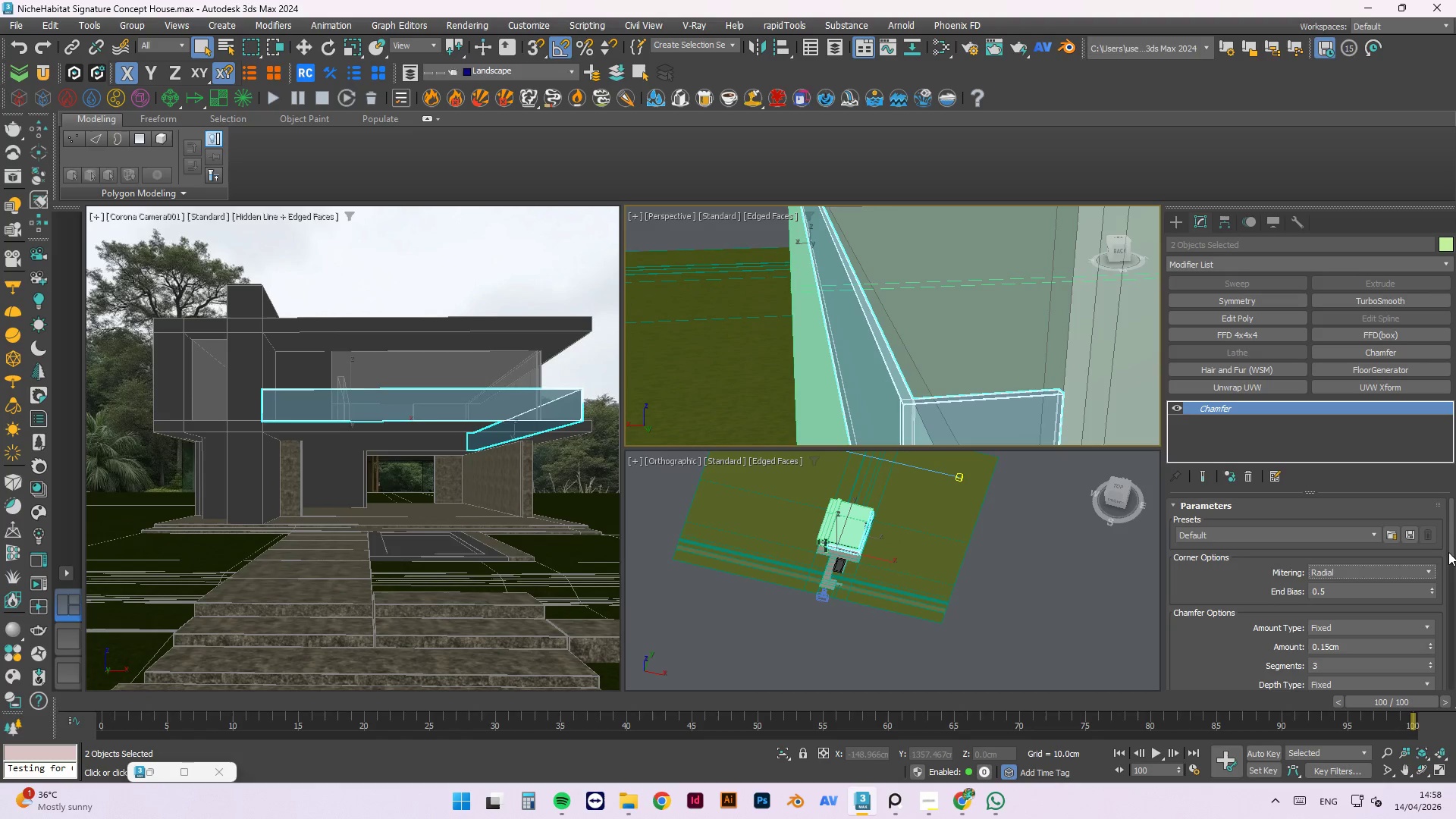 
left_click_drag(start_coordinate=[1451, 552], to_coordinate=[1444, 702])
 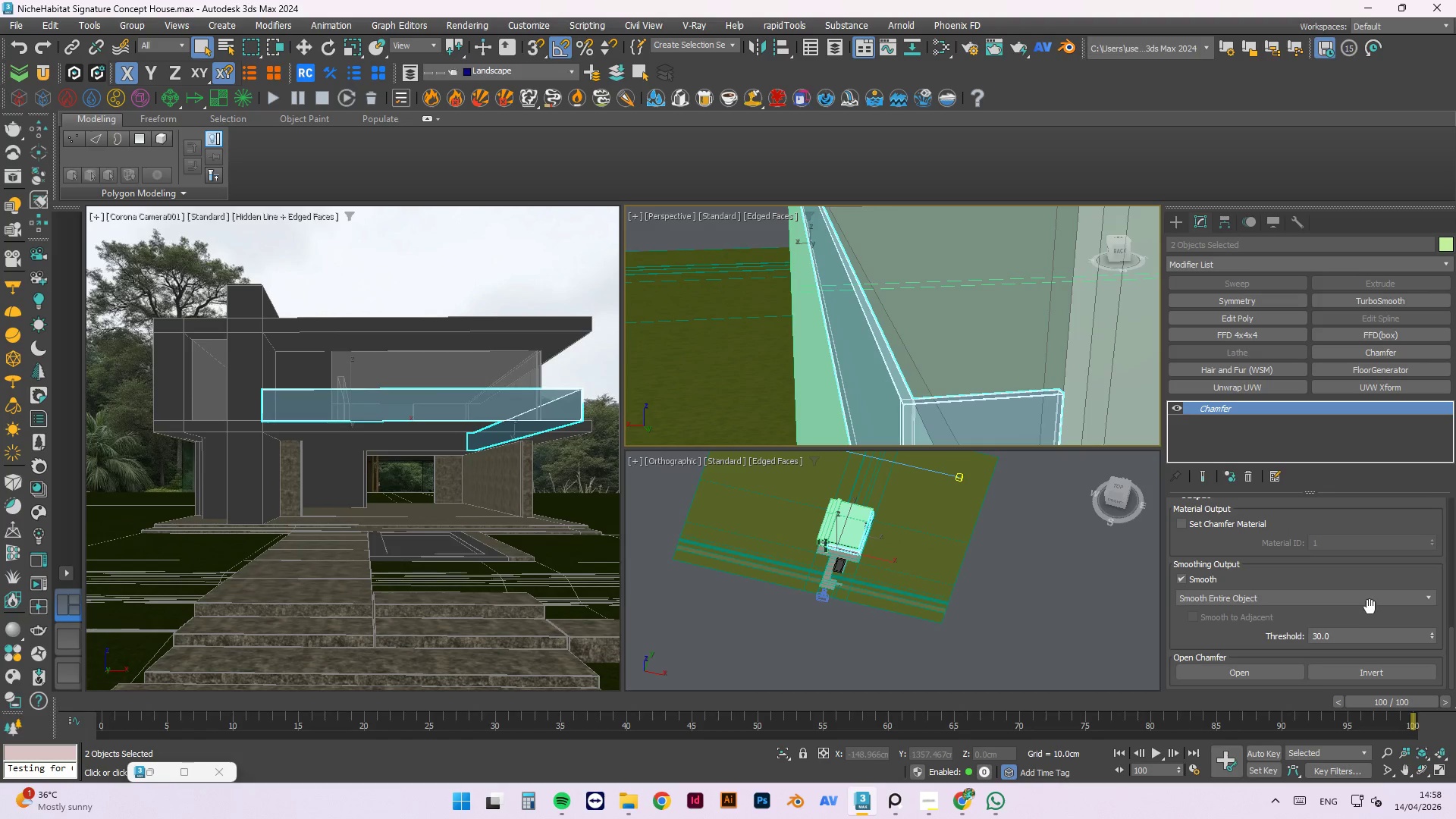 
left_click([1363, 601])
 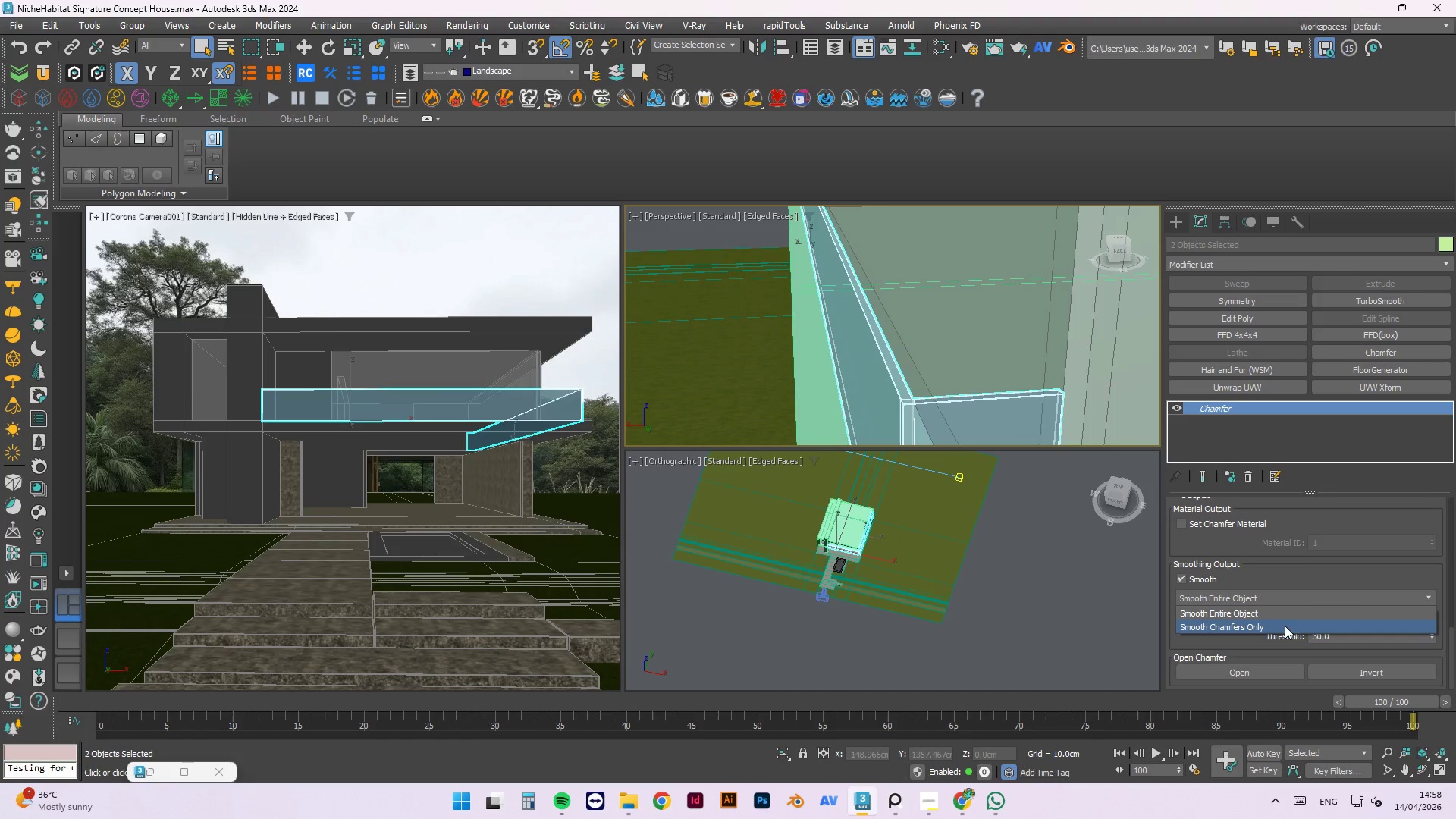 
left_click([1280, 626])
 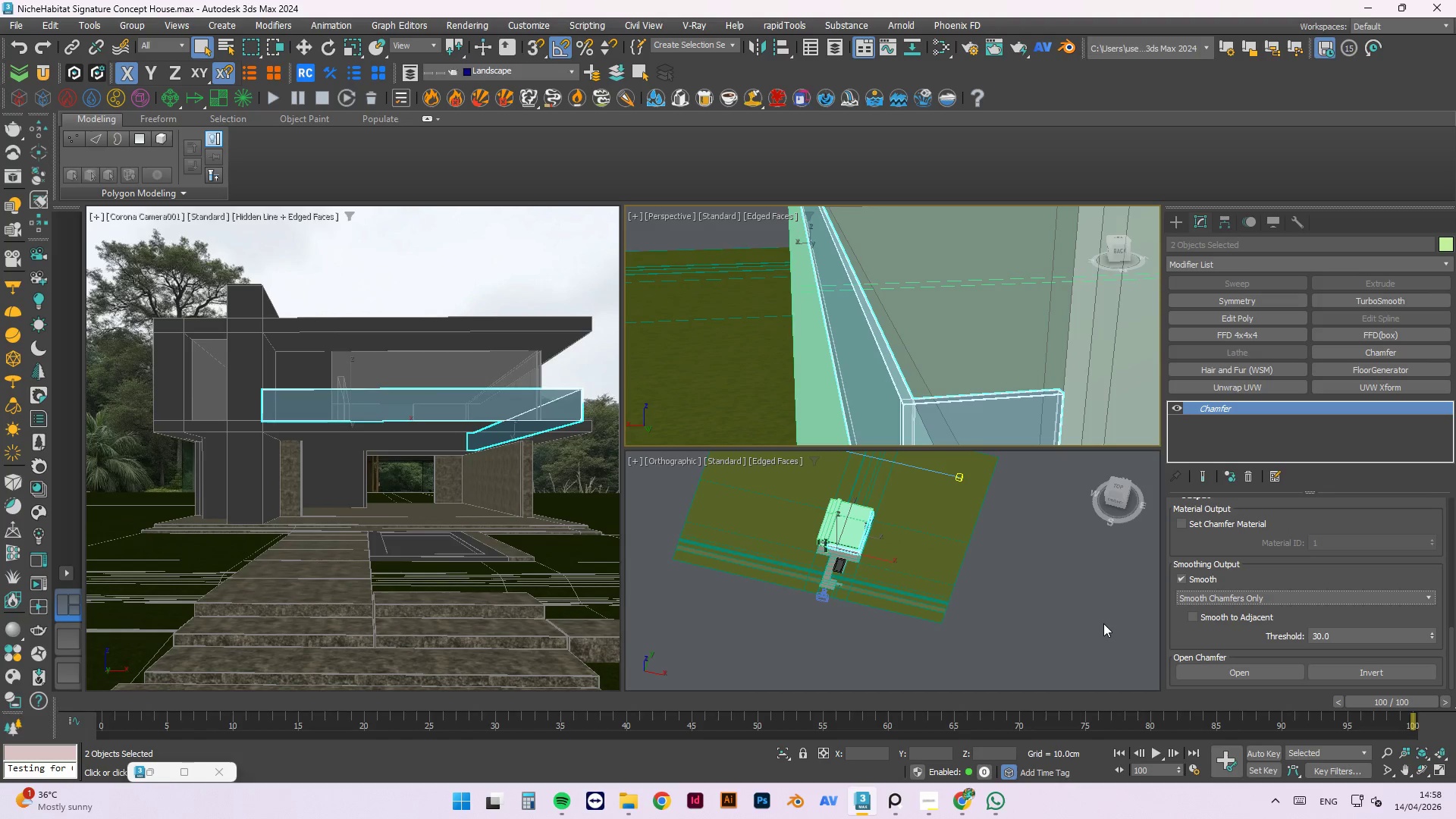 
left_click([1103, 623])
 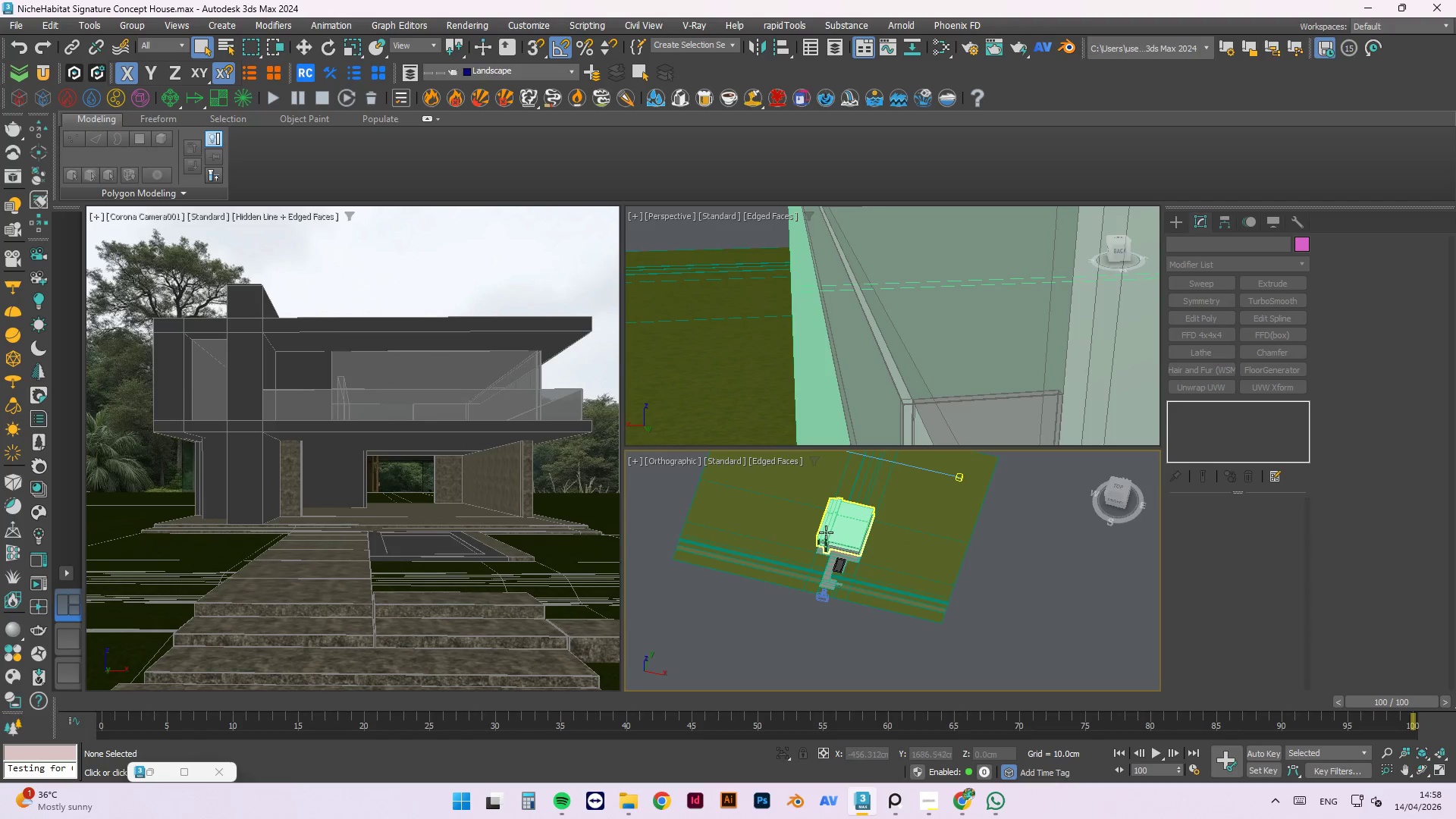 
left_click([912, 417])
 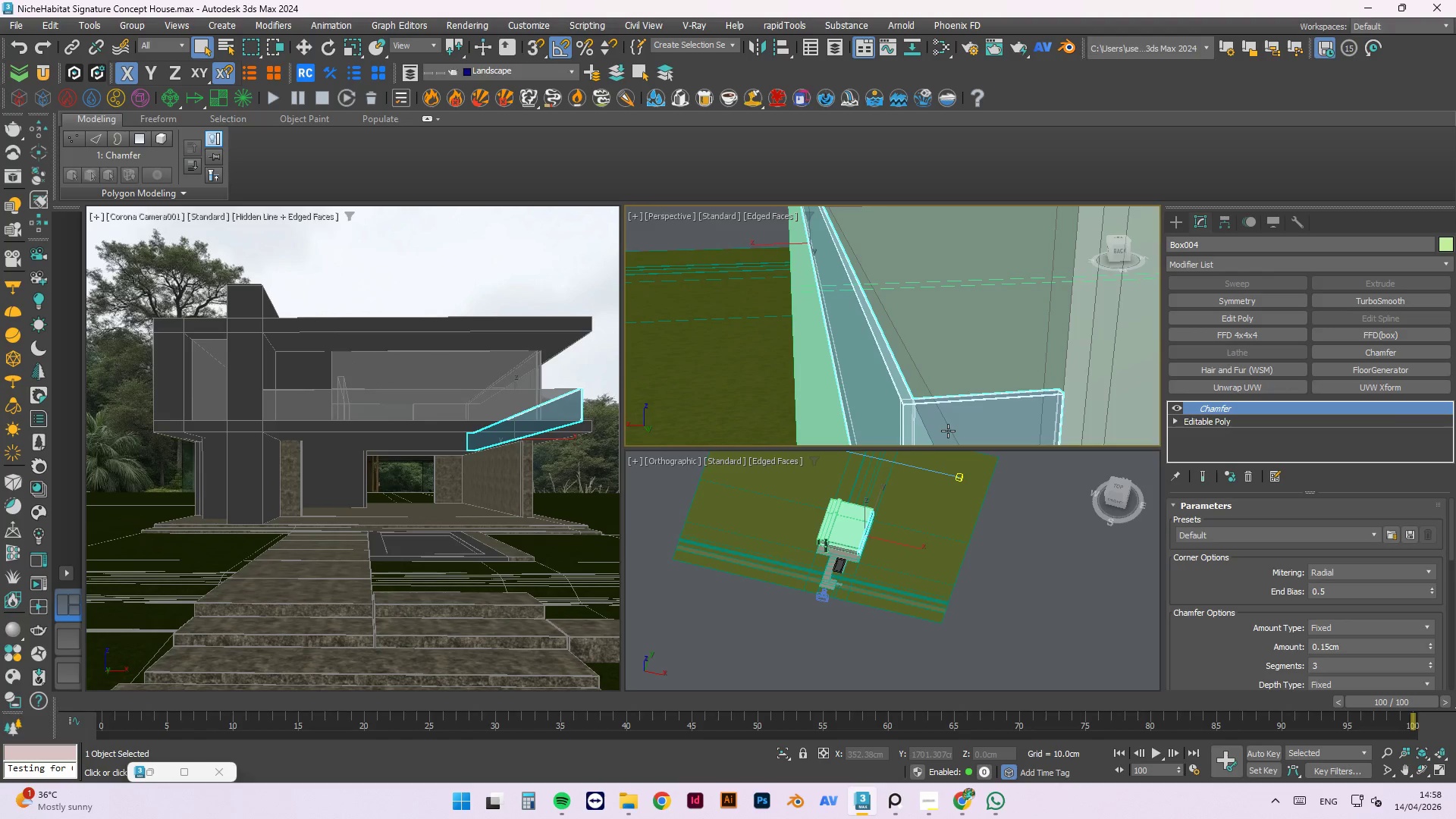 
key(M)
 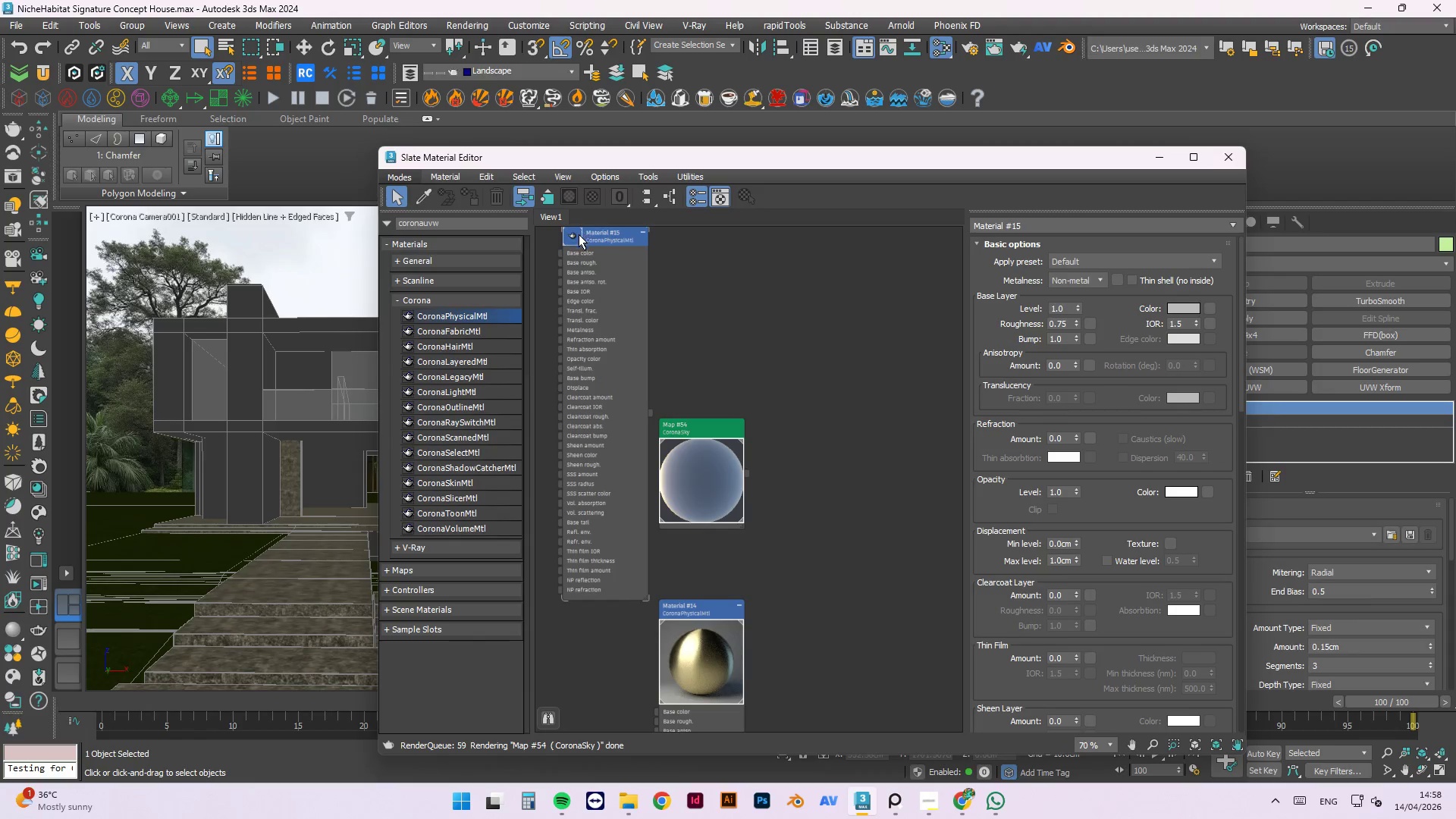 
left_click([642, 231])
 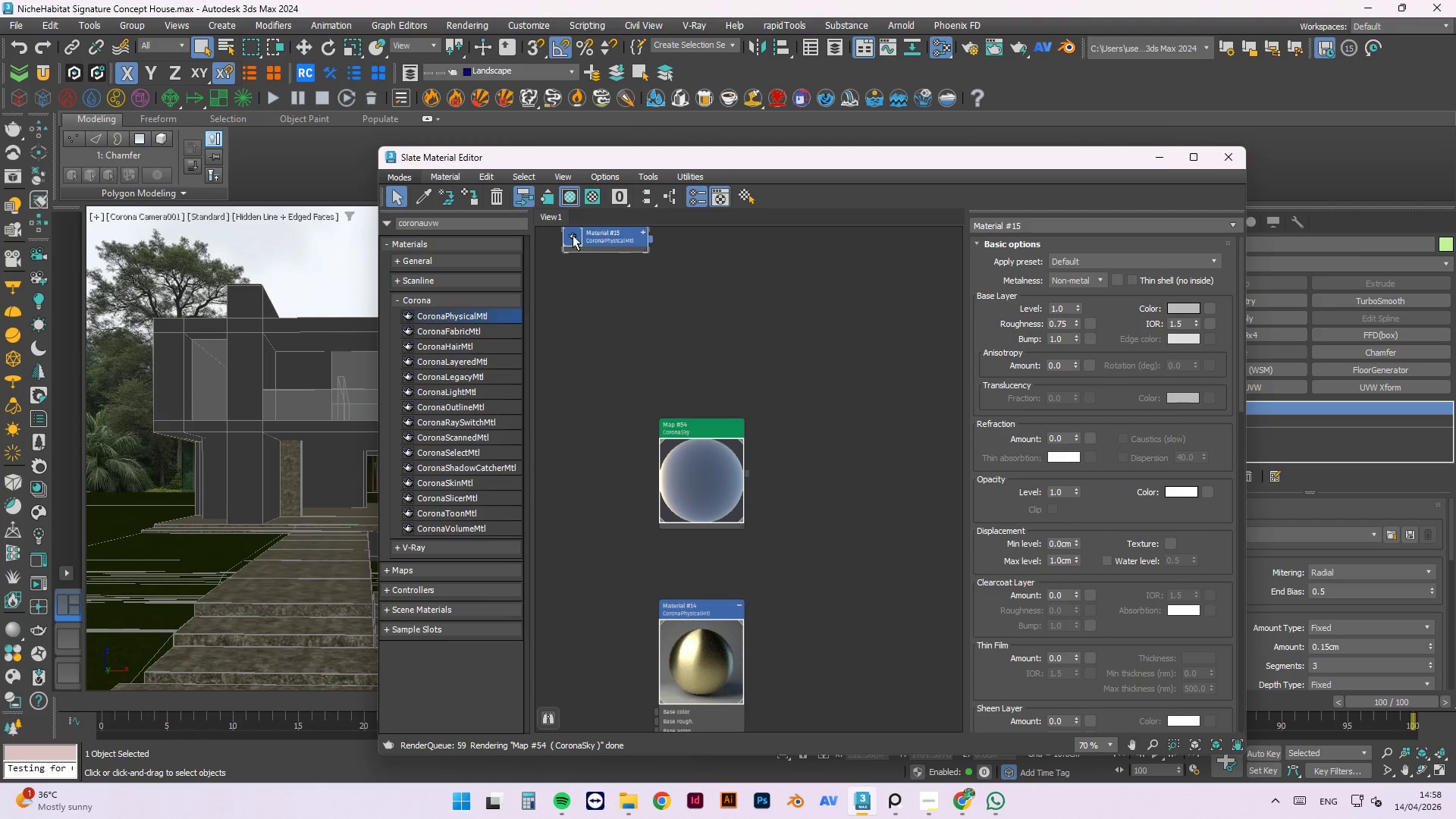 
left_click_drag(start_coordinate=[571, 235], to_coordinate=[673, 359])
 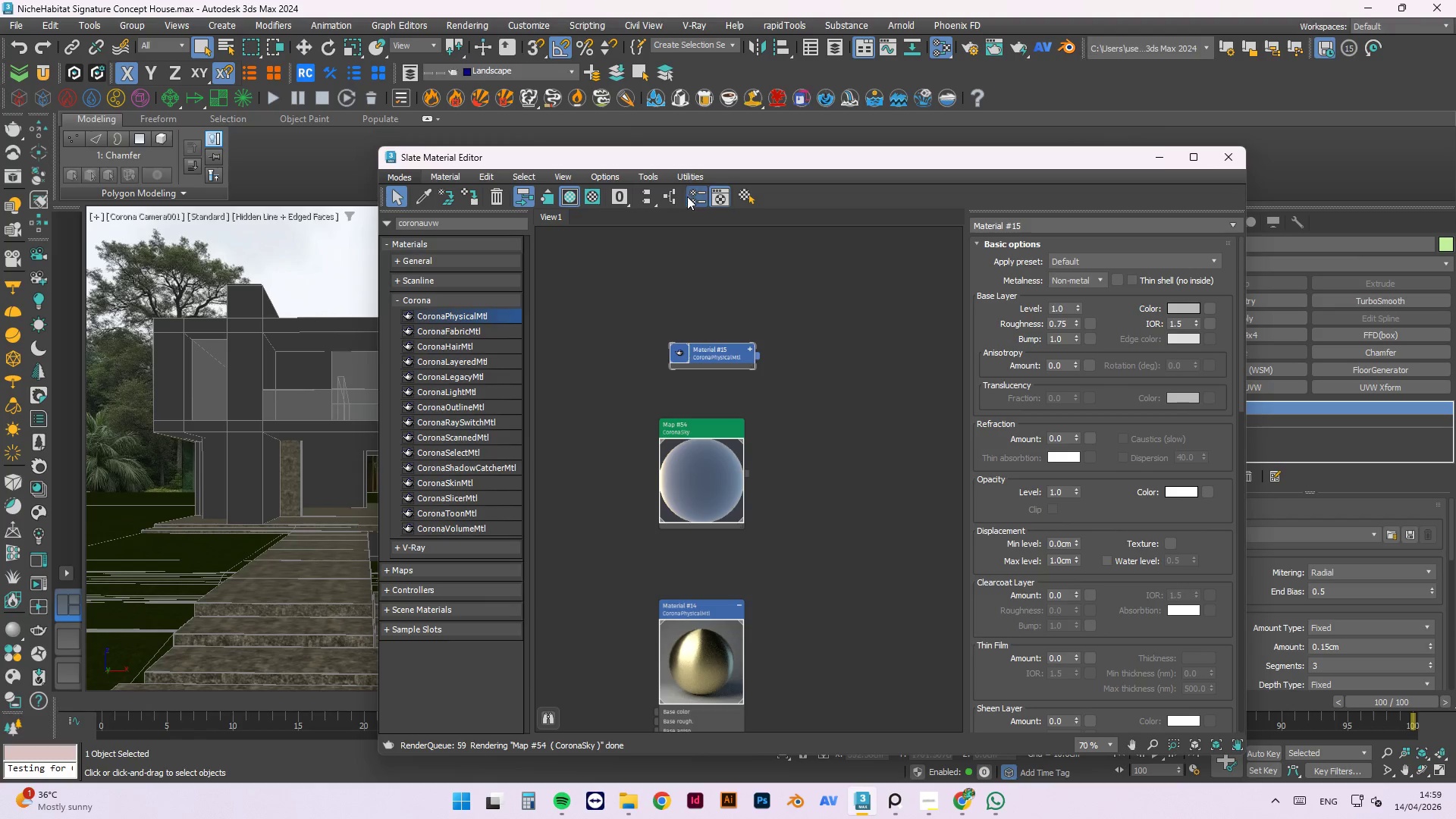 
left_click([650, 197])
 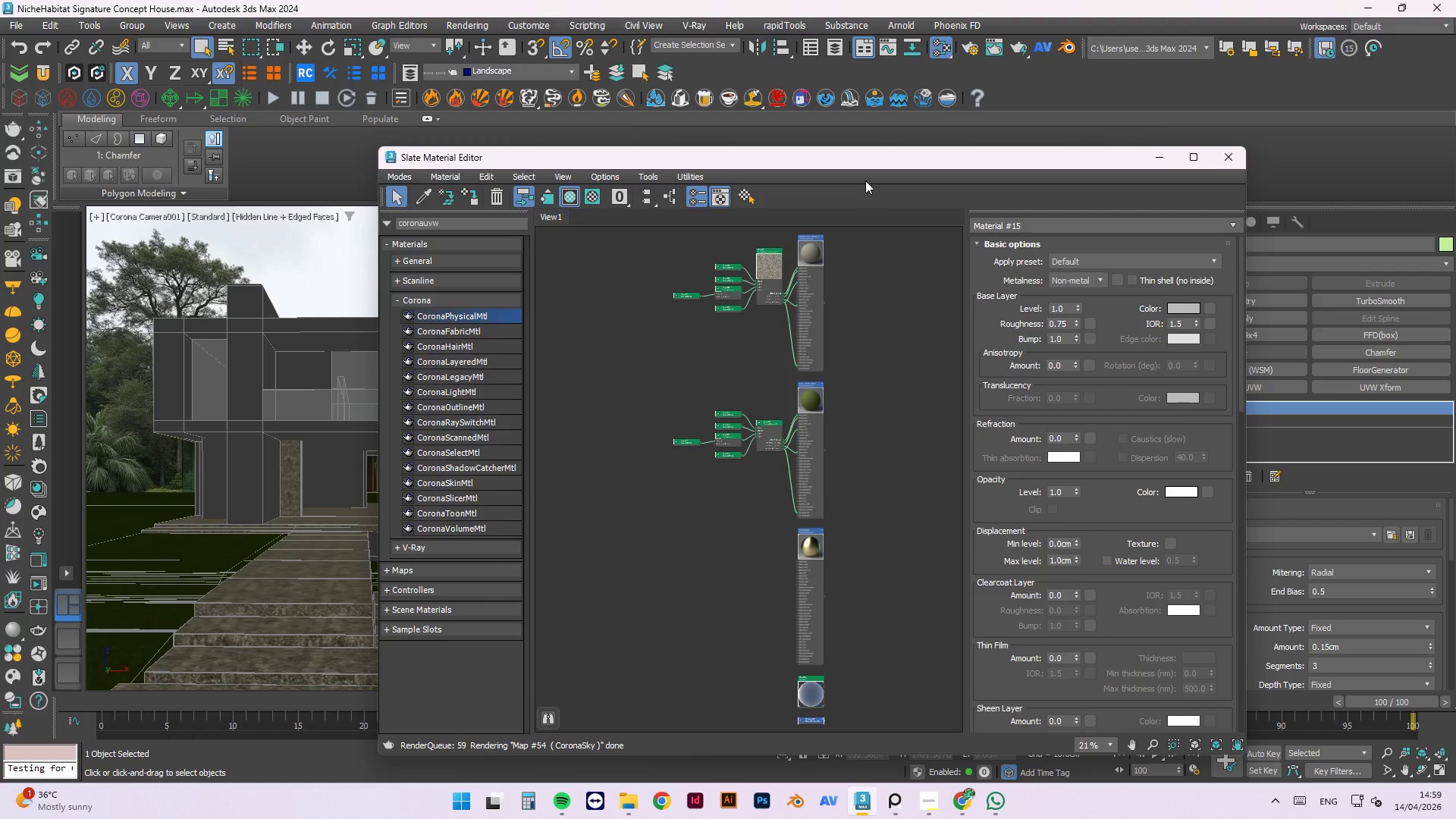 
left_click_drag(start_coordinate=[814, 168], to_coordinate=[525, 174])
 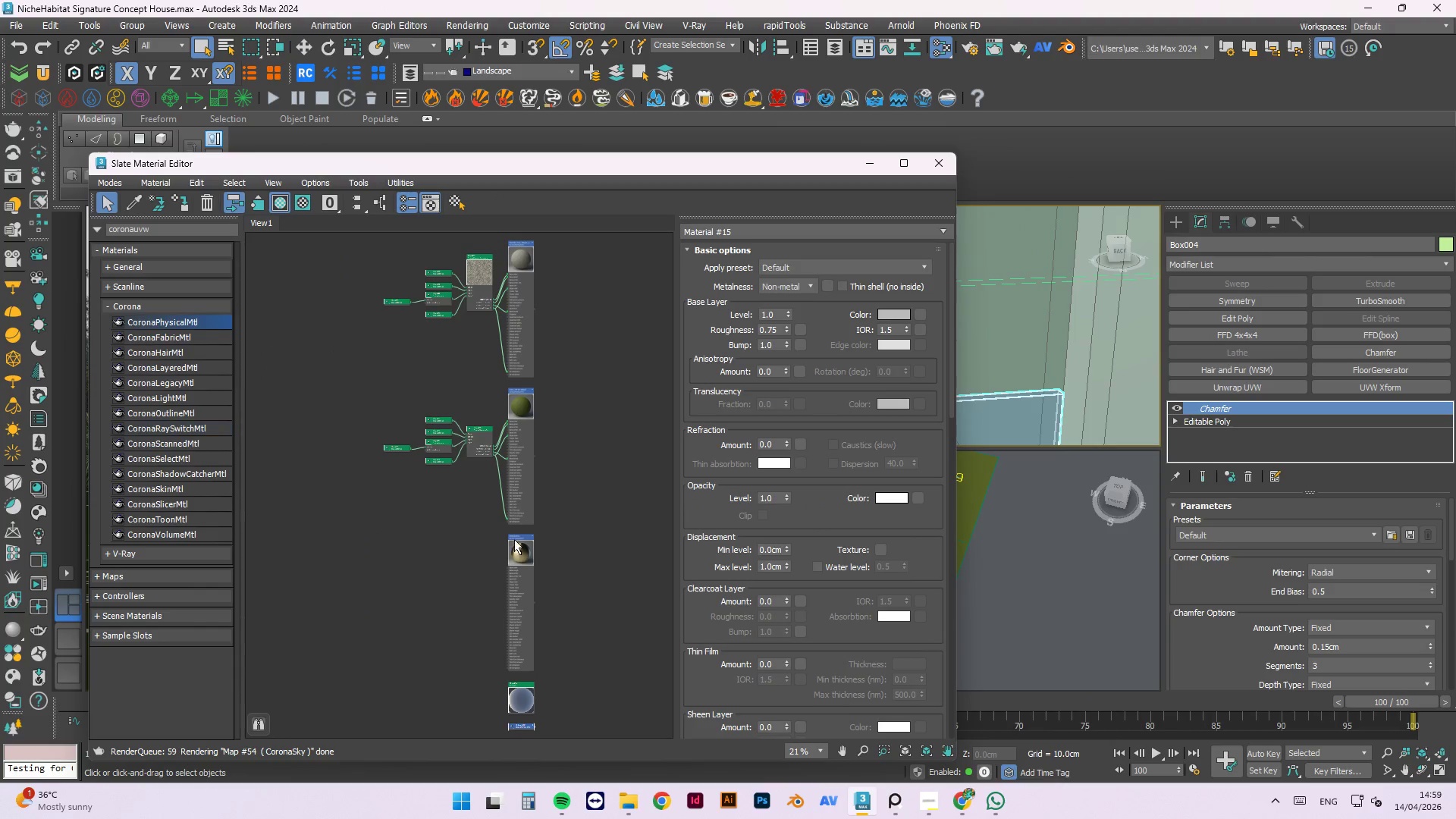 
scroll: coordinate [475, 589], scroll_direction: down, amount: 4.0
 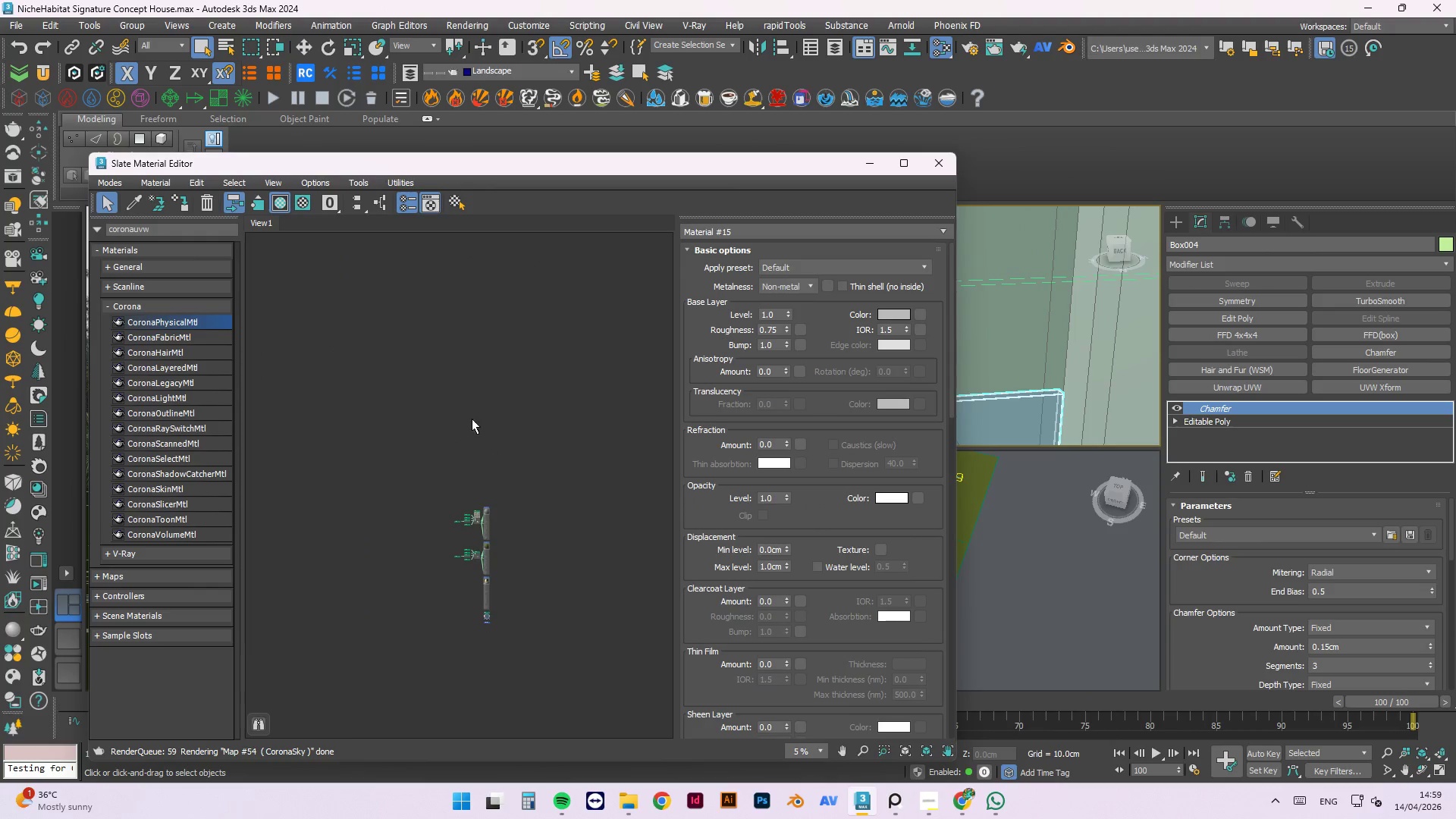 
scroll: coordinate [499, 531], scroll_direction: up, amount: 3.0
 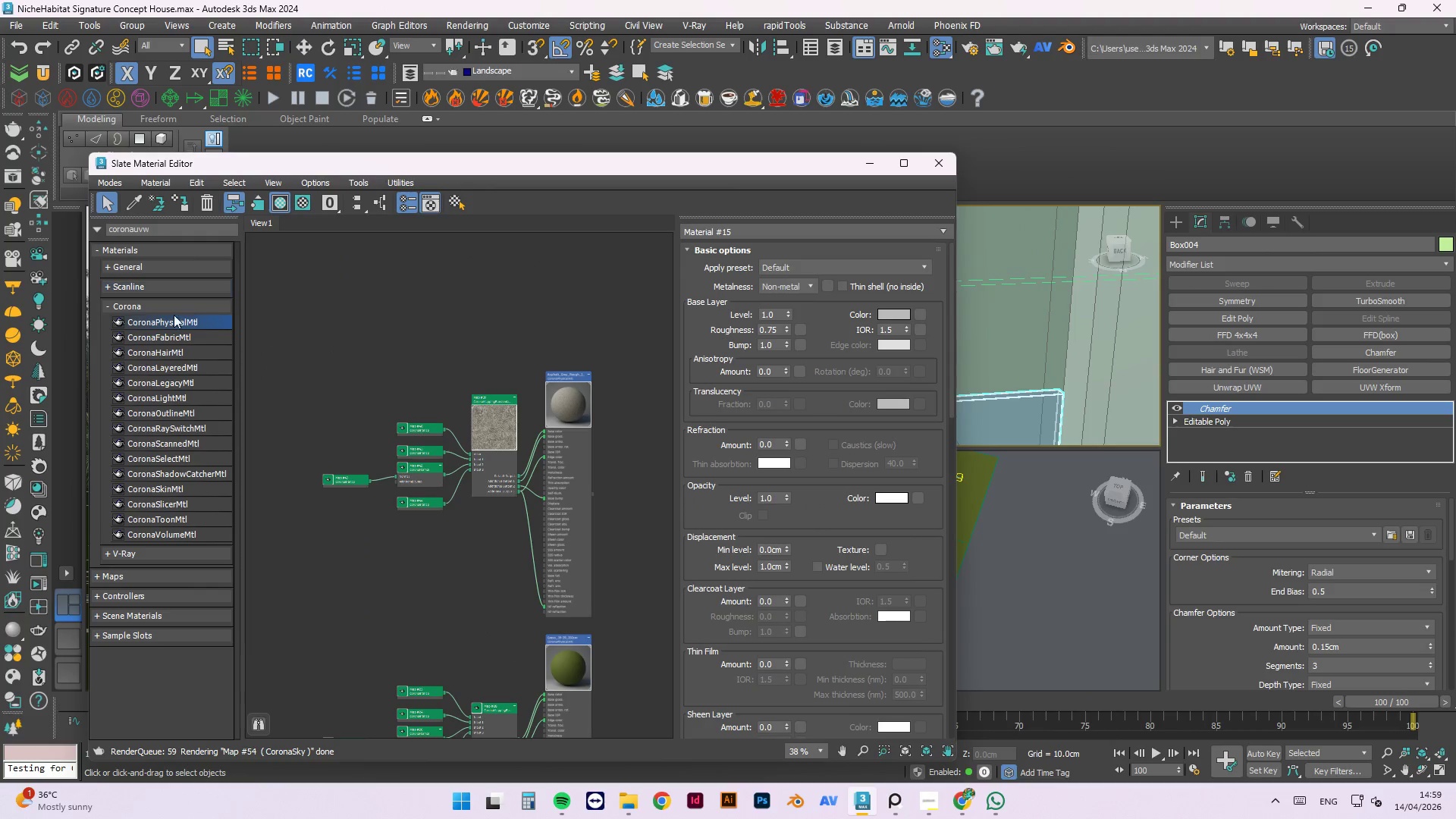 
left_click_drag(start_coordinate=[168, 322], to_coordinate=[572, 271])
 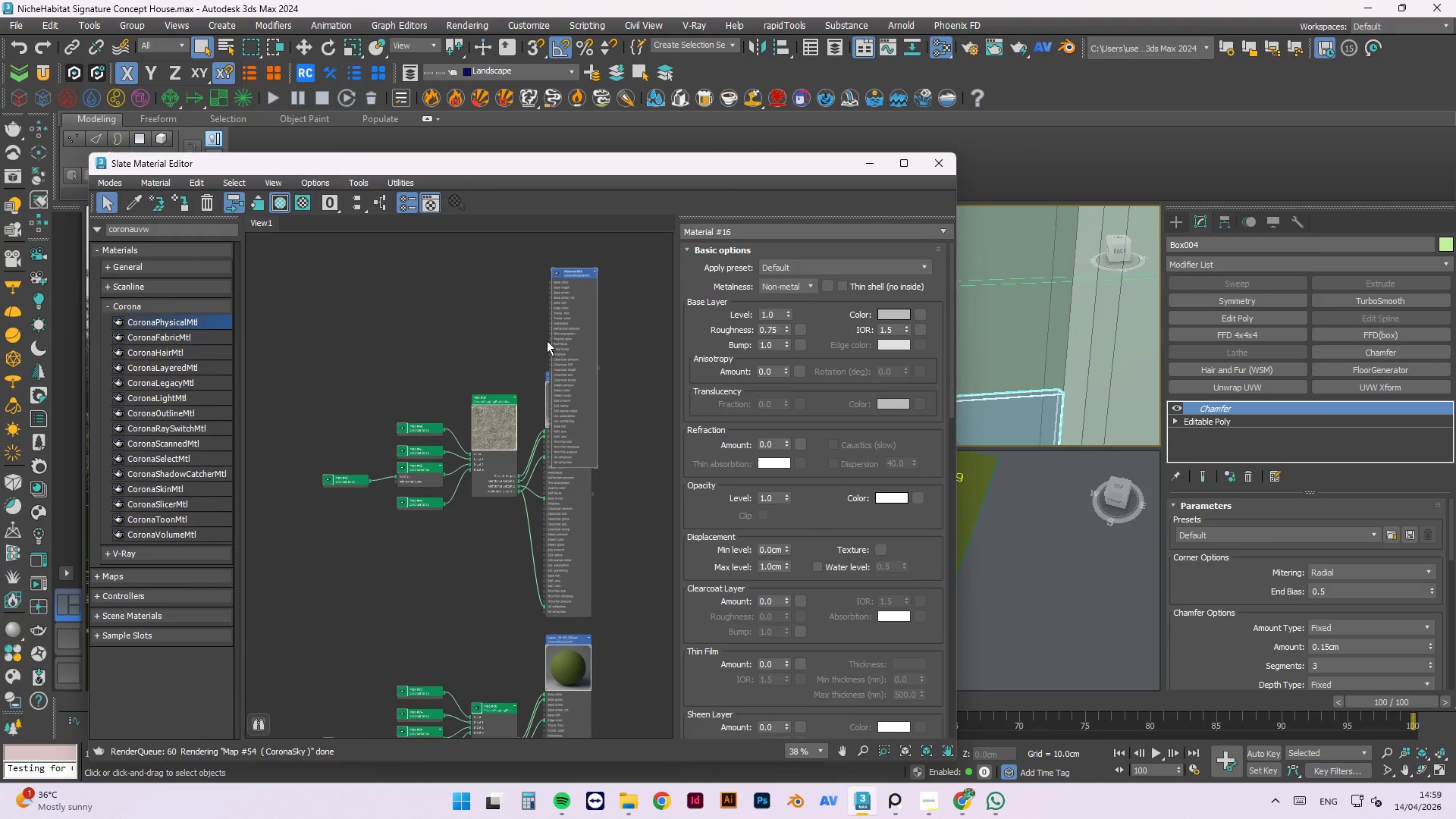 
left_click_drag(start_coordinate=[557, 494], to_coordinate=[551, 356])
 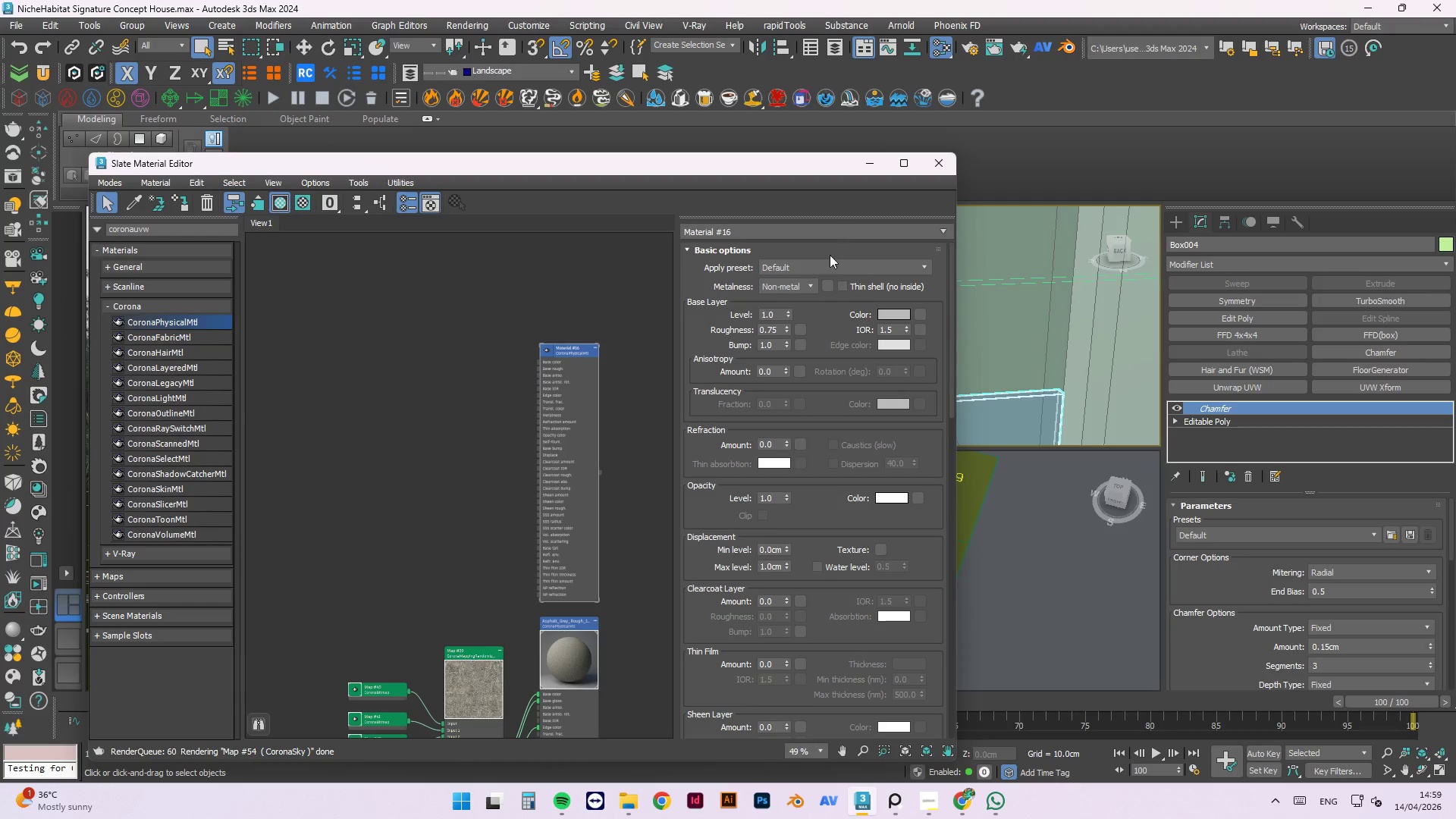 
scroll: coordinate [548, 448], scroll_direction: up, amount: 1.0
 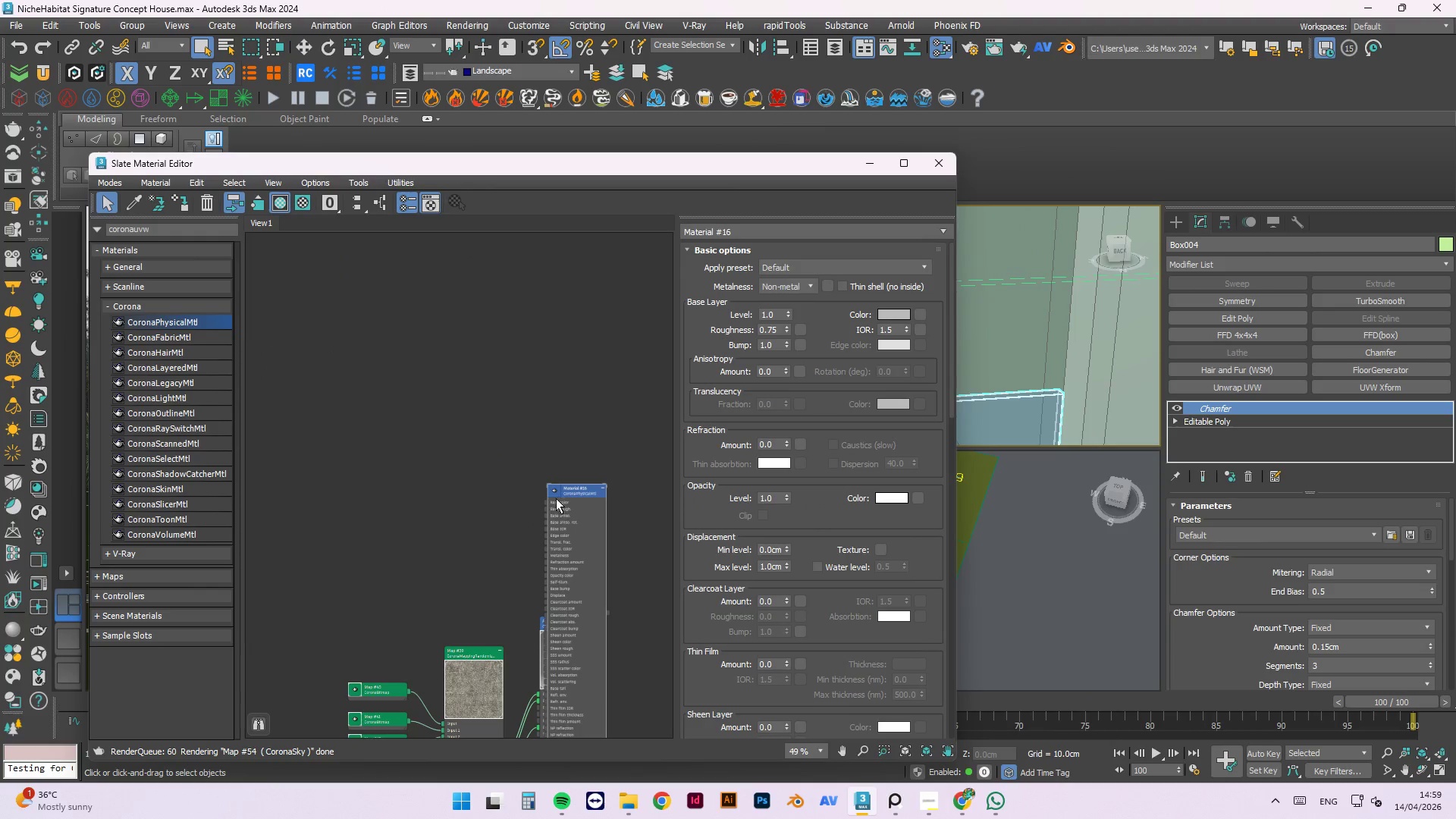 
left_click([831, 265])
 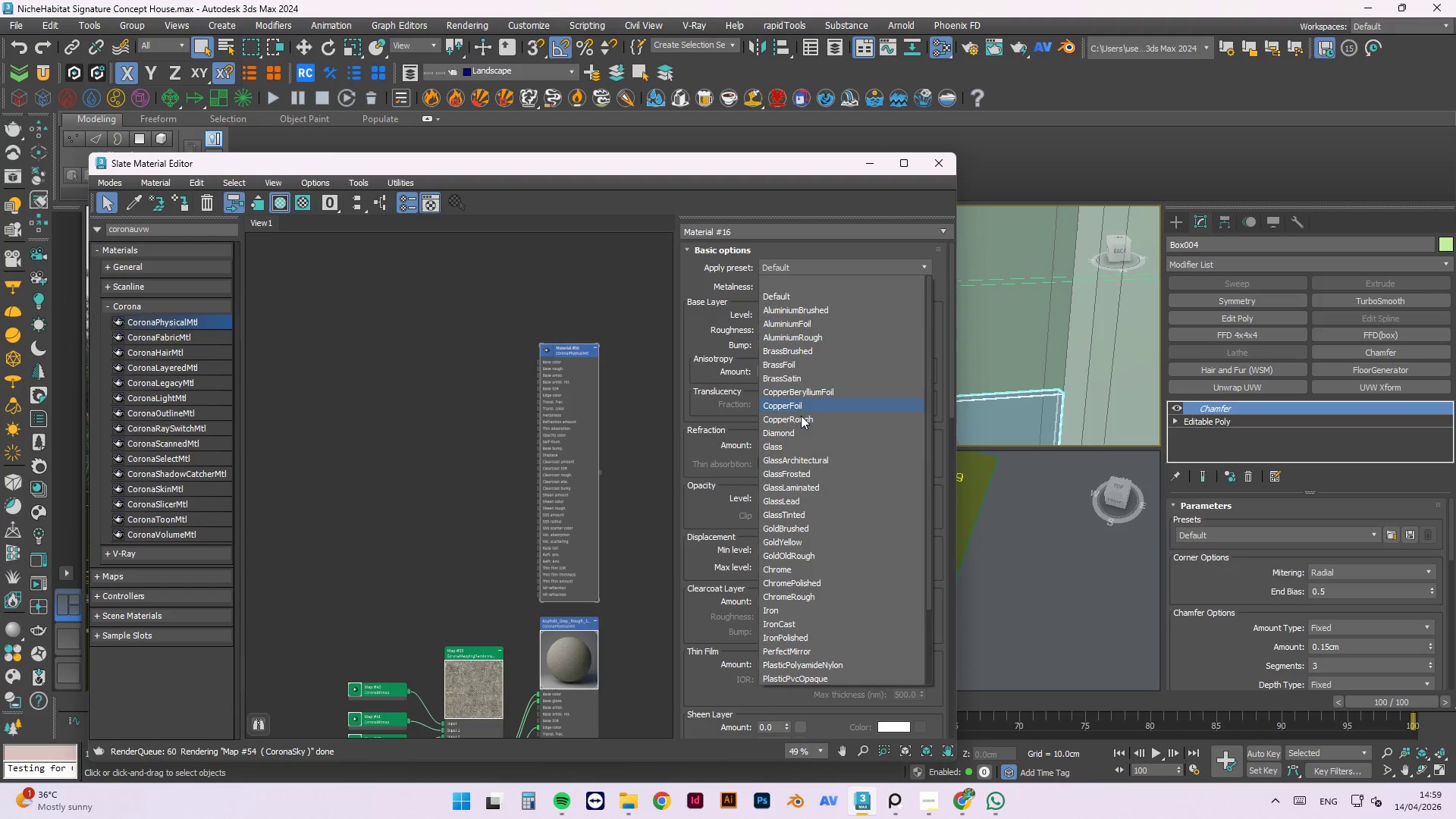 
left_click([792, 447])
 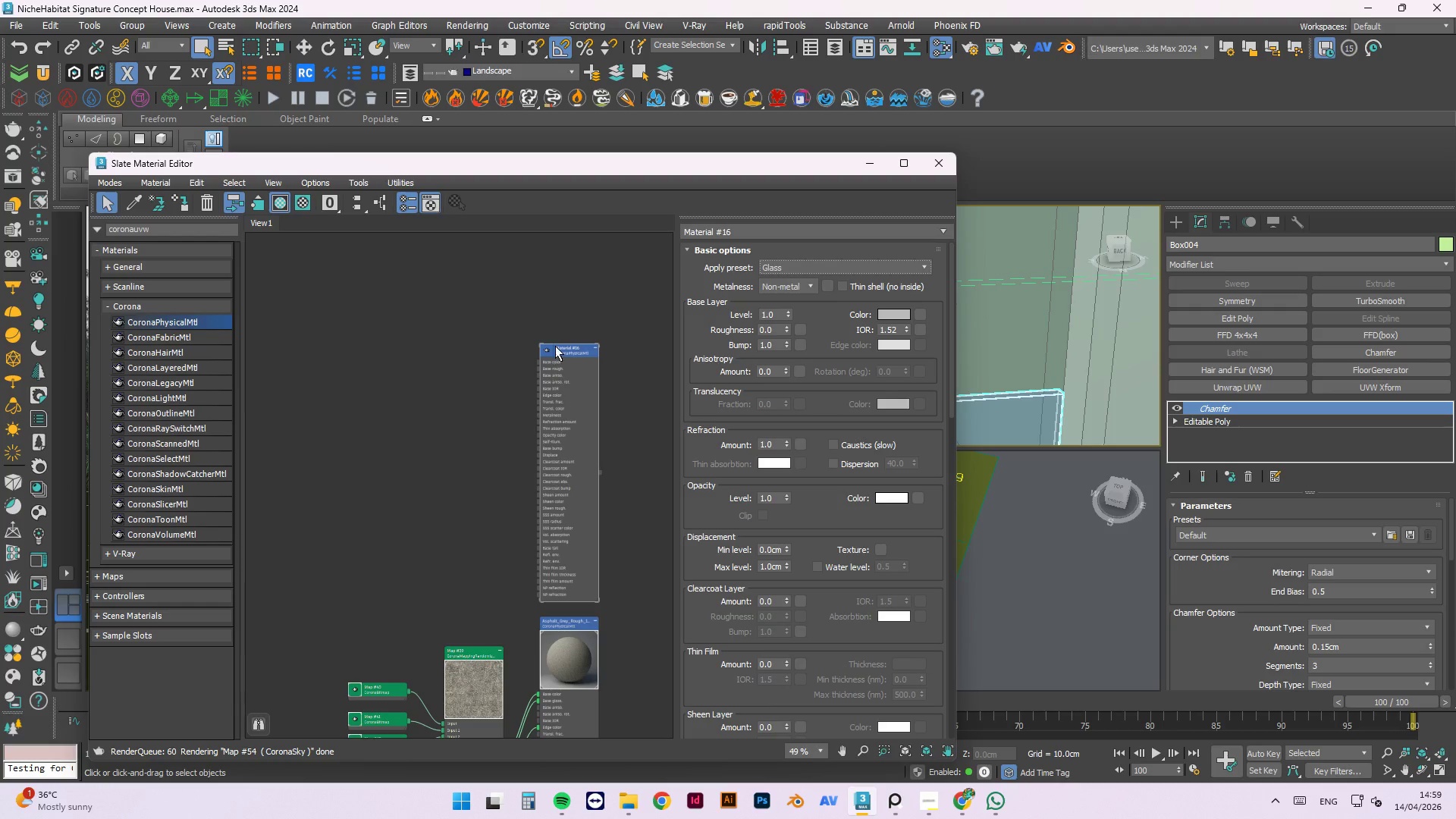 
left_click_drag(start_coordinate=[744, 237], to_coordinate=[630, 235])
 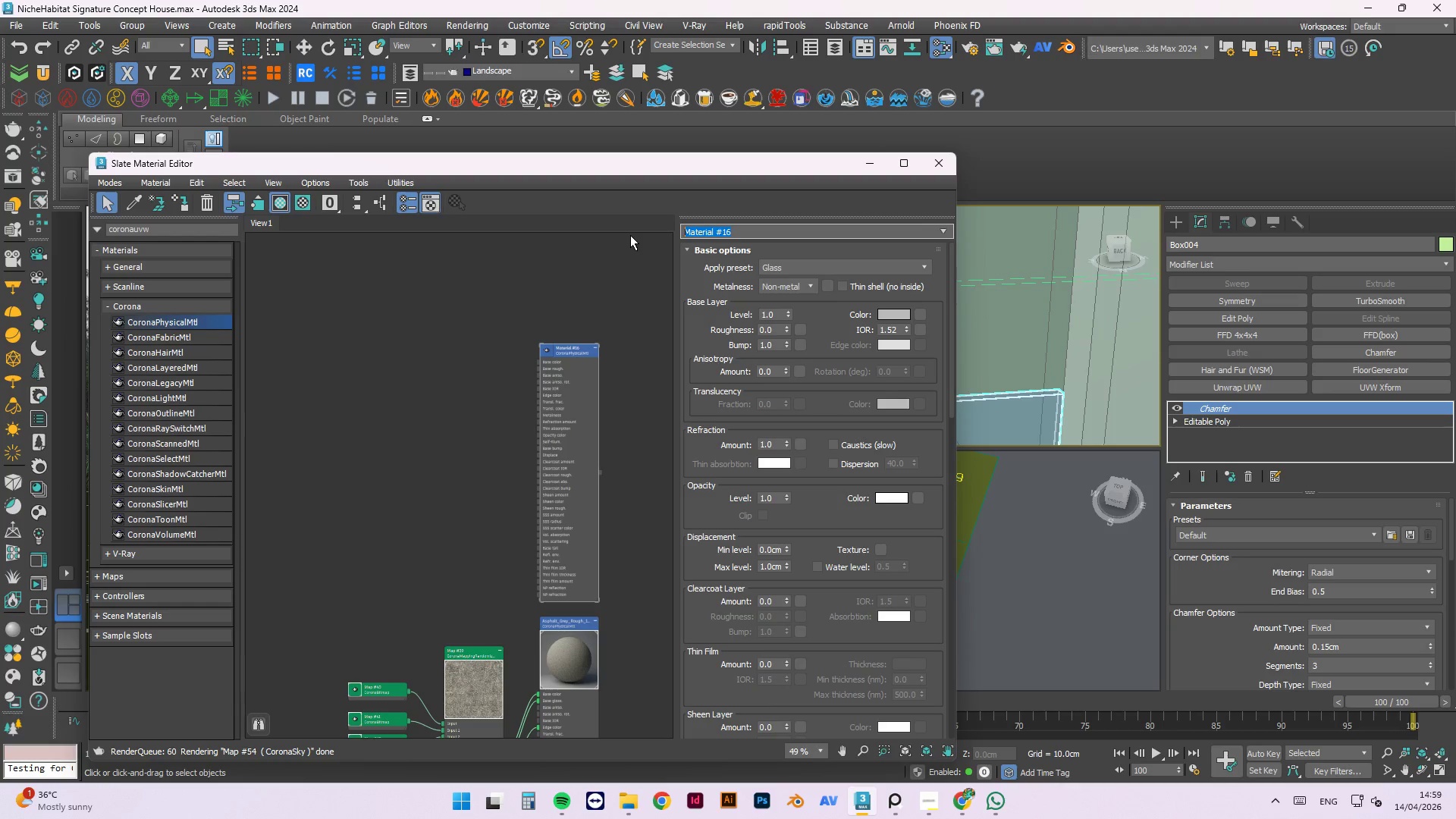 
type(Gal)
key(Backspace)
key(Backspace)
type(lass)
 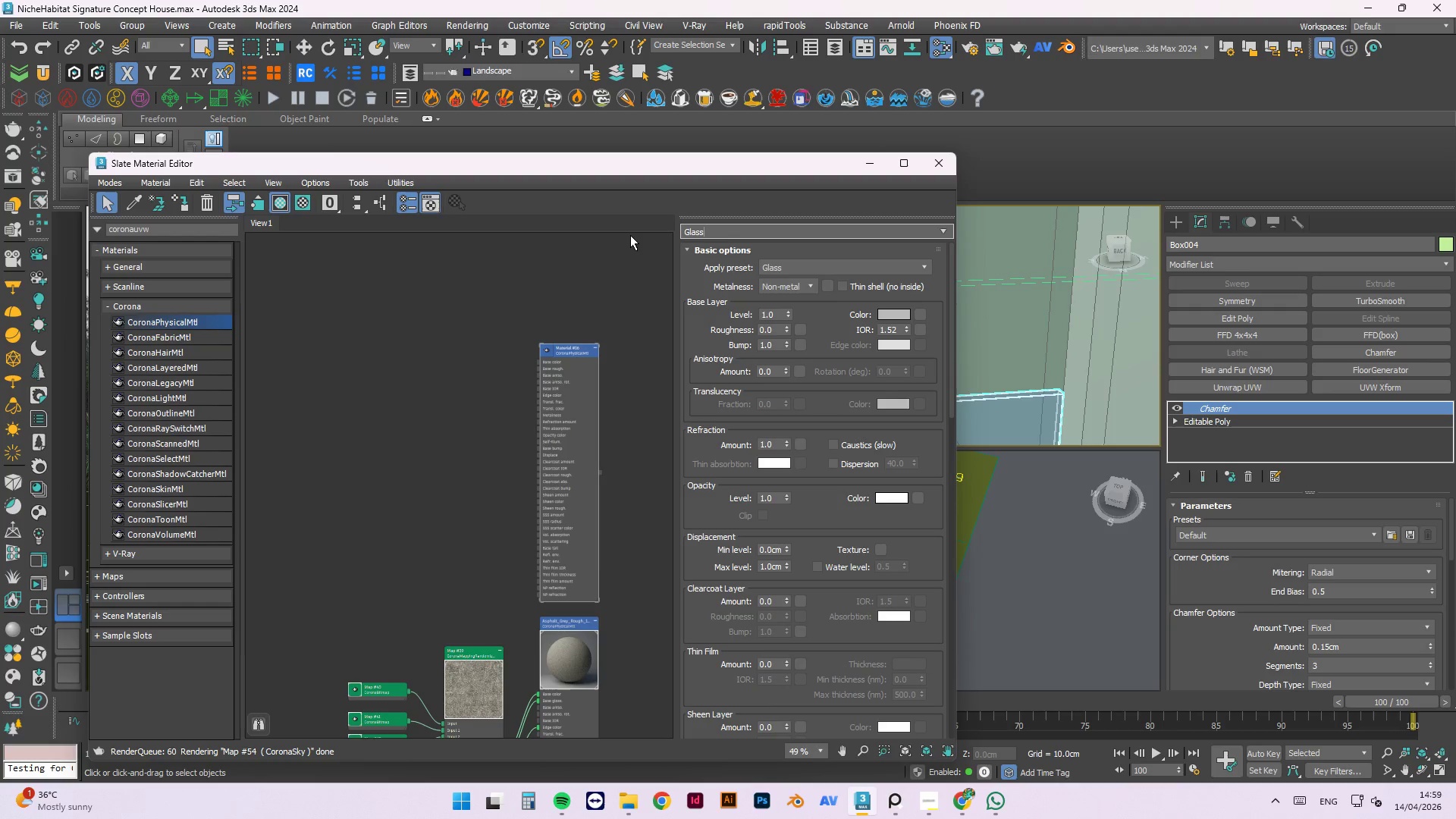 
key(Enter)
 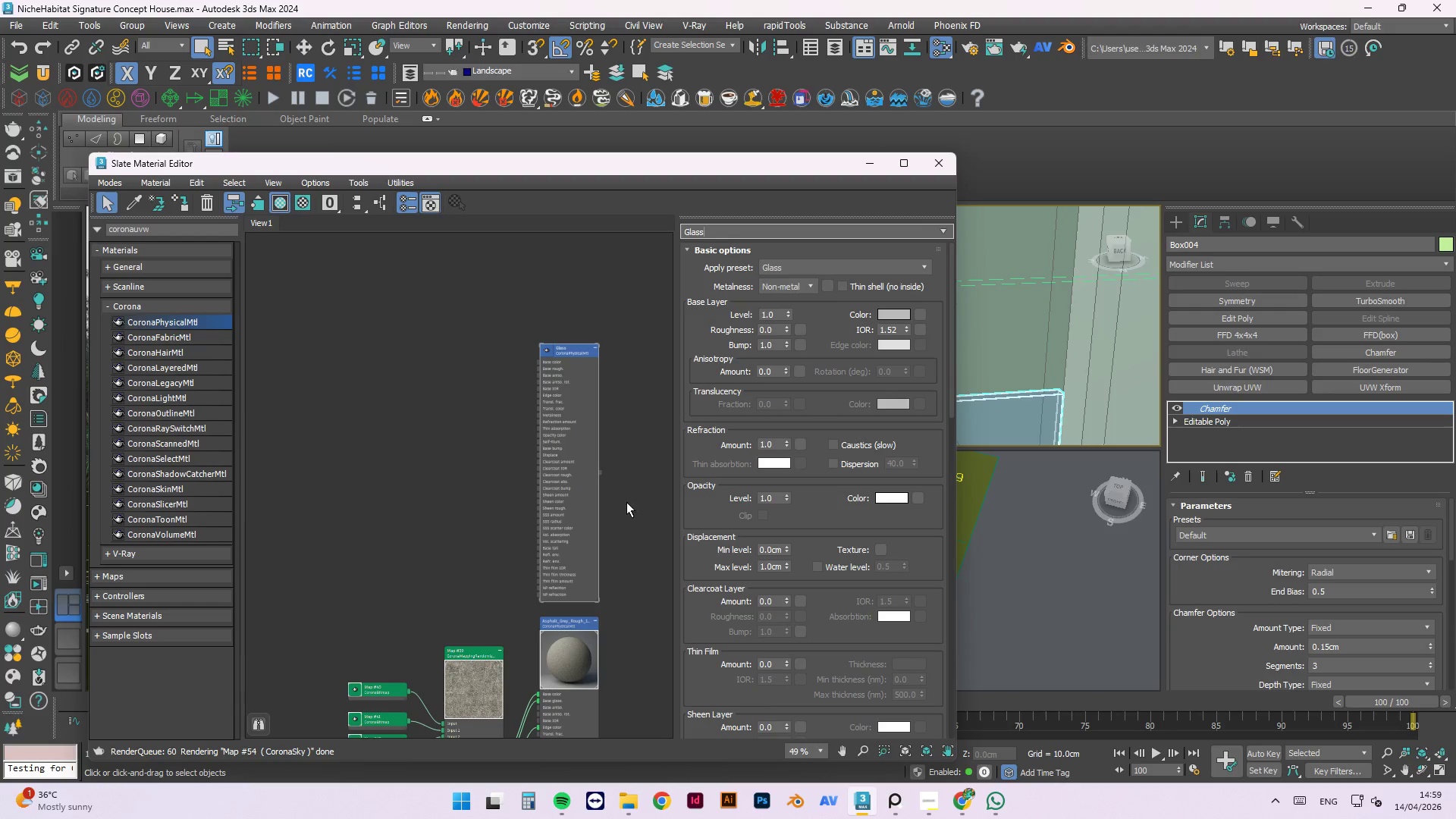 
scroll: coordinate [1091, 380], scroll_direction: down, amount: 3.0
 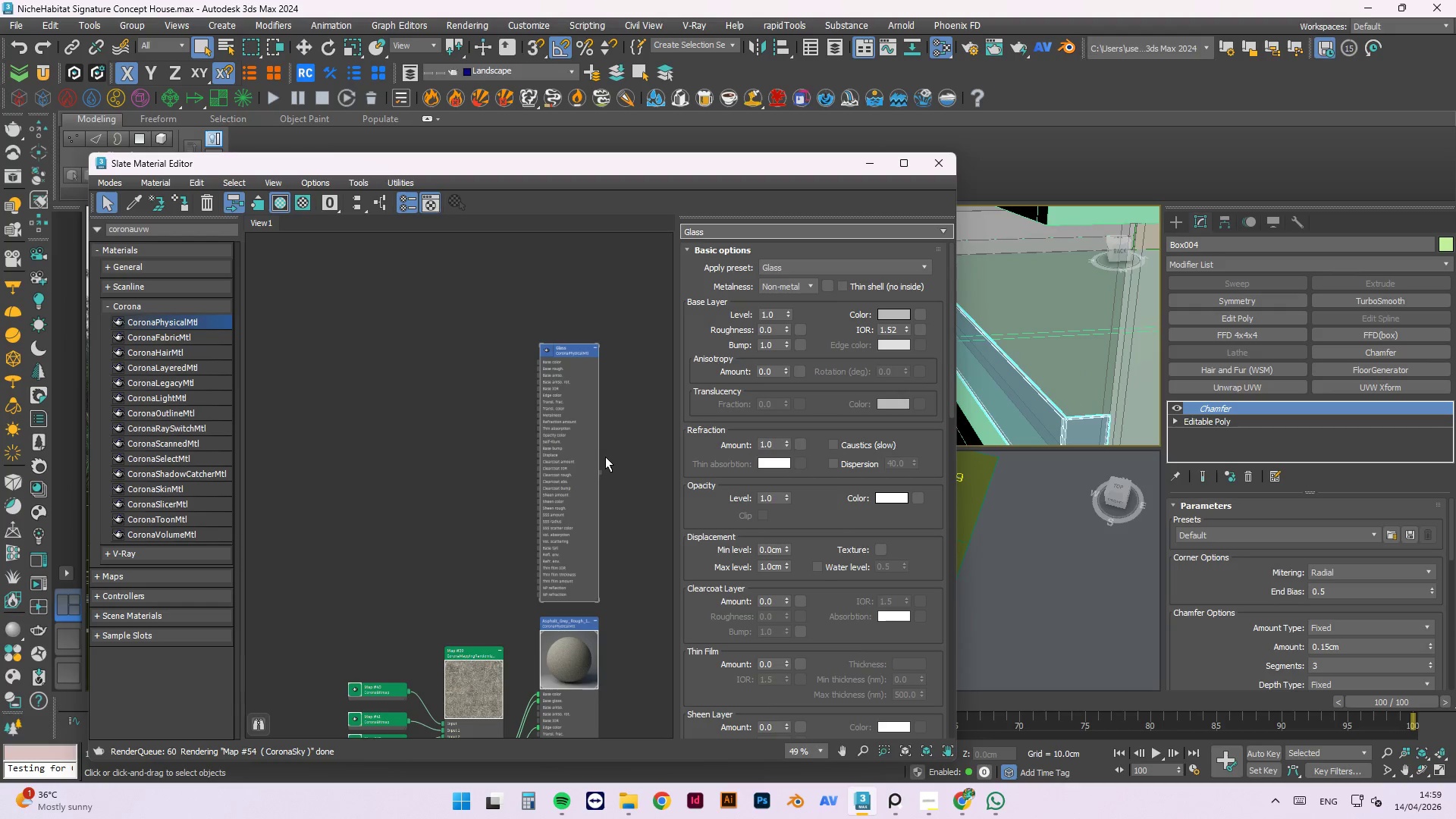 
left_click_drag(start_coordinate=[599, 472], to_coordinate=[1067, 423])
 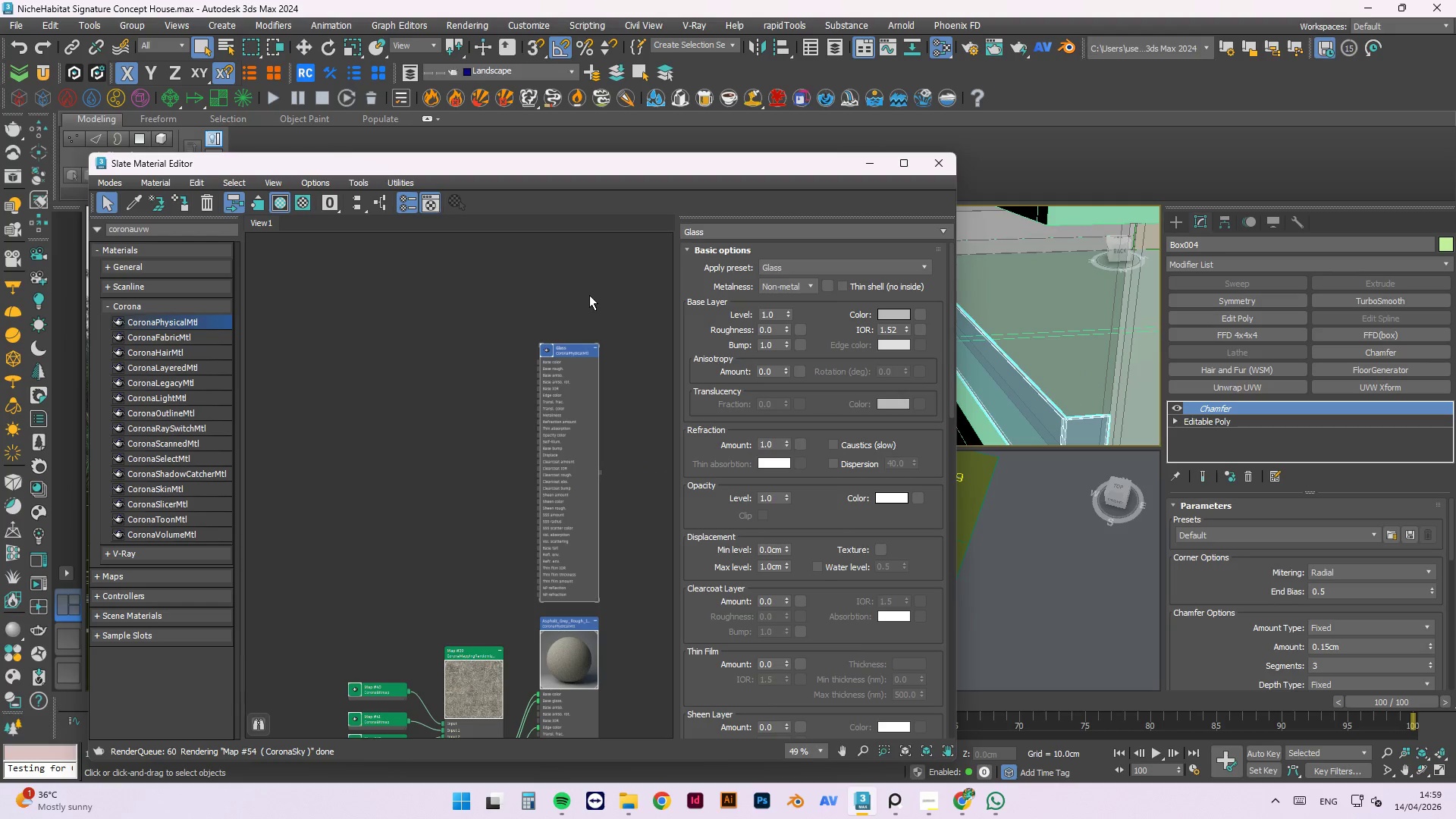 
double_click([549, 349])
 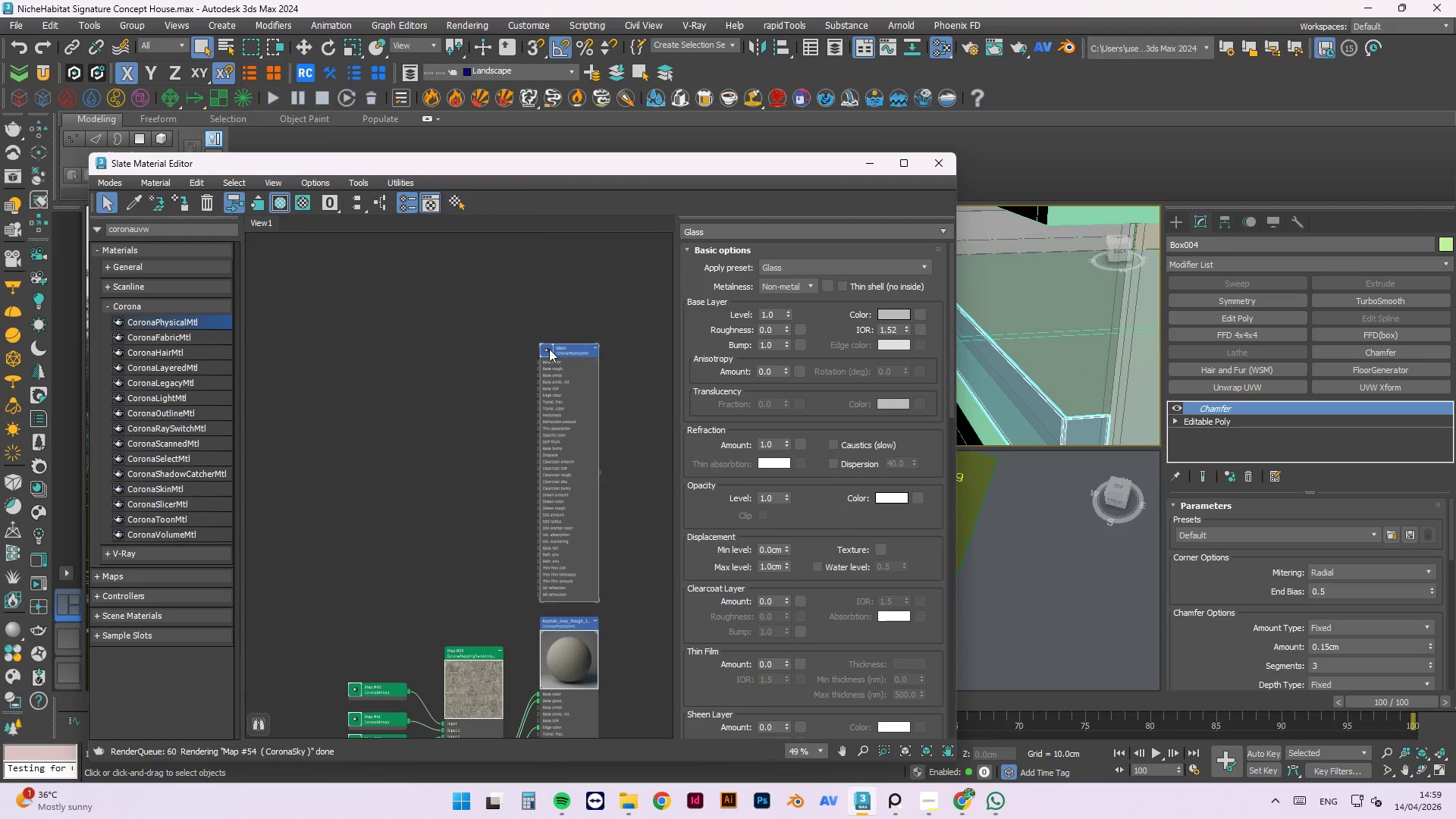 
triple_click([549, 349])
 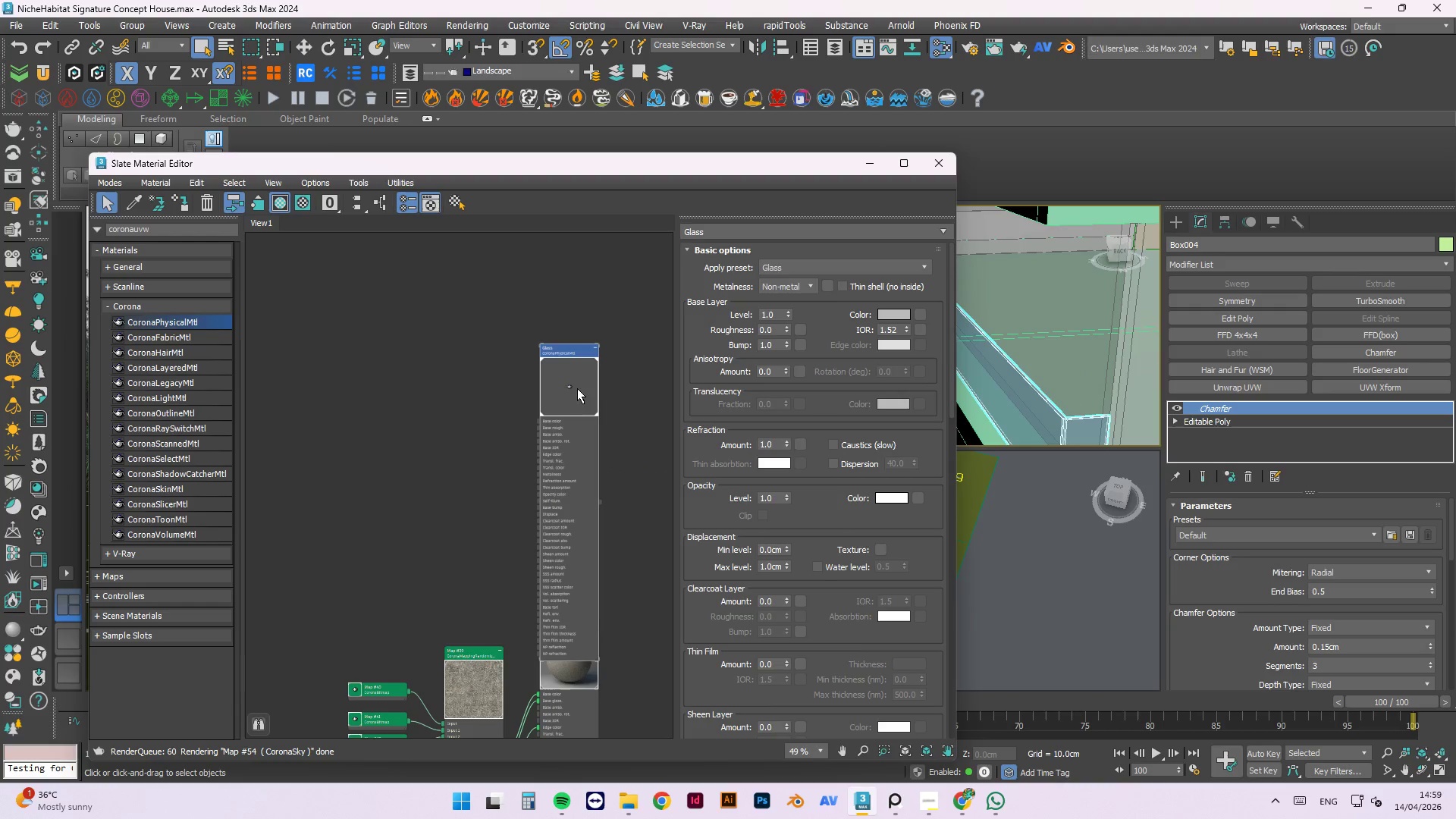 
left_click_drag(start_coordinate=[575, 384], to_coordinate=[582, 324])
 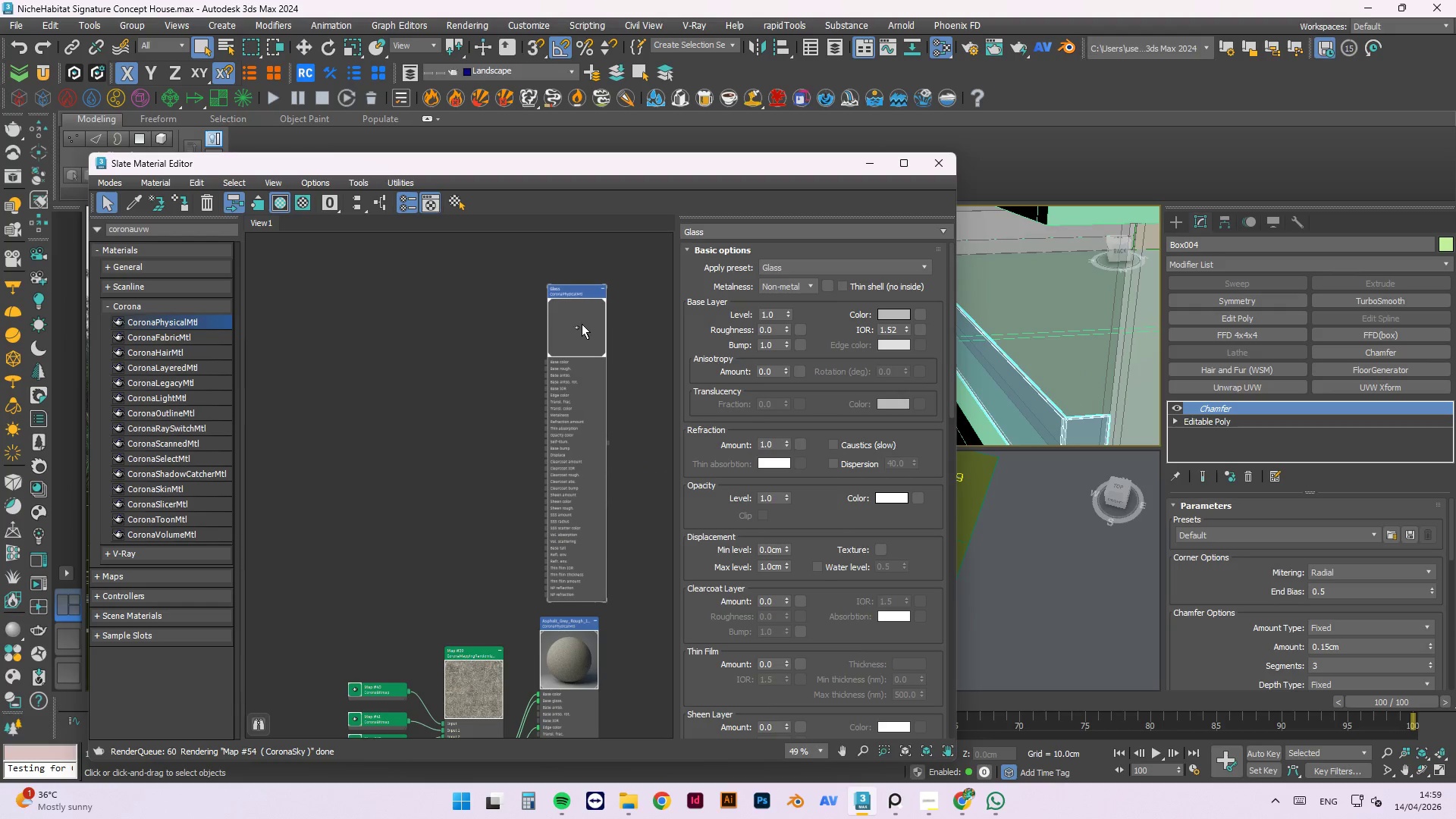 
right_click([582, 324])
 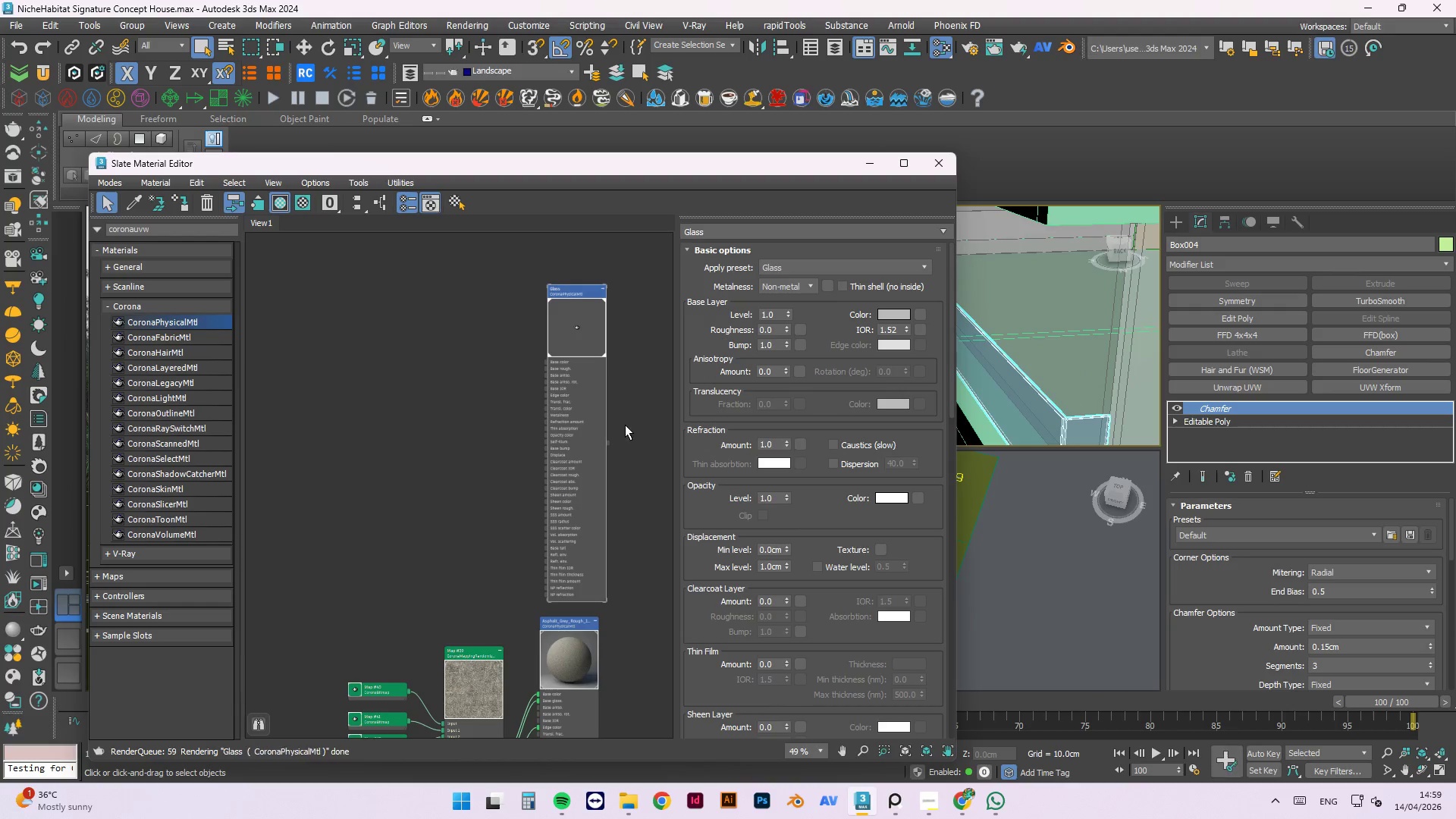 
left_click([617, 331])
 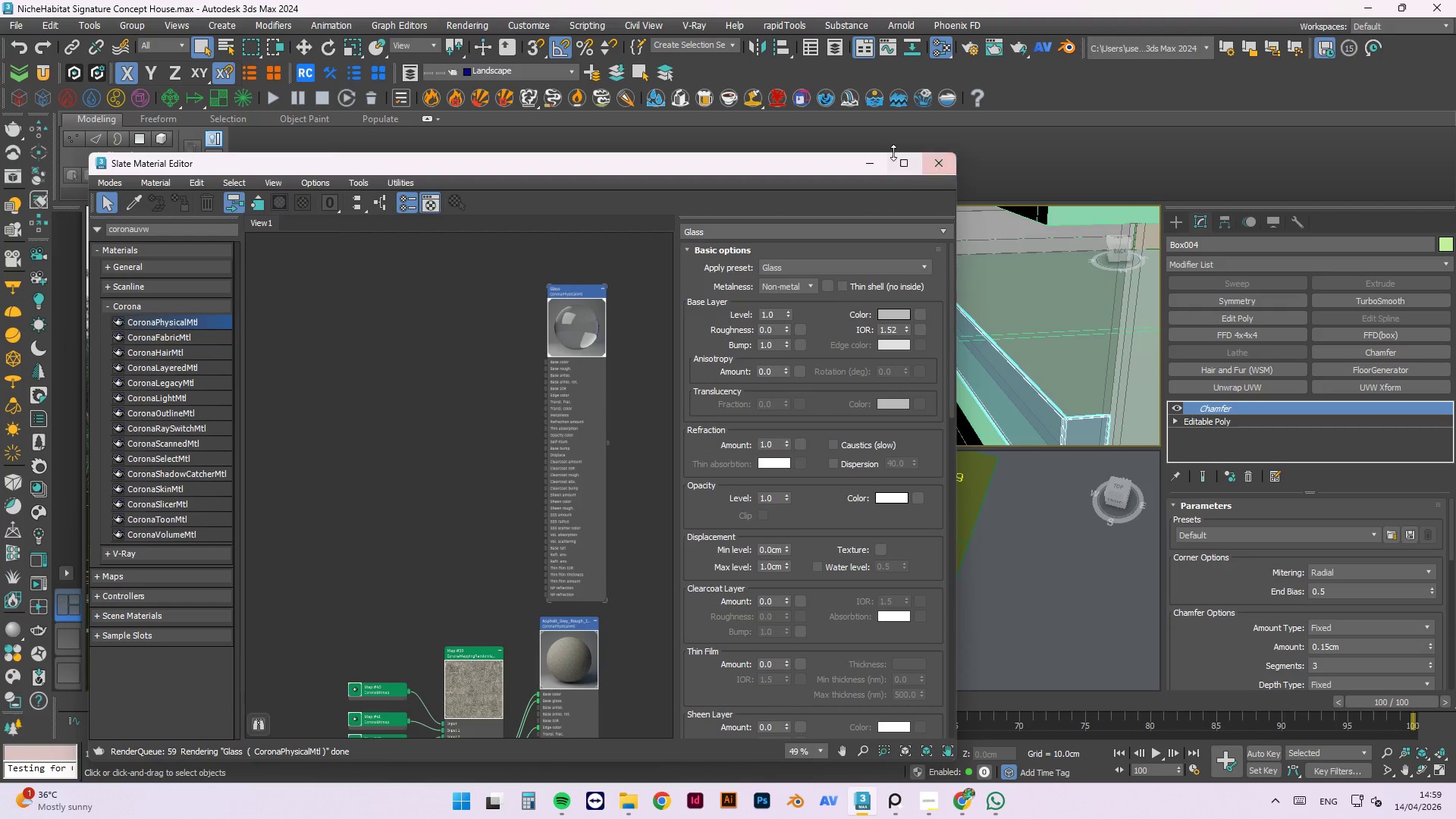 
left_click([868, 162])
 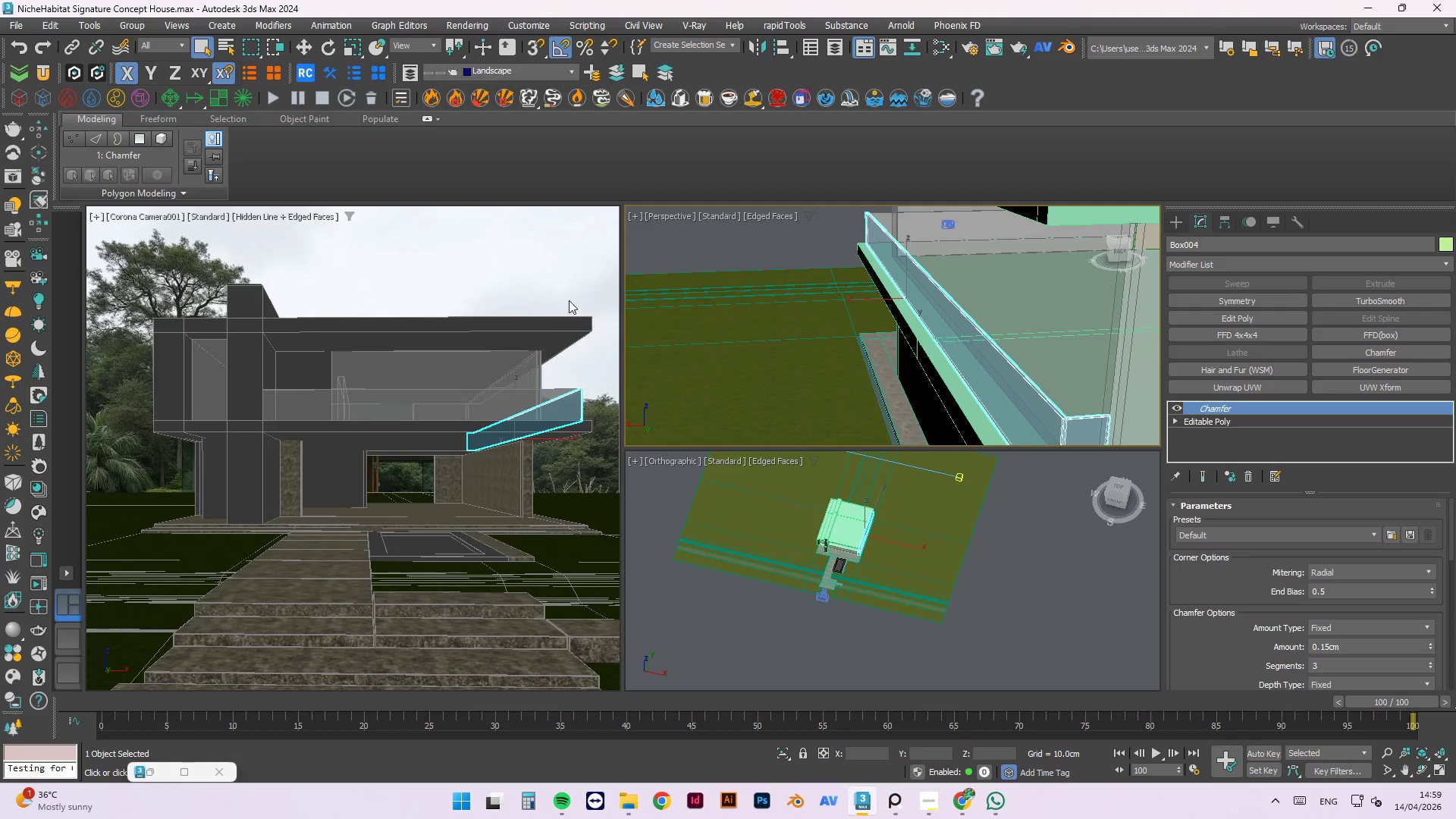 
left_click([566, 278])
 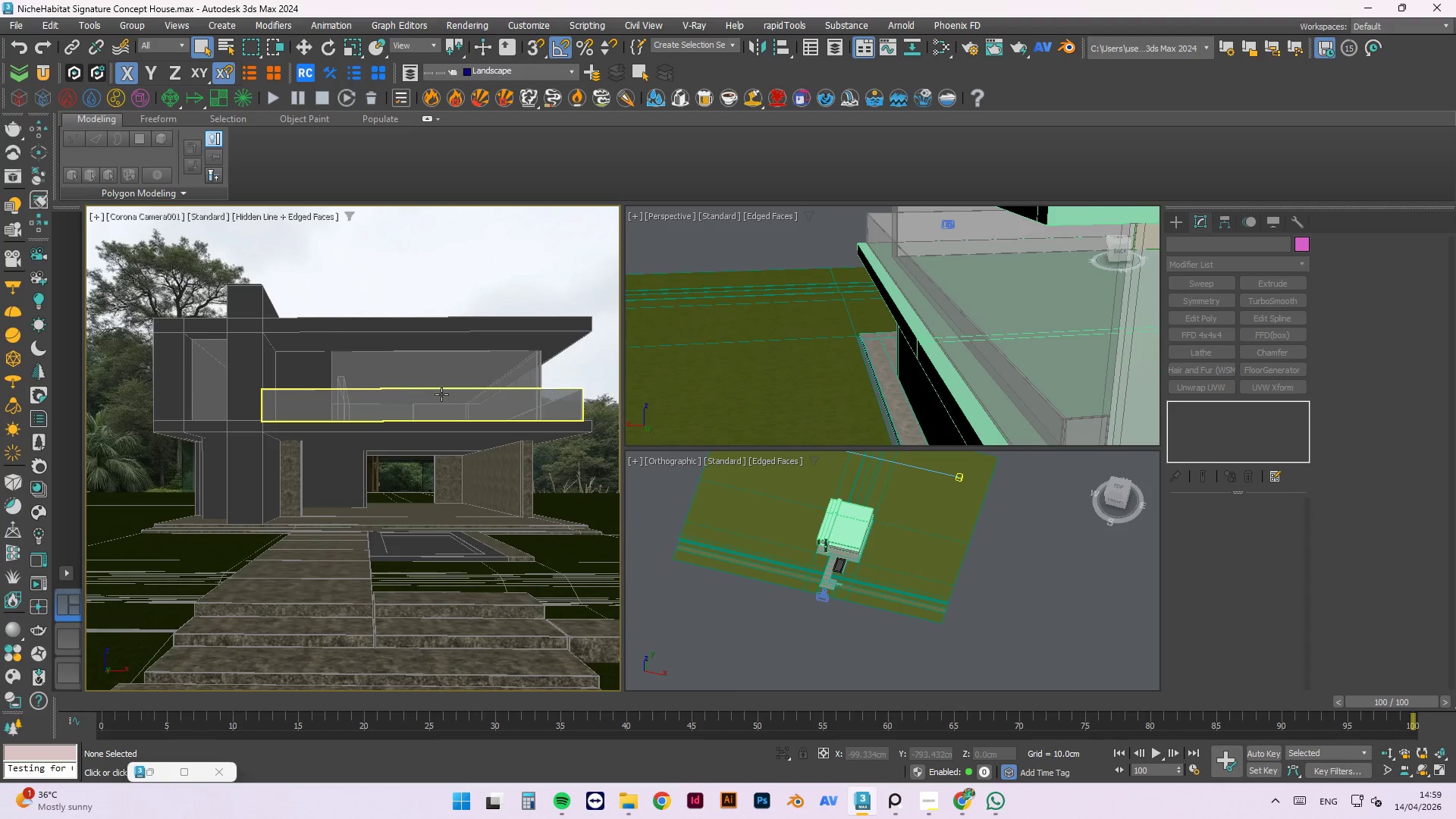 
left_click([491, 352])
 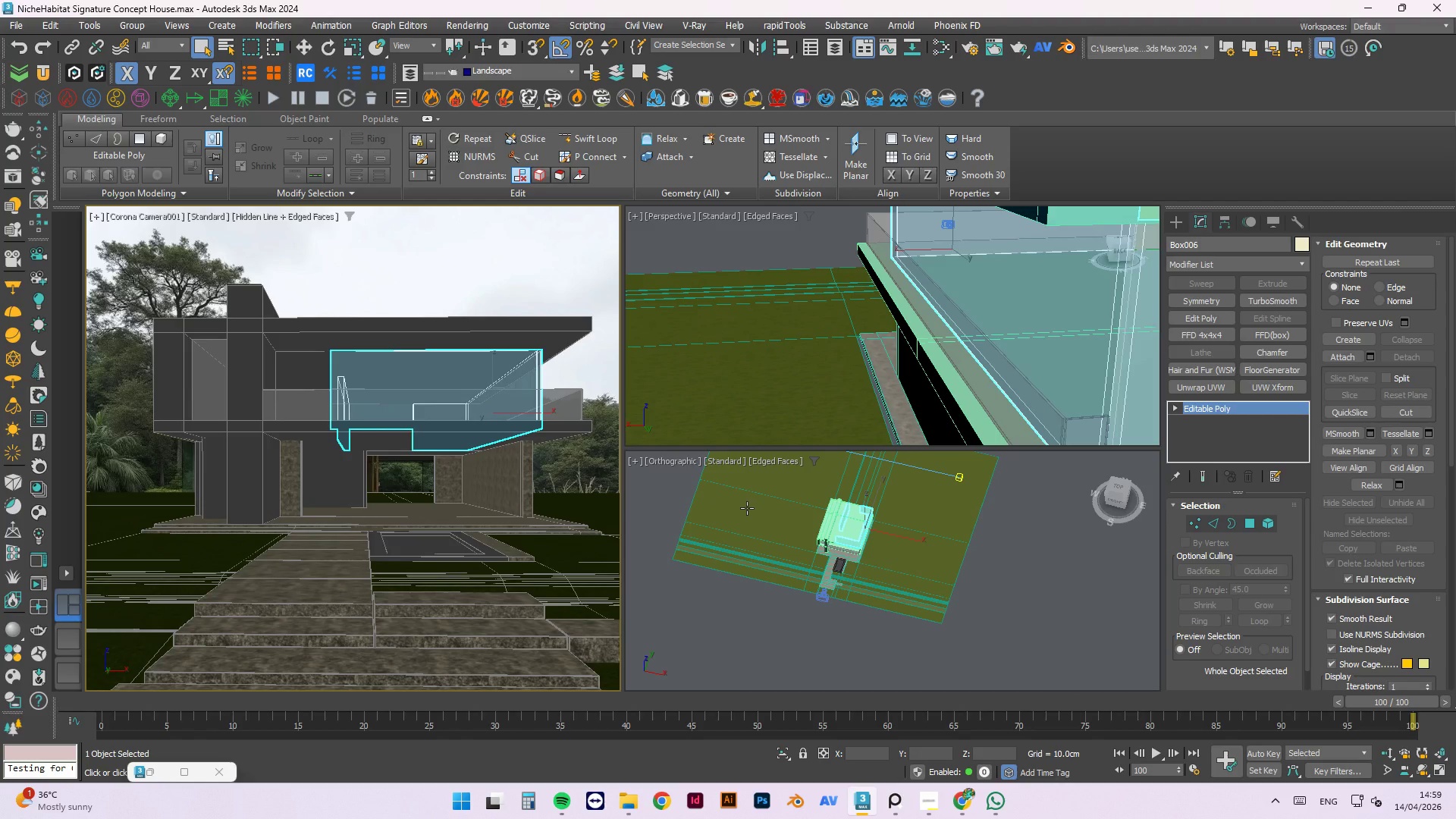 
wait(11.97)
 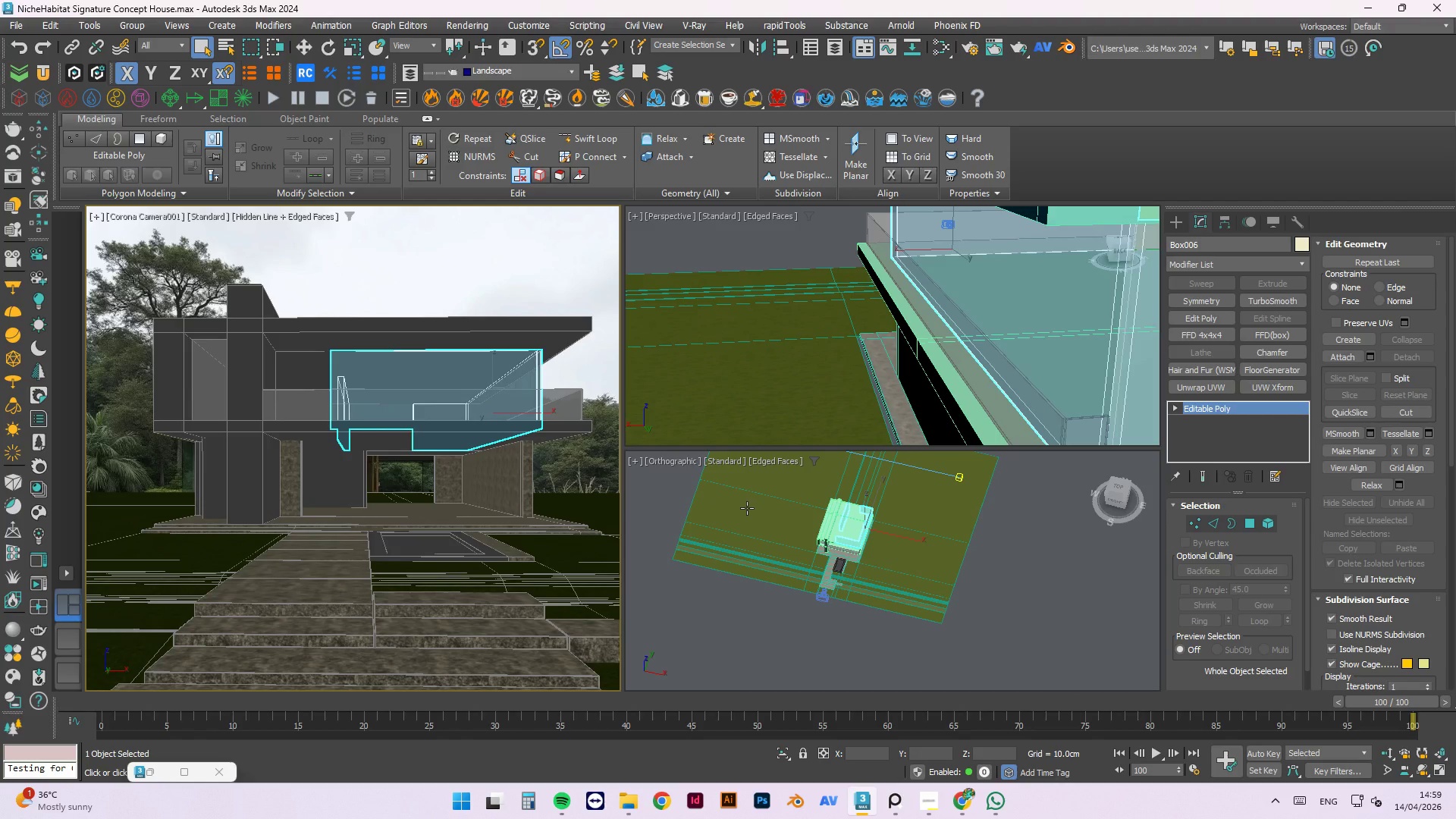 
left_click([907, 797])
 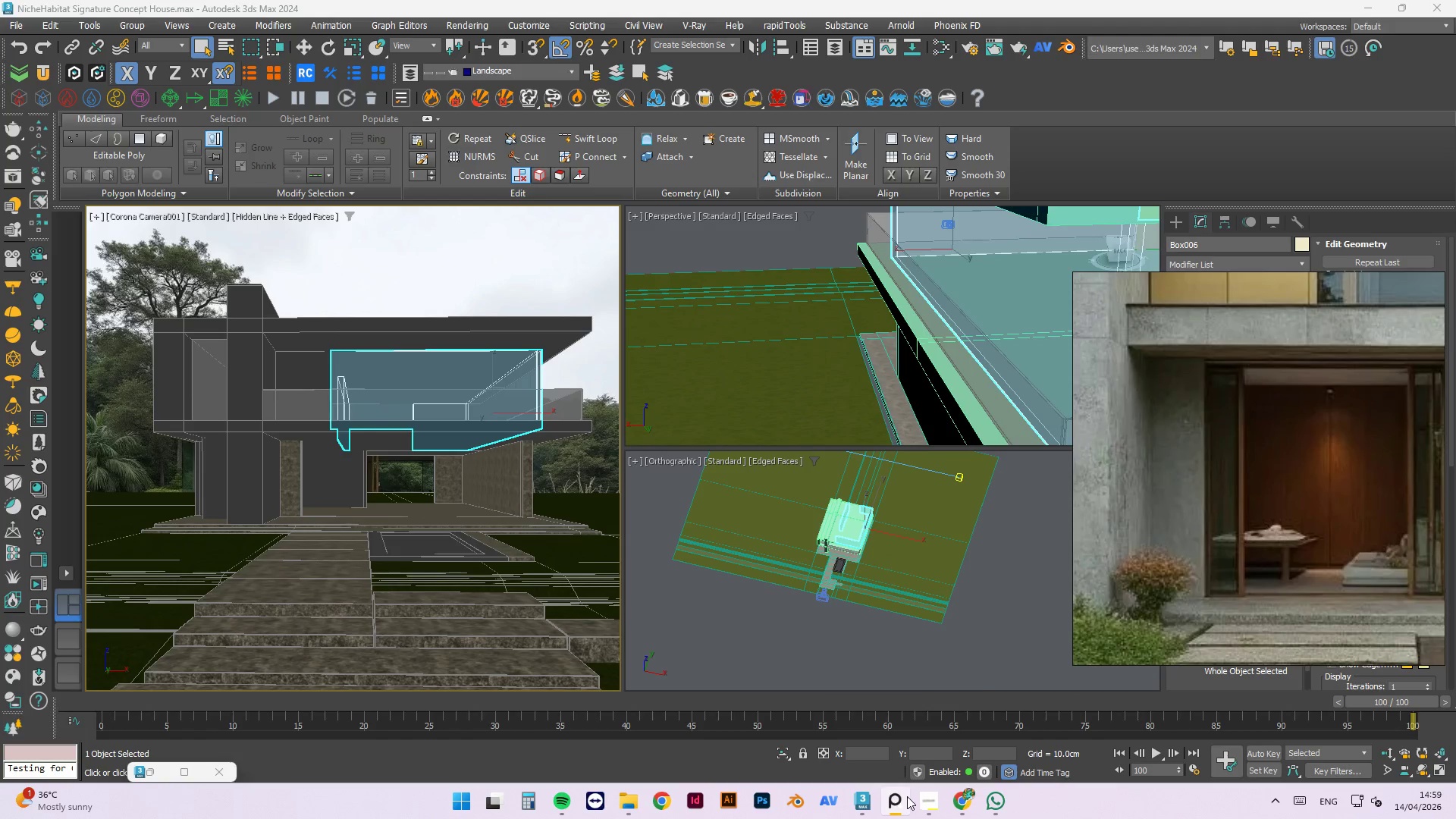 
scroll: coordinate [1090, 551], scroll_direction: down, amount: 5.0
 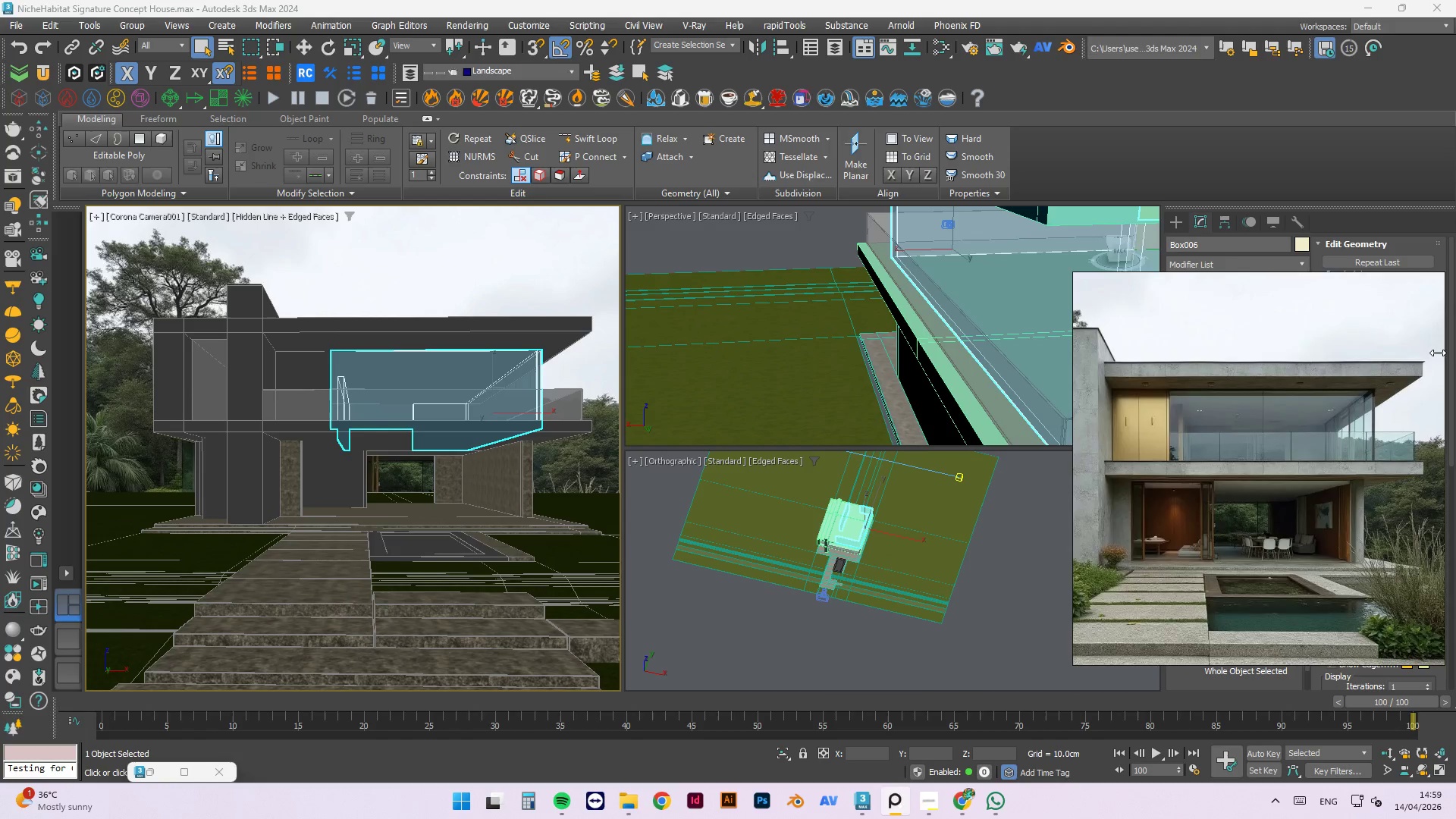 
scroll: coordinate [1332, 400], scroll_direction: up, amount: 5.0
 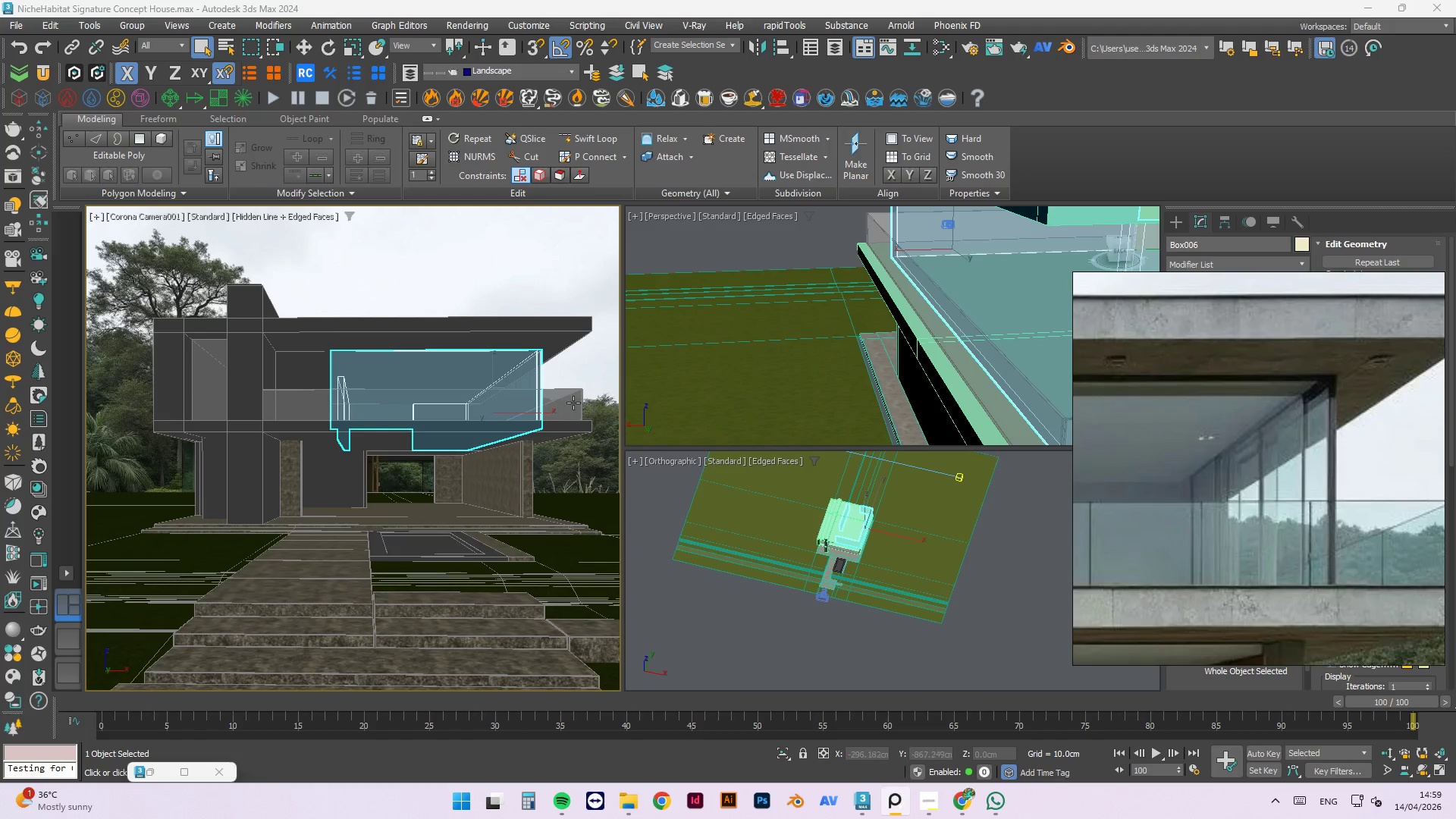 
wait(5.87)
 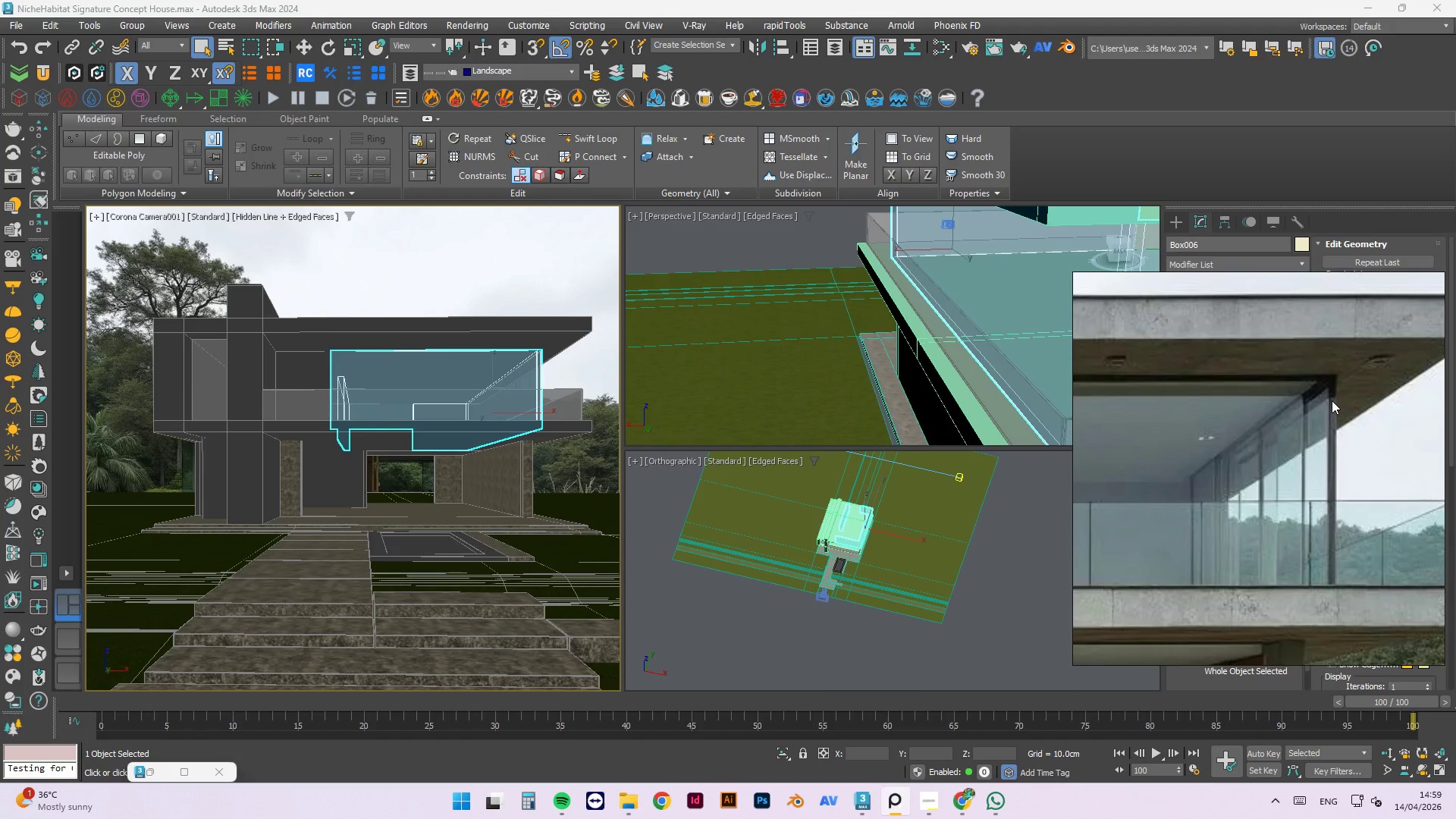 
left_click_drag(start_coordinate=[1284, 293], to_coordinate=[1119, 336])
 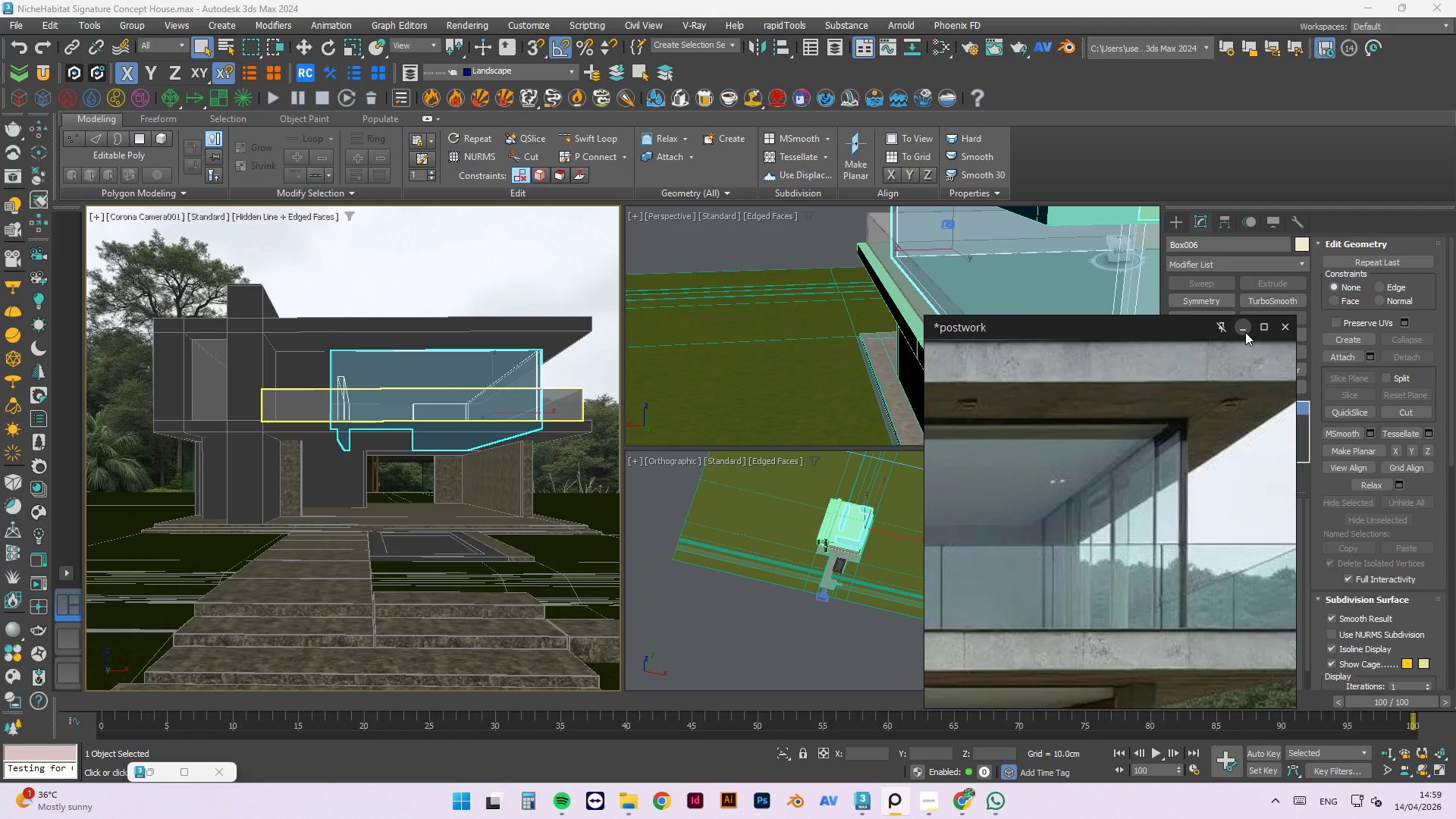 
left_click([1245, 332])
 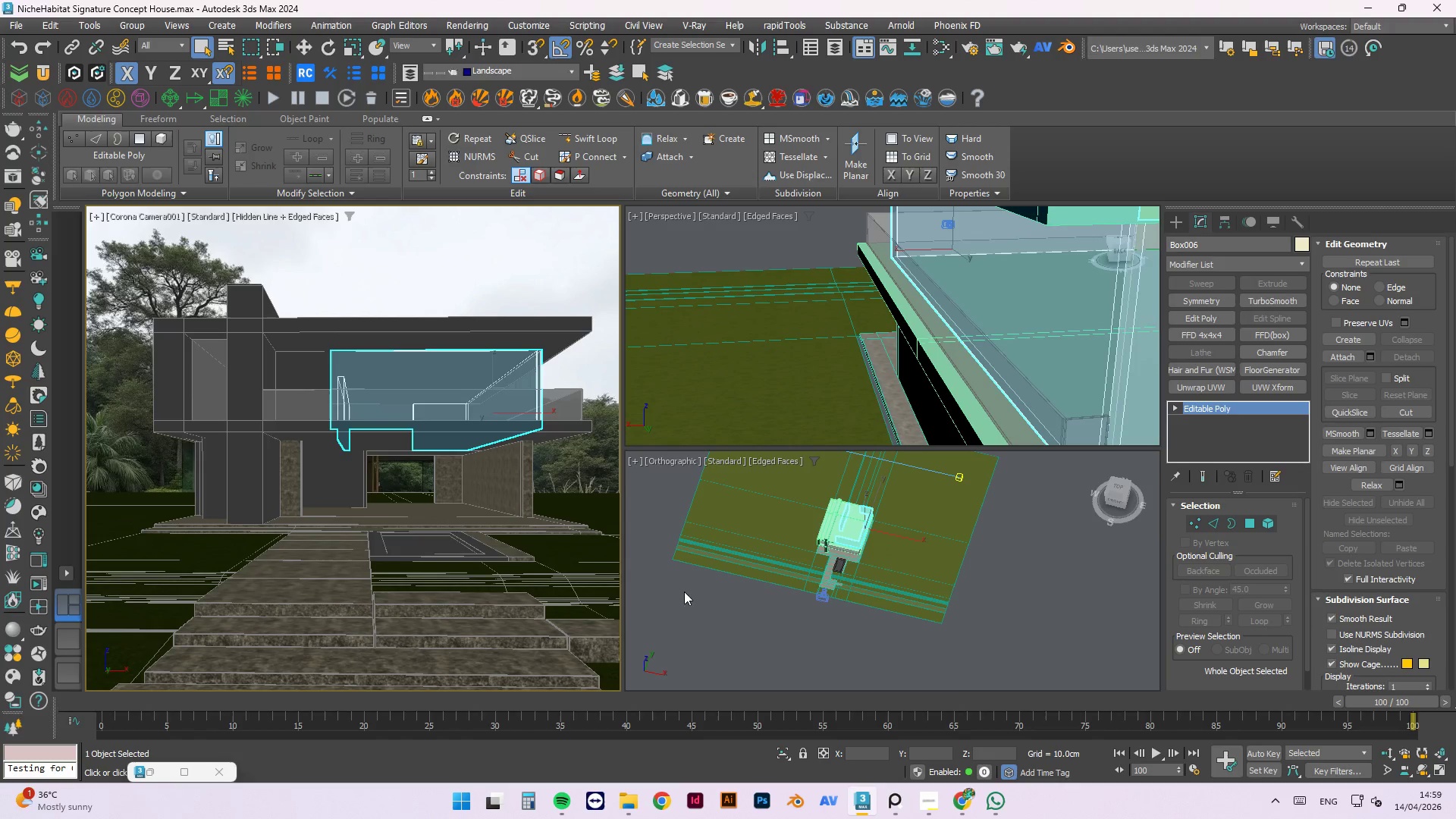 
scroll: coordinate [852, 386], scroll_direction: down, amount: 6.0
 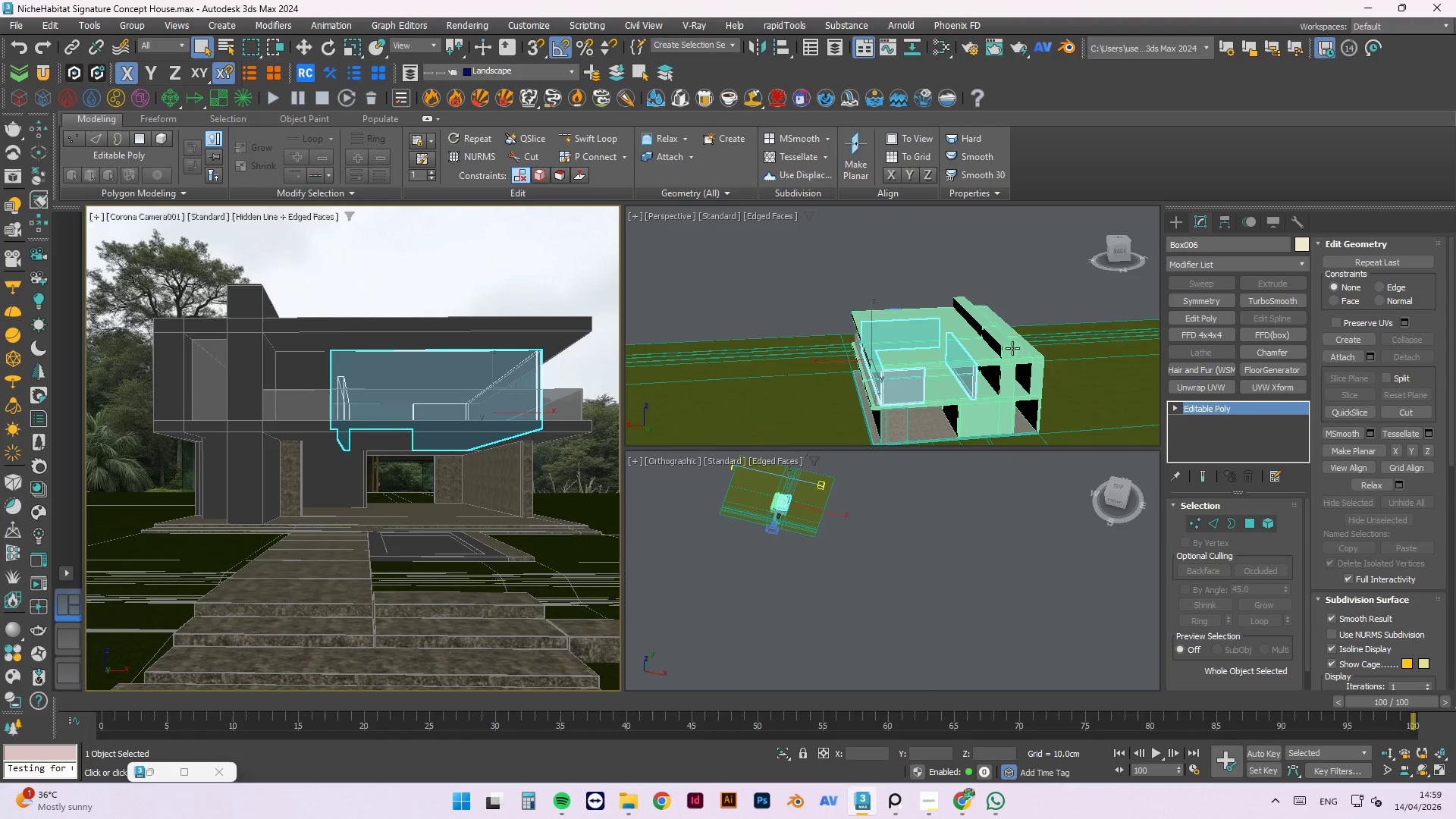 
hold_key(key=AltLeft, duration=0.56)
 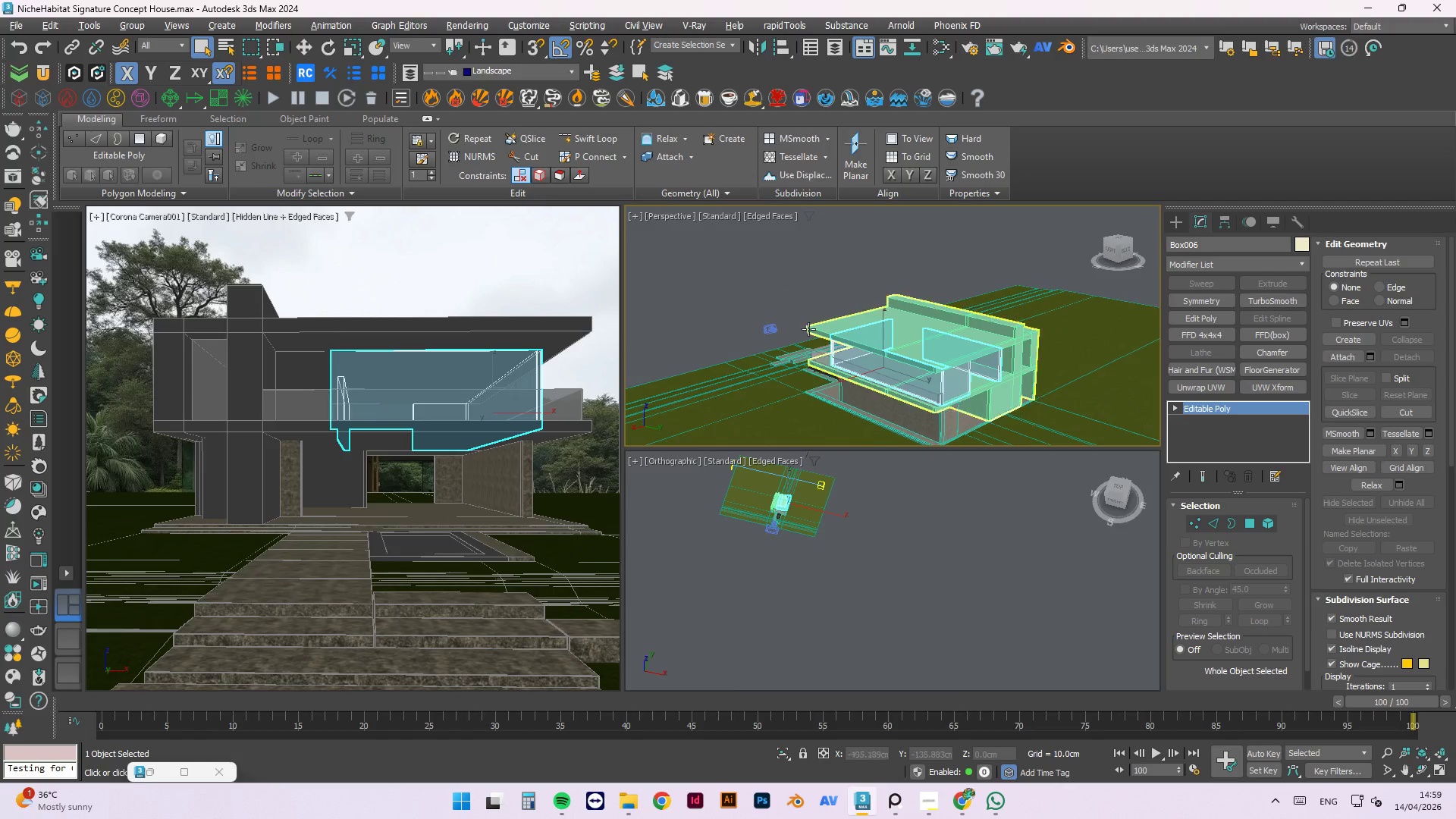 
hold_key(key=AltLeft, duration=0.88)
 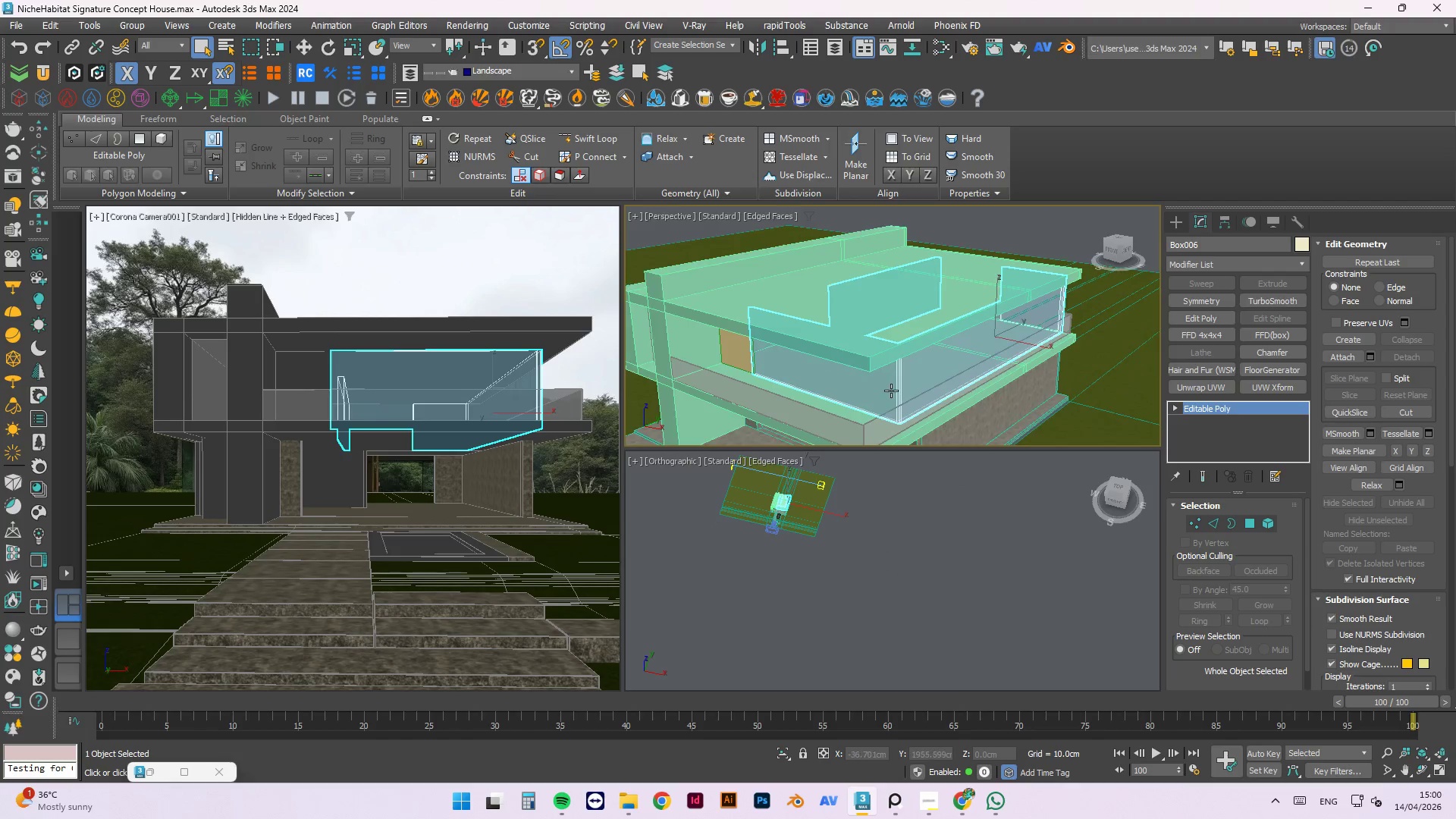 
hold_key(key=AltLeft, duration=4.14)
scroll: coordinate [917, 346], scroll_direction: up, amount: 3.0
 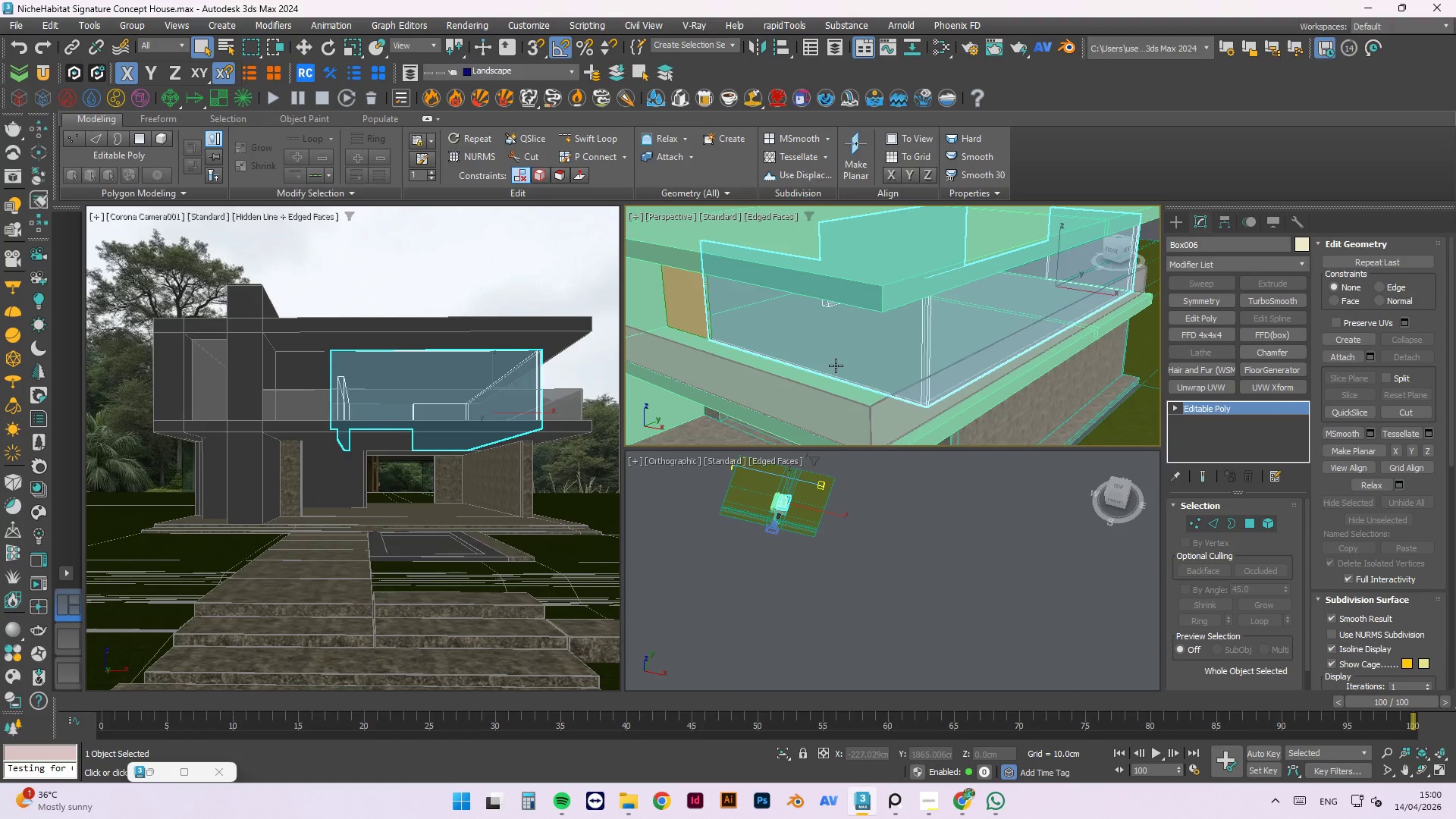 
scroll: coordinate [864, 380], scroll_direction: down, amount: 2.0
 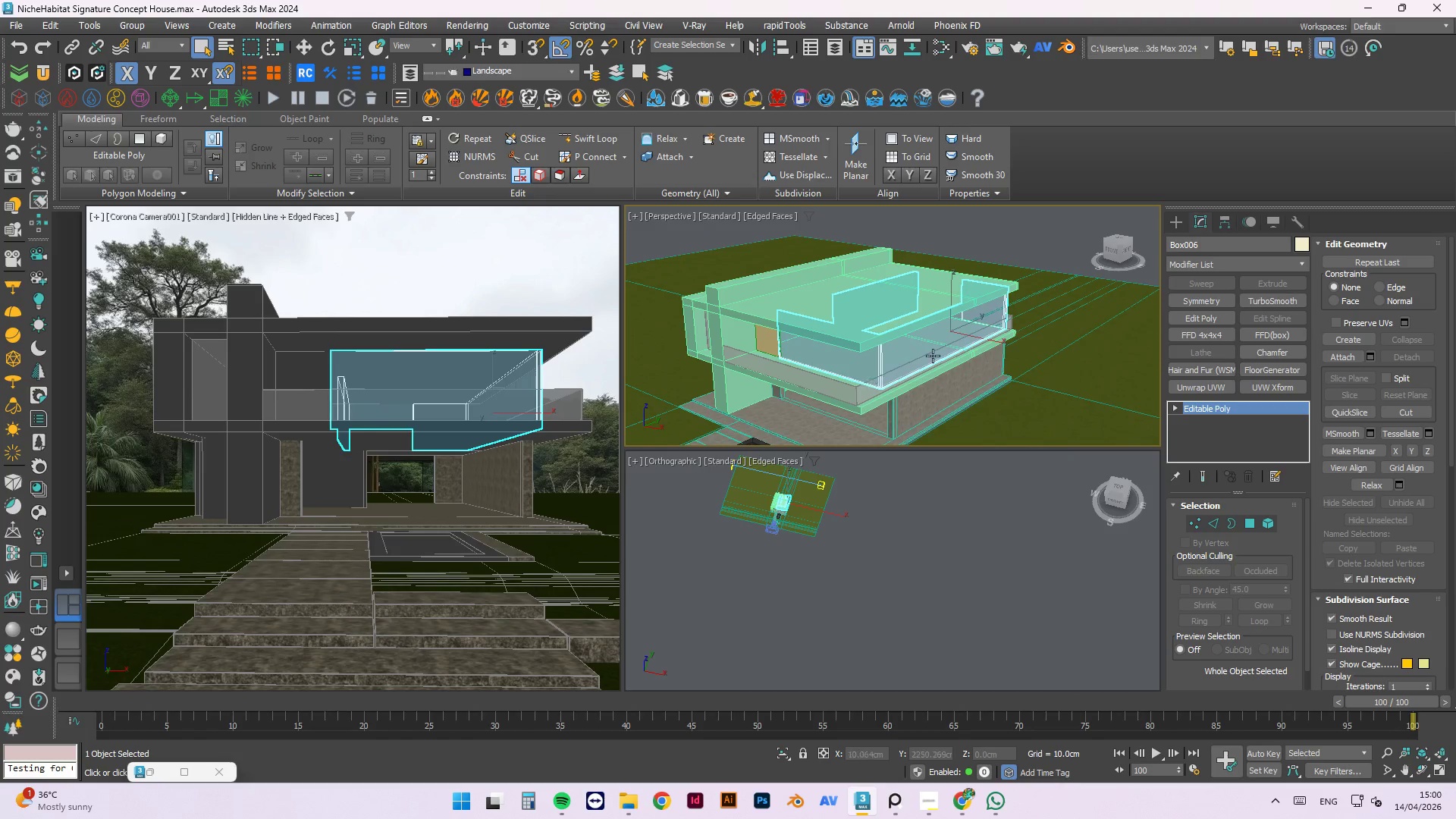 
hold_key(key=AltLeft, duration=0.95)
scroll: coordinate [829, 365], scroll_direction: up, amount: 5.0
 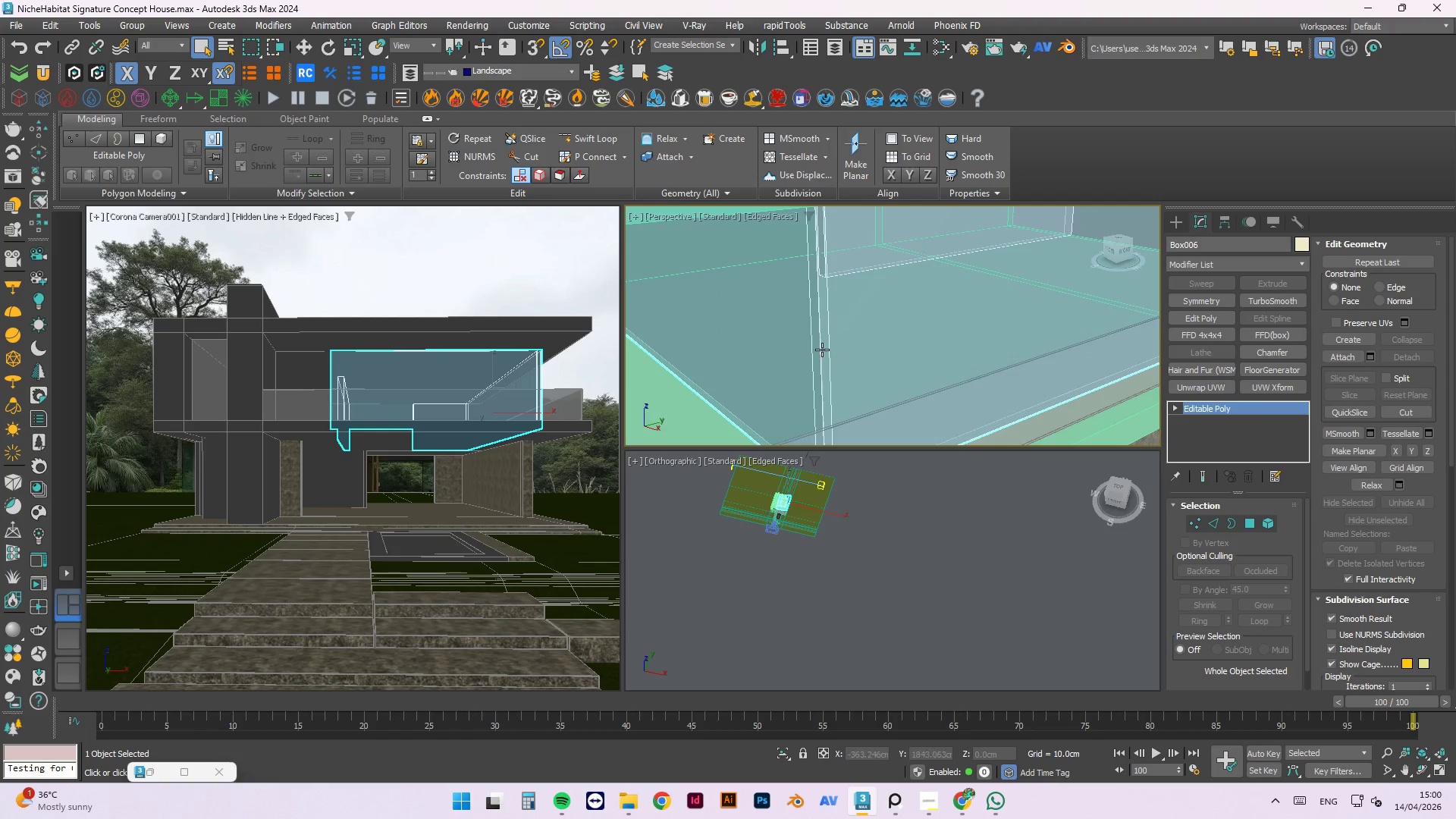 
scroll: coordinate [821, 330], scroll_direction: down, amount: 1.0
 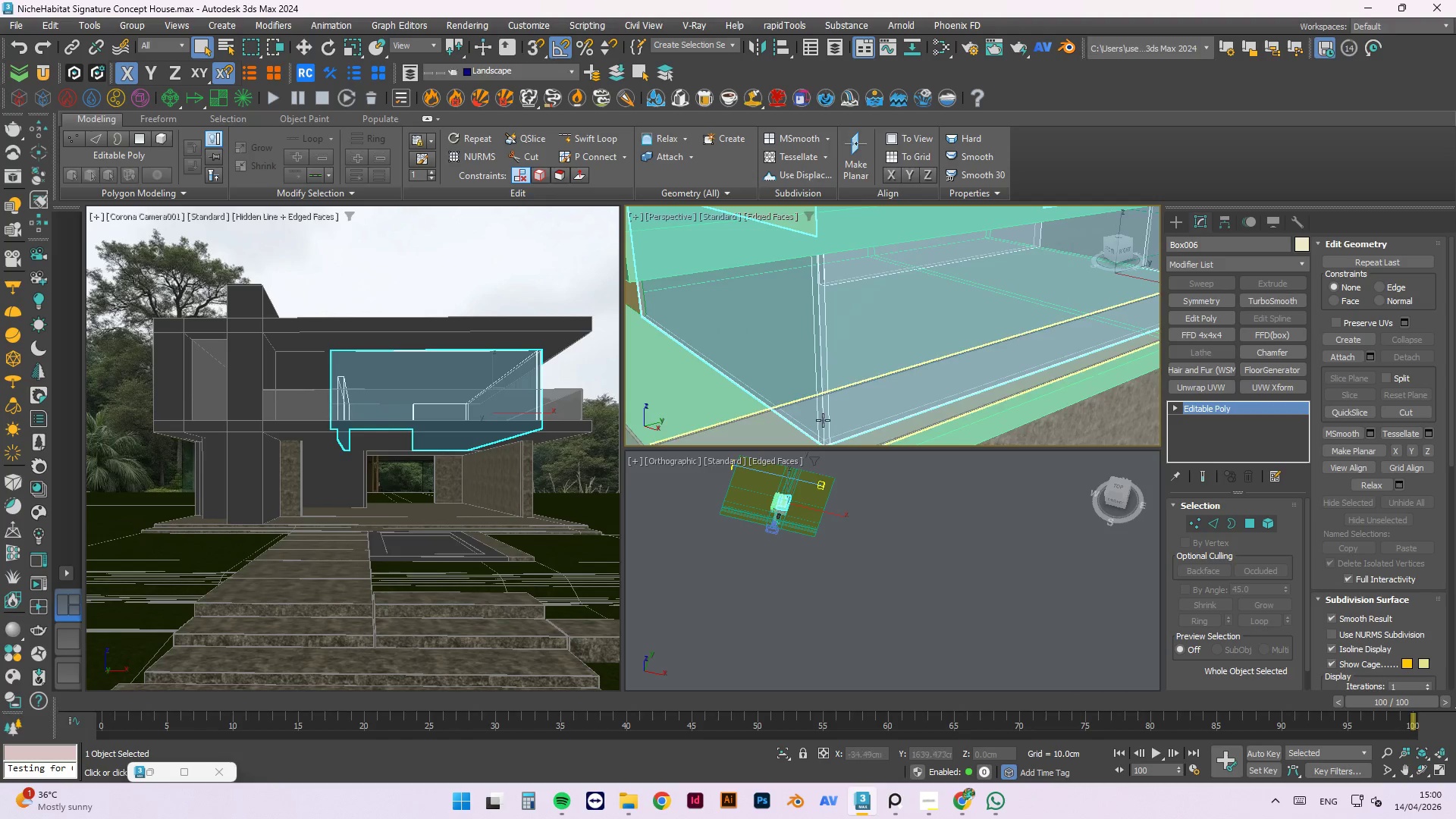 
left_click([825, 406])
 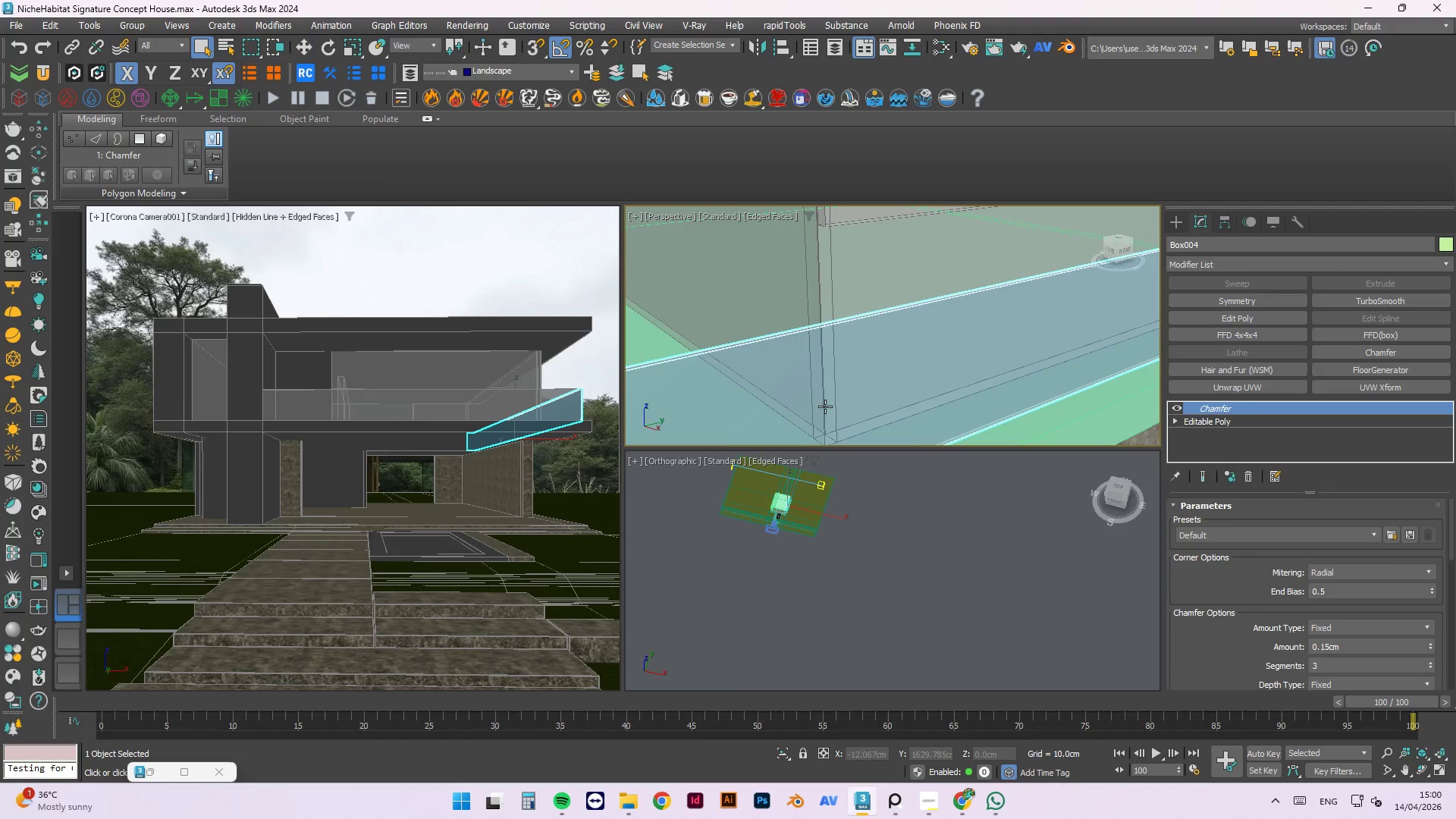 
scroll: coordinate [827, 402], scroll_direction: up, amount: 2.0
 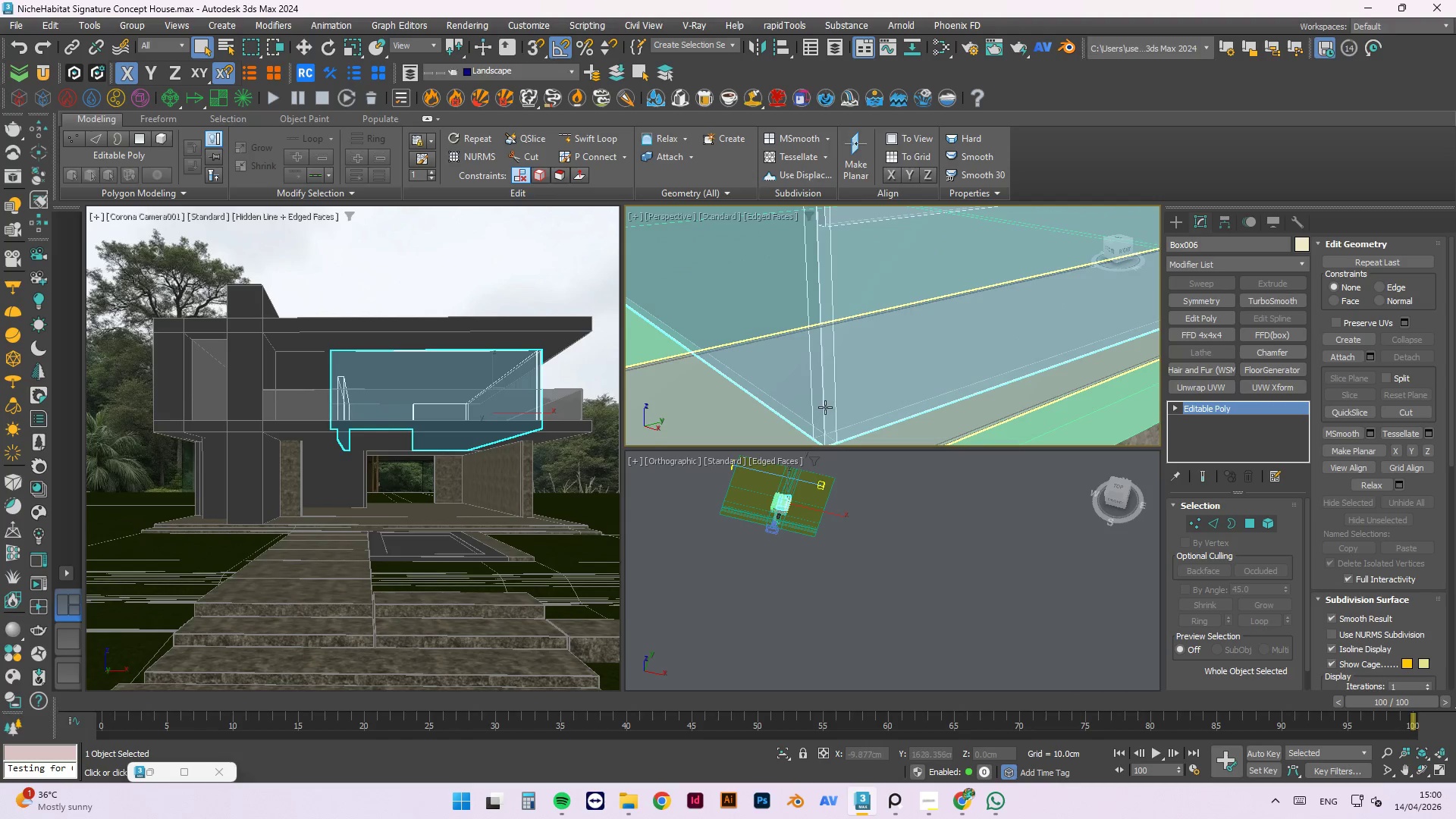 
hold_key(key=AltLeft, duration=0.42)
 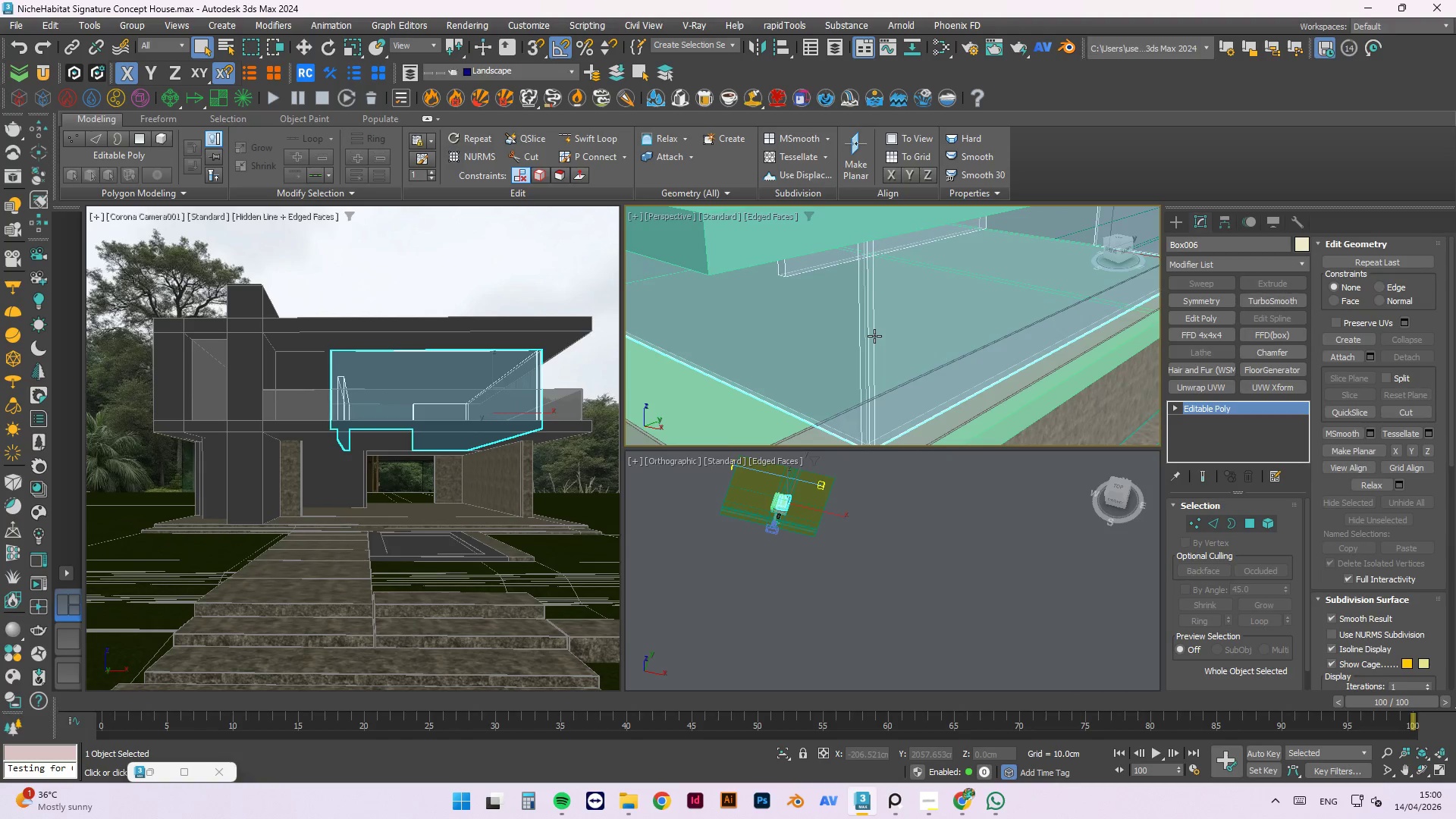 
scroll: coordinate [825, 394], scroll_direction: down, amount: 2.0
 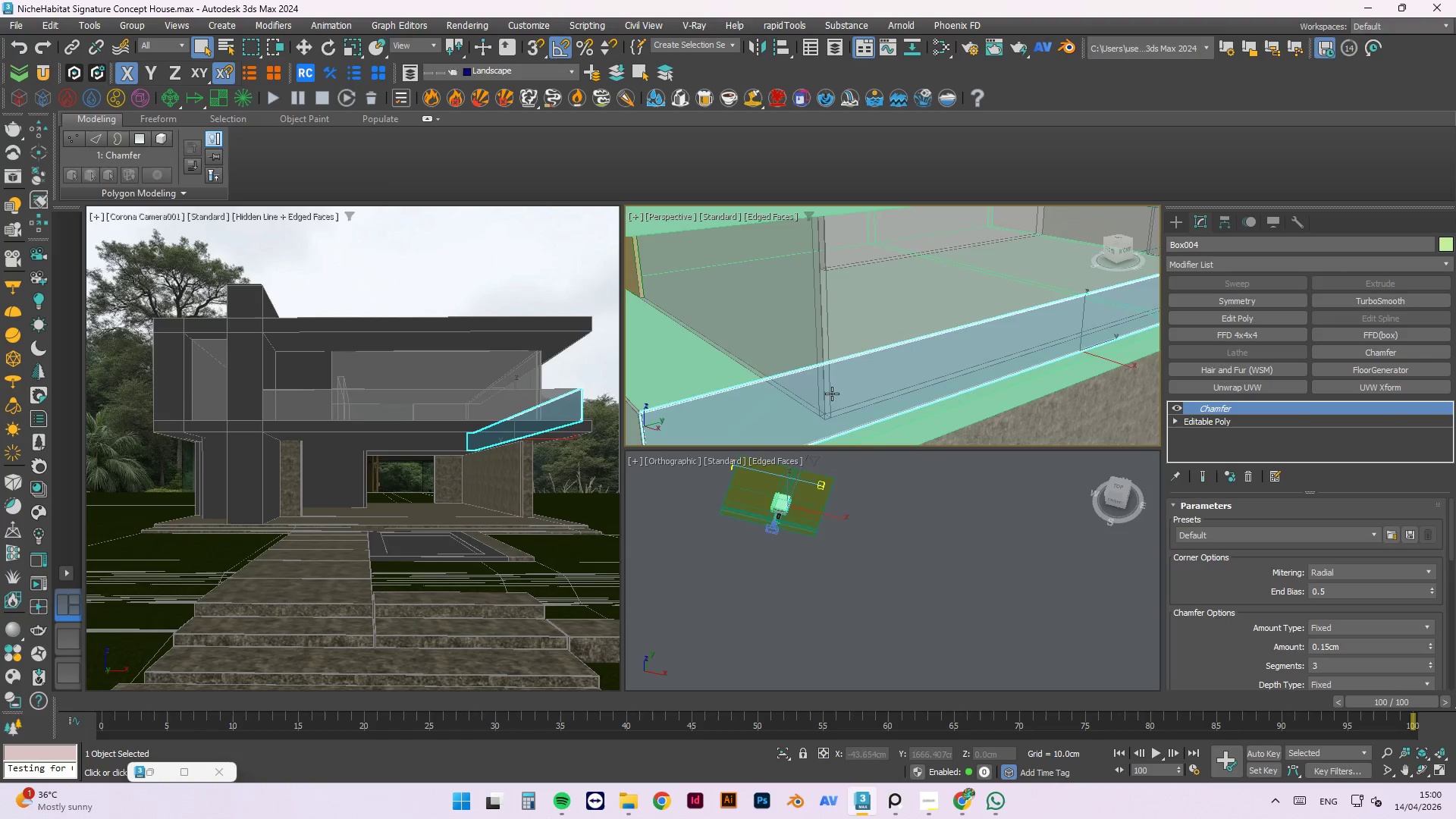 
key(Alt+Q)
 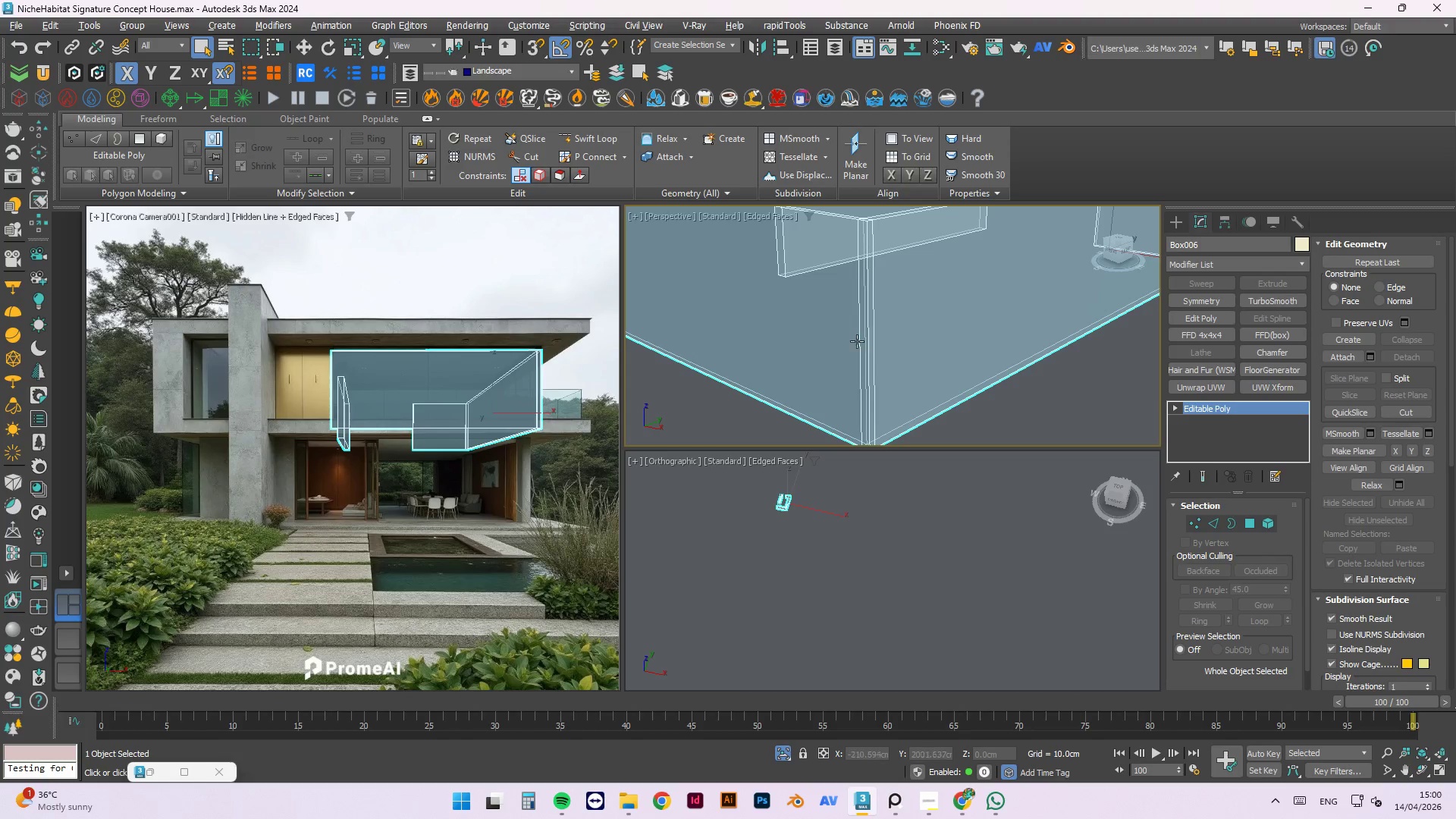 
scroll: coordinate [833, 346], scroll_direction: down, amount: 1.0
 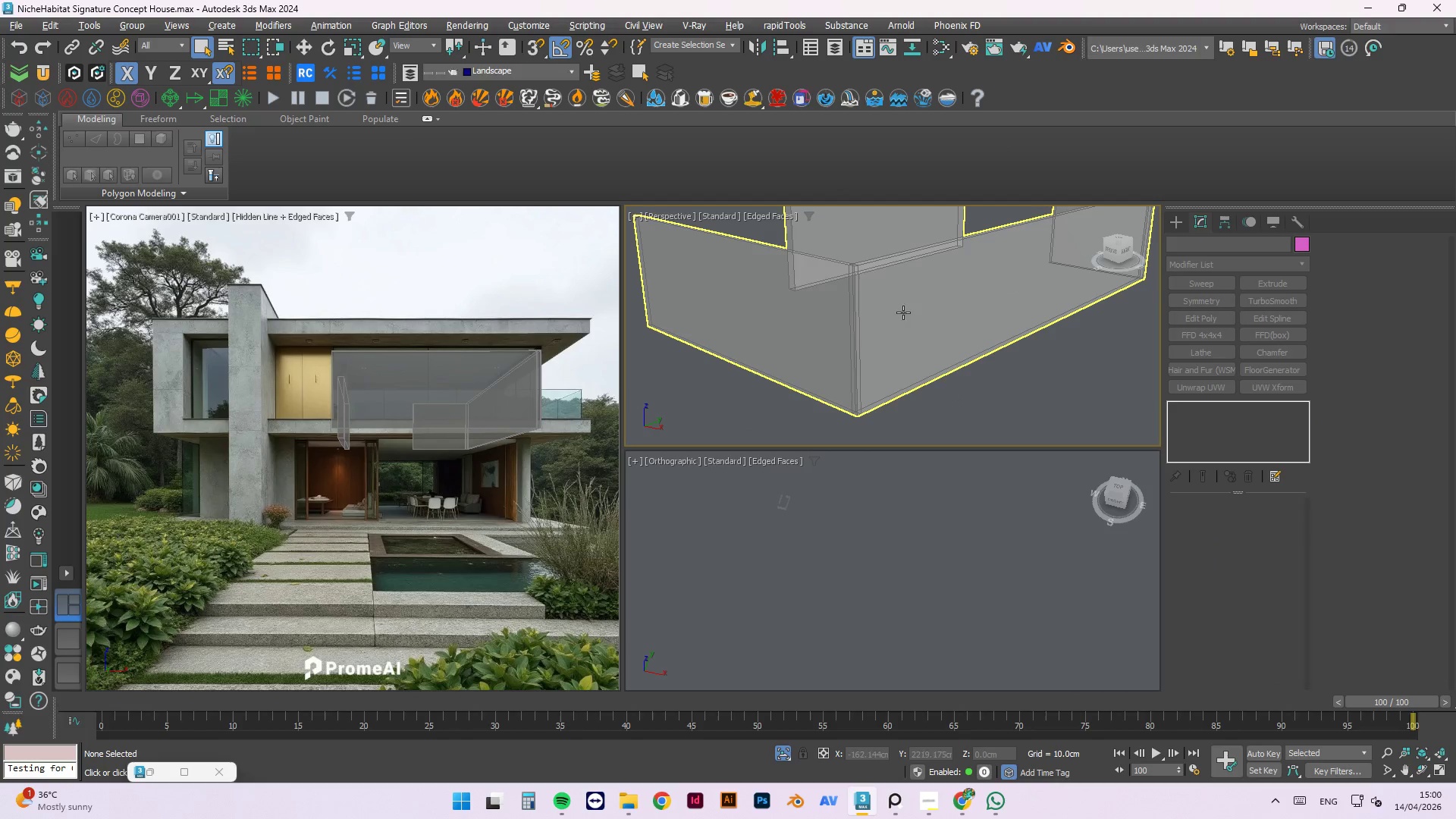 
scroll: coordinate [857, 297], scroll_direction: up, amount: 2.0
 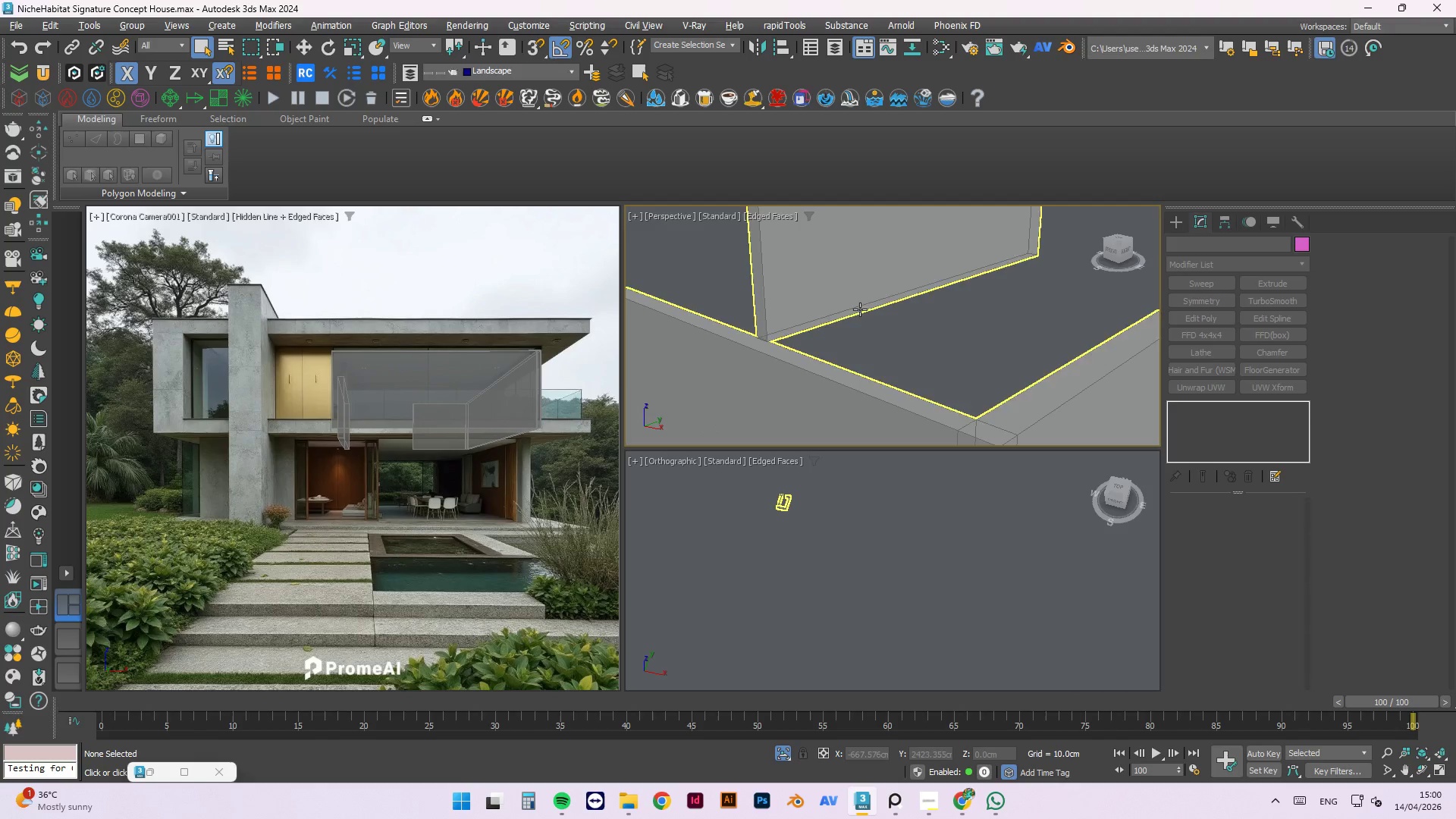 
scroll: coordinate [872, 315], scroll_direction: down, amount: 1.0
 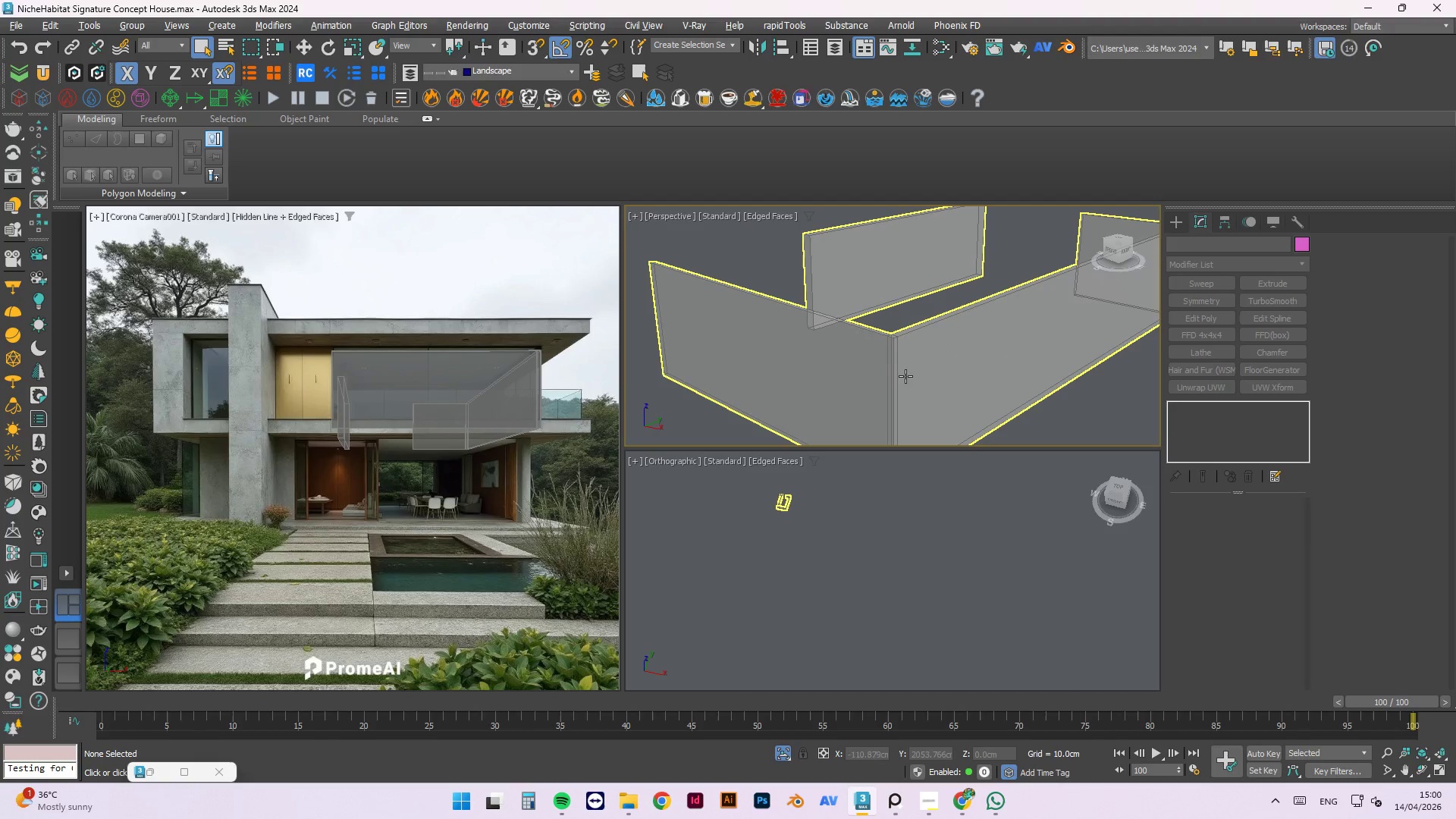 
scroll: coordinate [883, 344], scroll_direction: up, amount: 2.0
 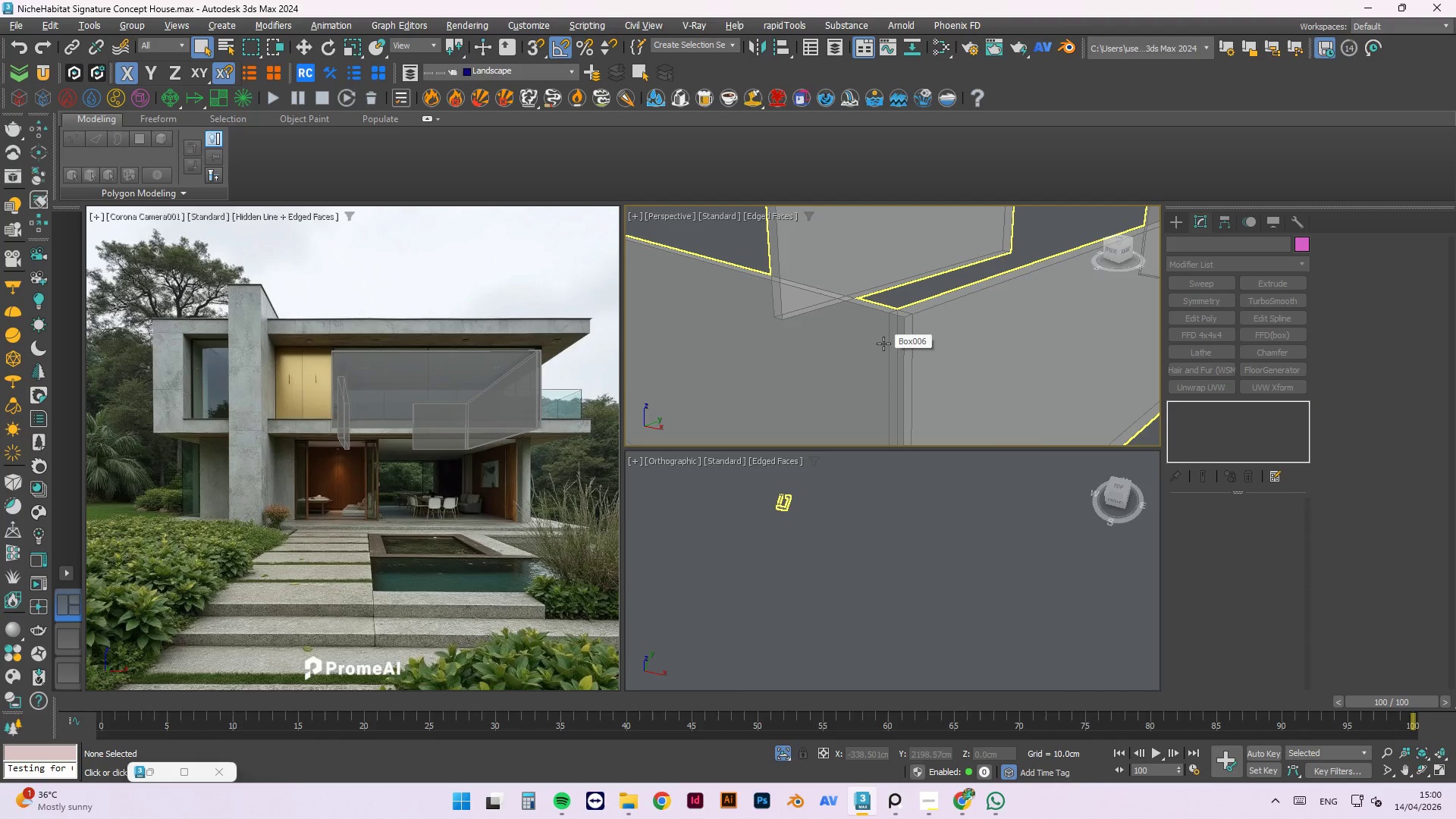 
key(4)
 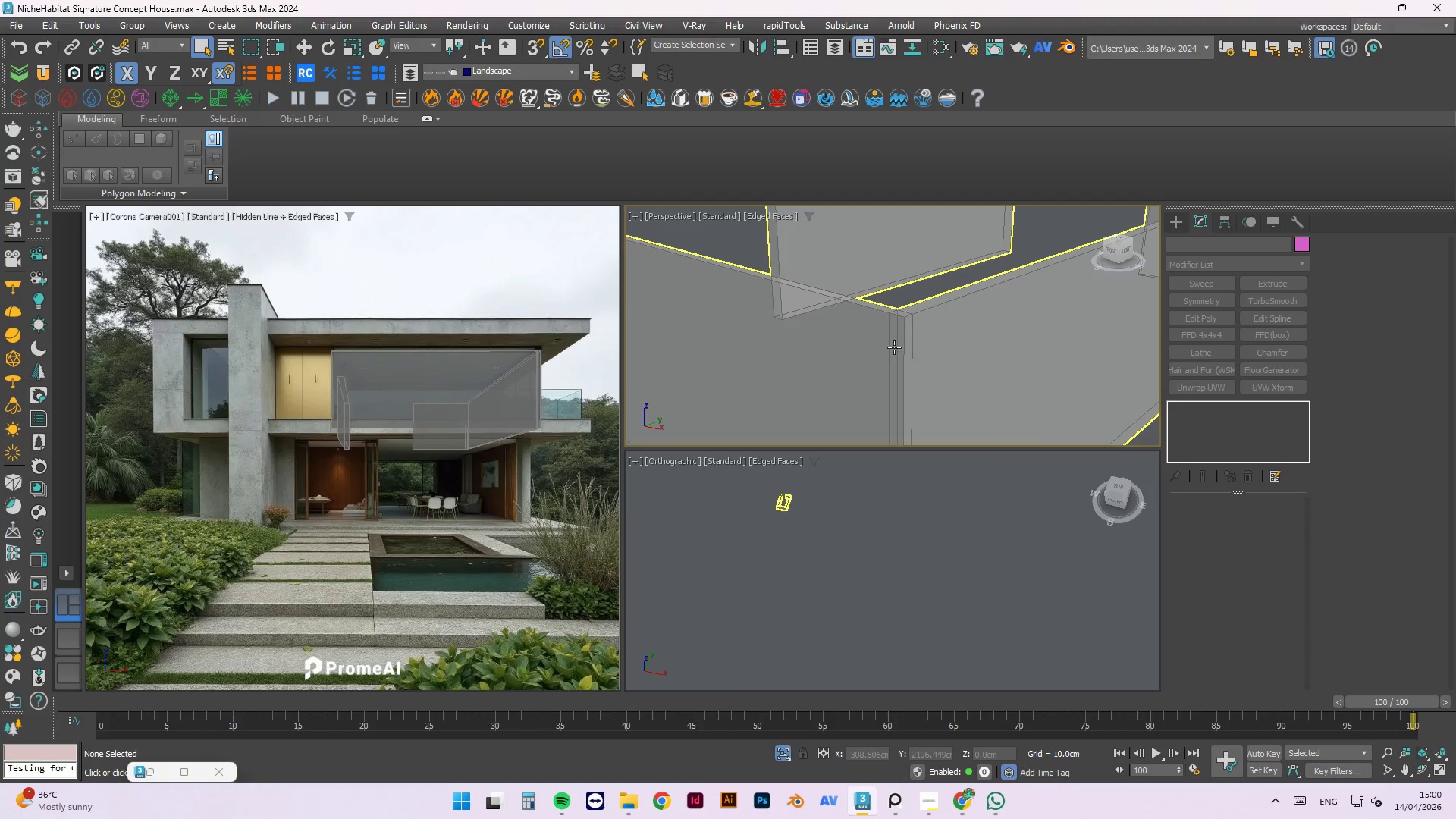 
left_click([897, 340])
 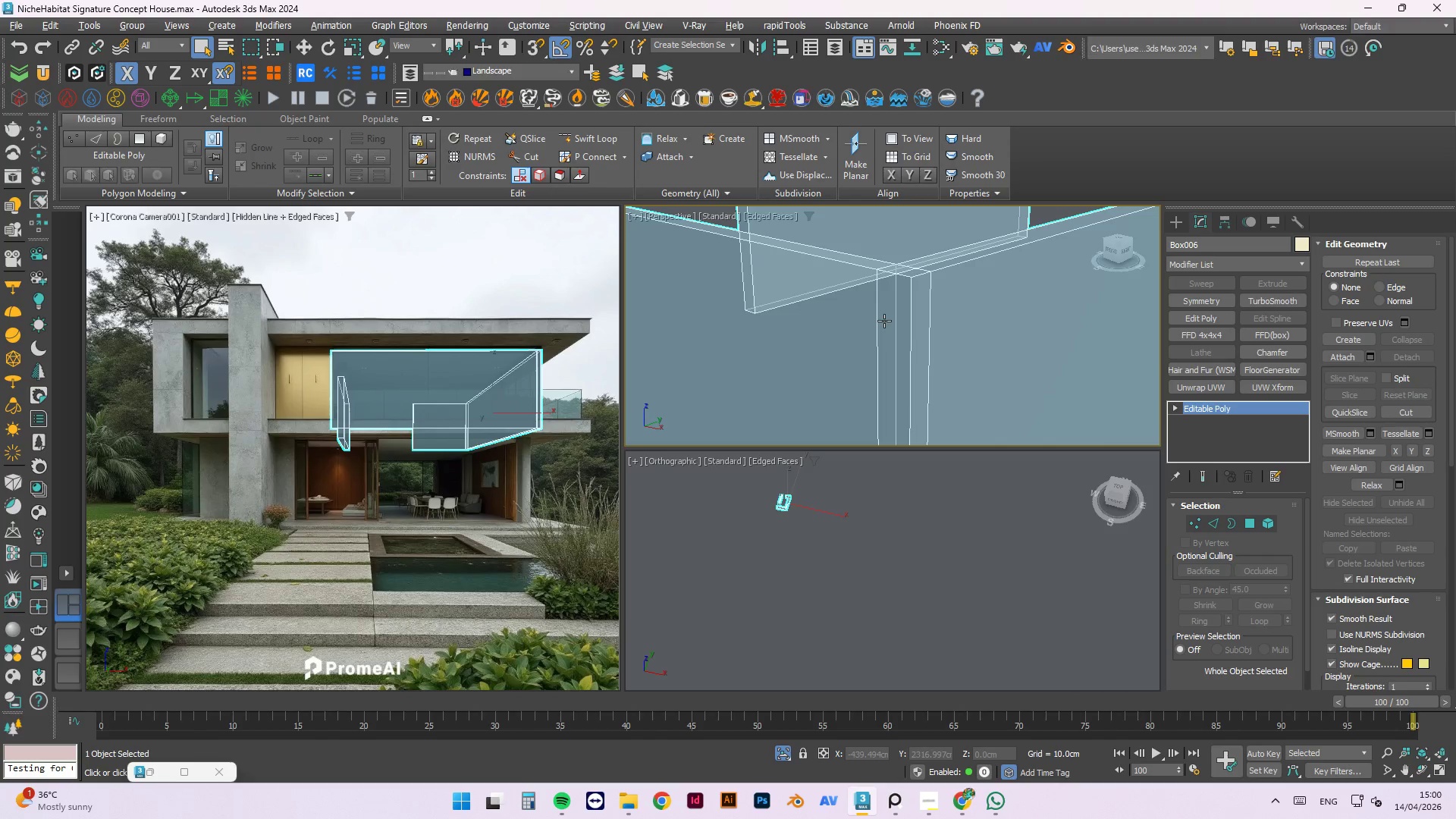 
scroll: coordinate [899, 347], scroll_direction: up, amount: 2.0
 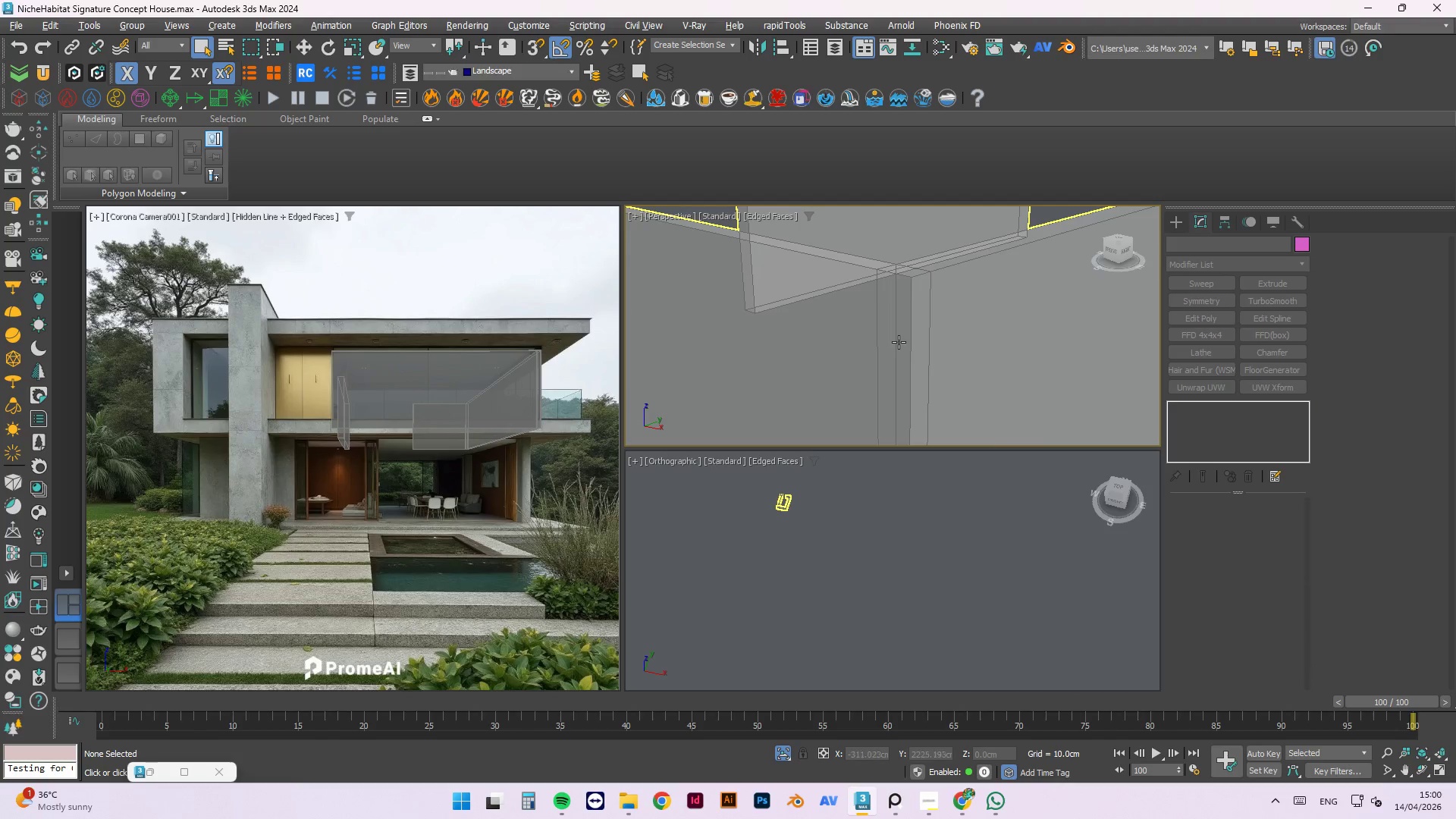 
key(4)
 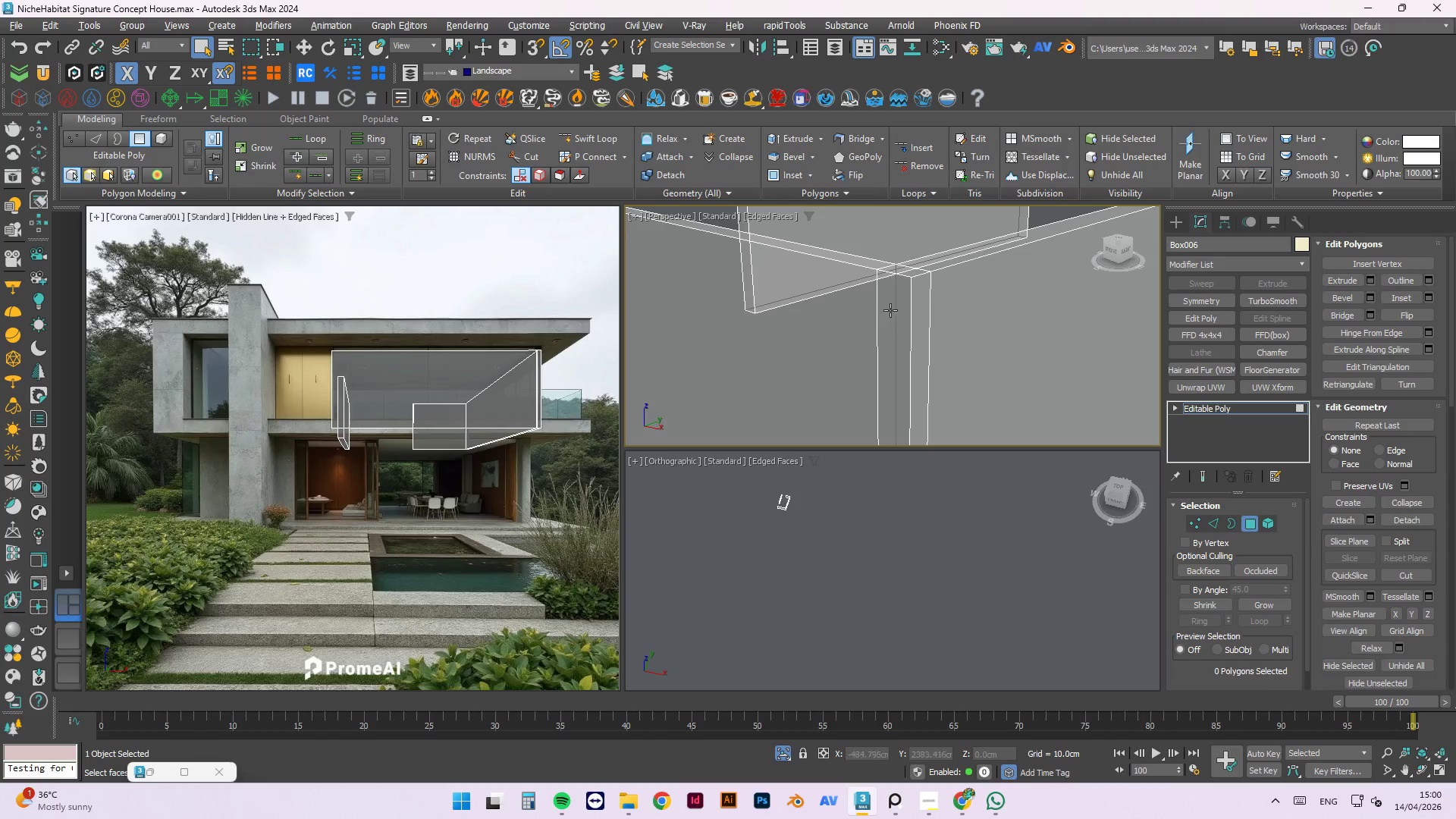 
left_click([896, 307])
 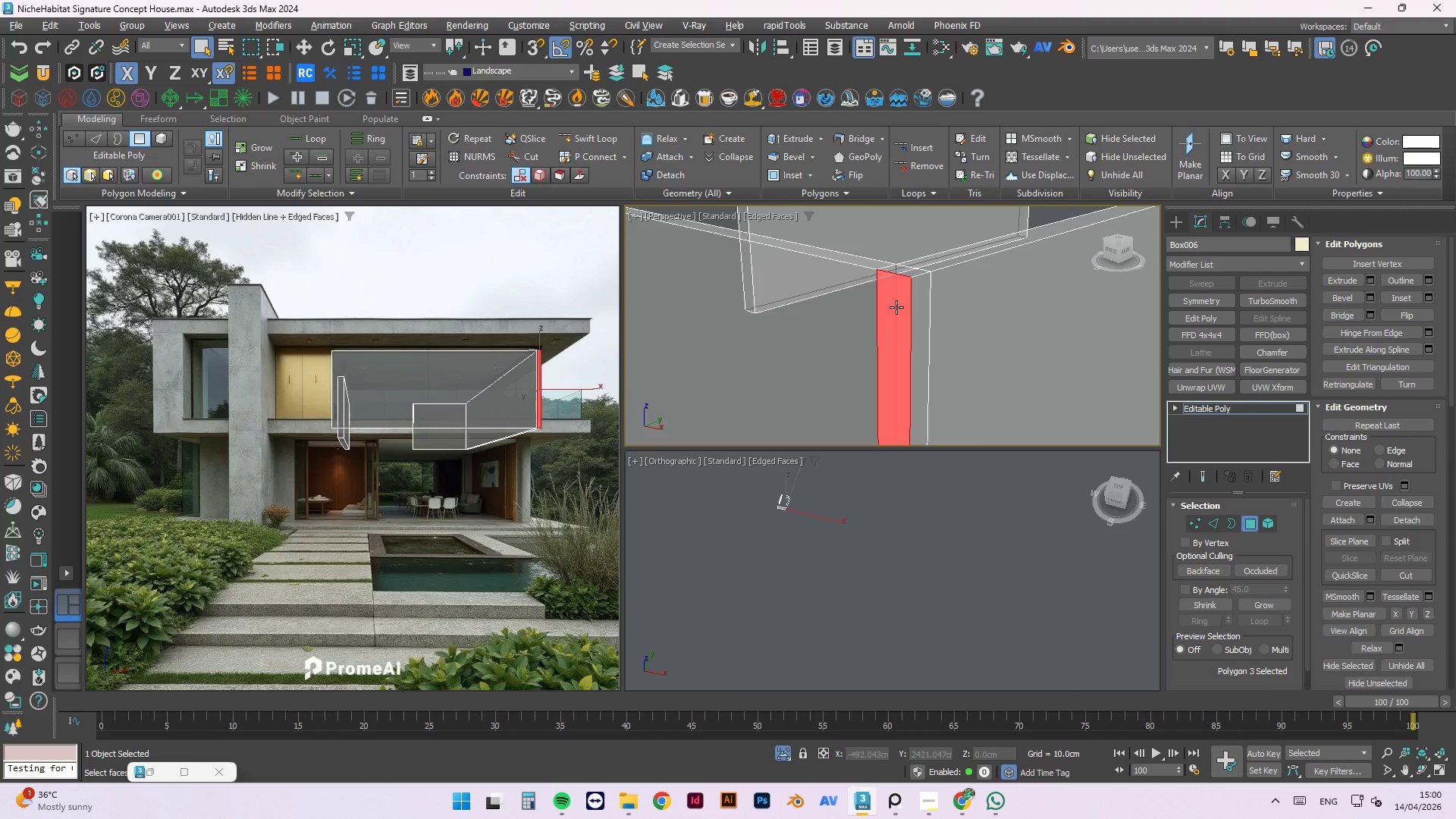 
scroll: coordinate [899, 300], scroll_direction: down, amount: 3.0
 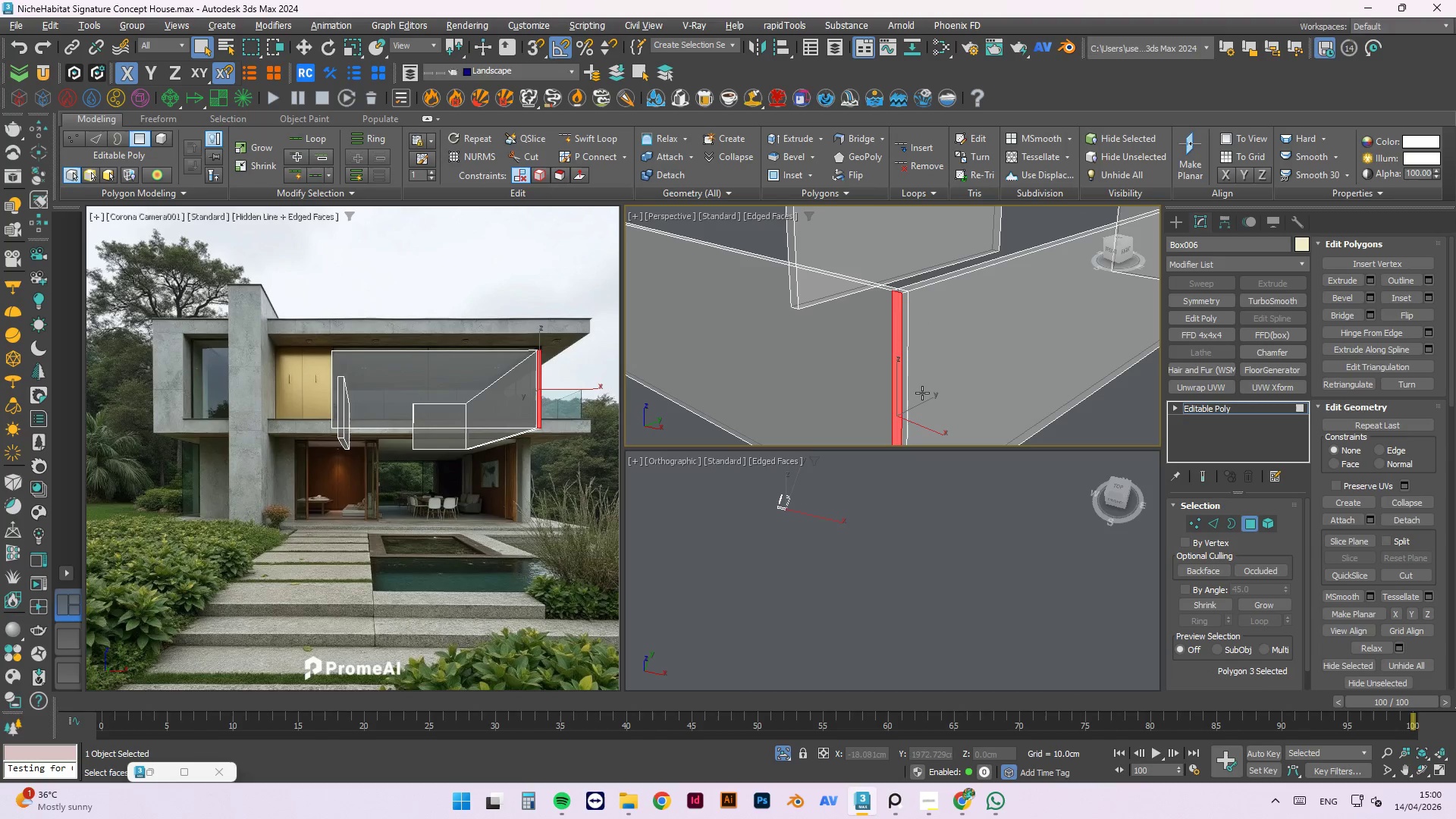 
key(W)
 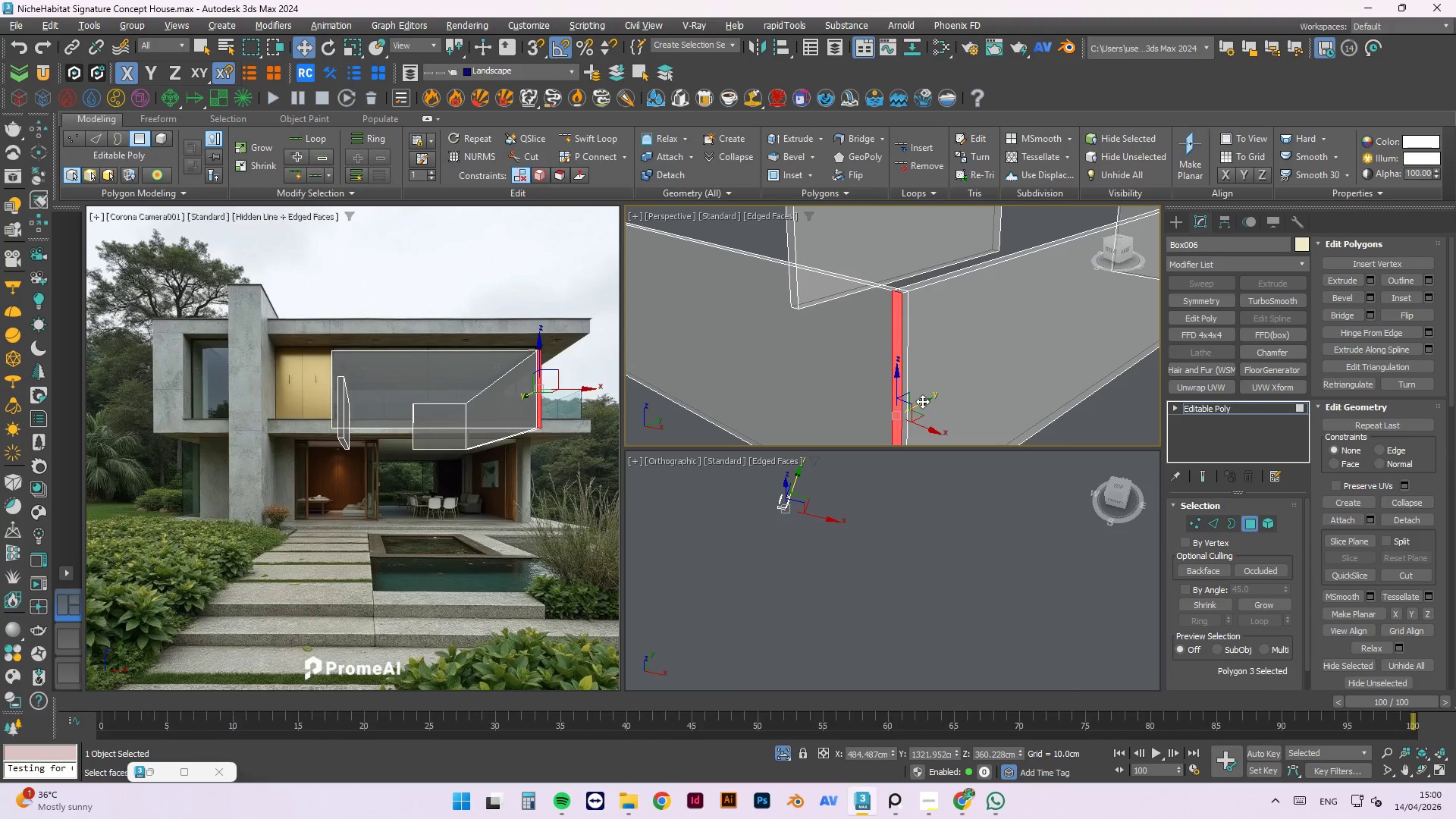 
left_click_drag(start_coordinate=[922, 401], to_coordinate=[930, 400])
 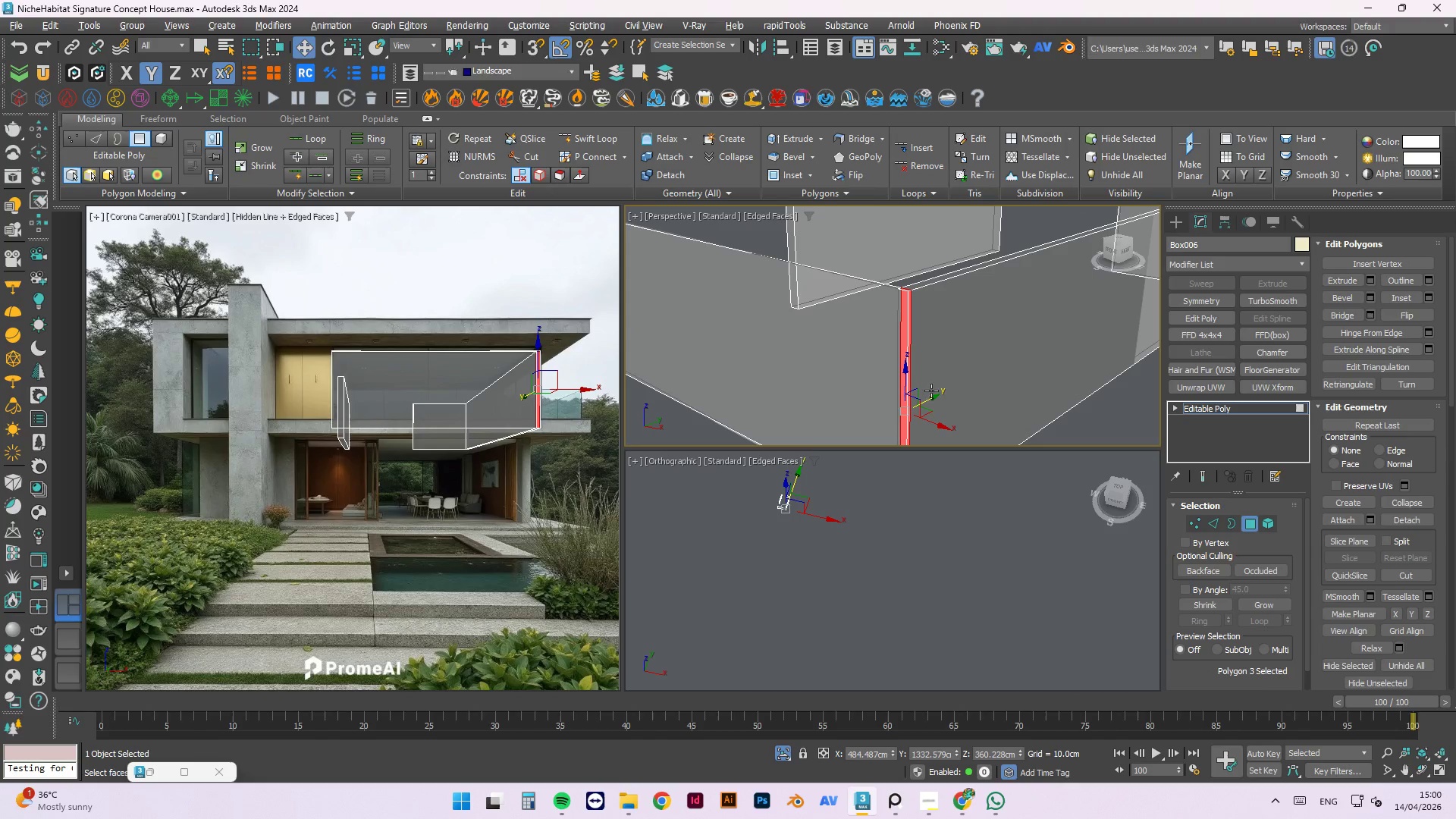 
key(Control+Z)
 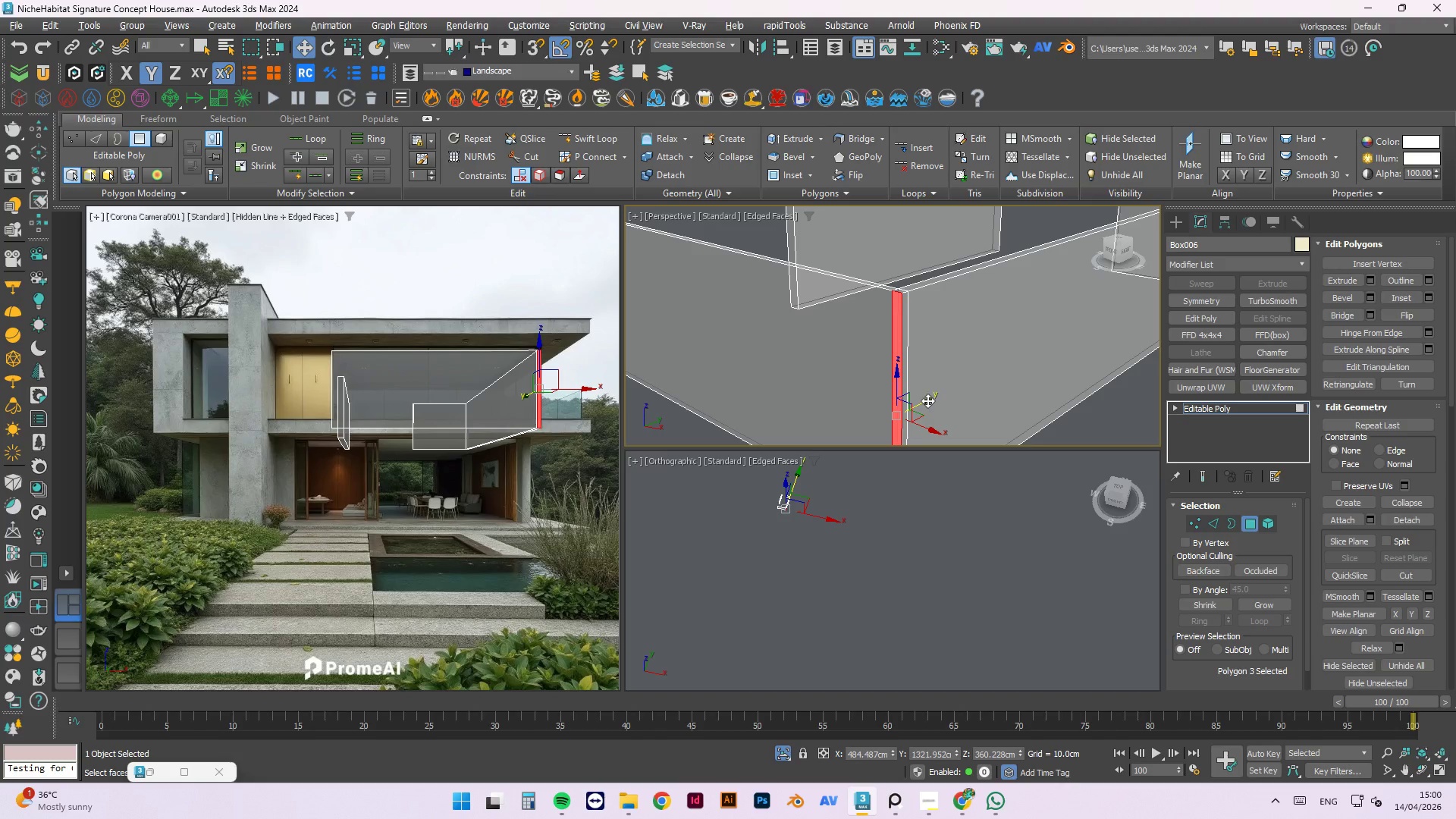 
hold_key(key=ShiftLeft, duration=1.5)
left_click_drag(start_coordinate=[927, 400], to_coordinate=[921, 394])
 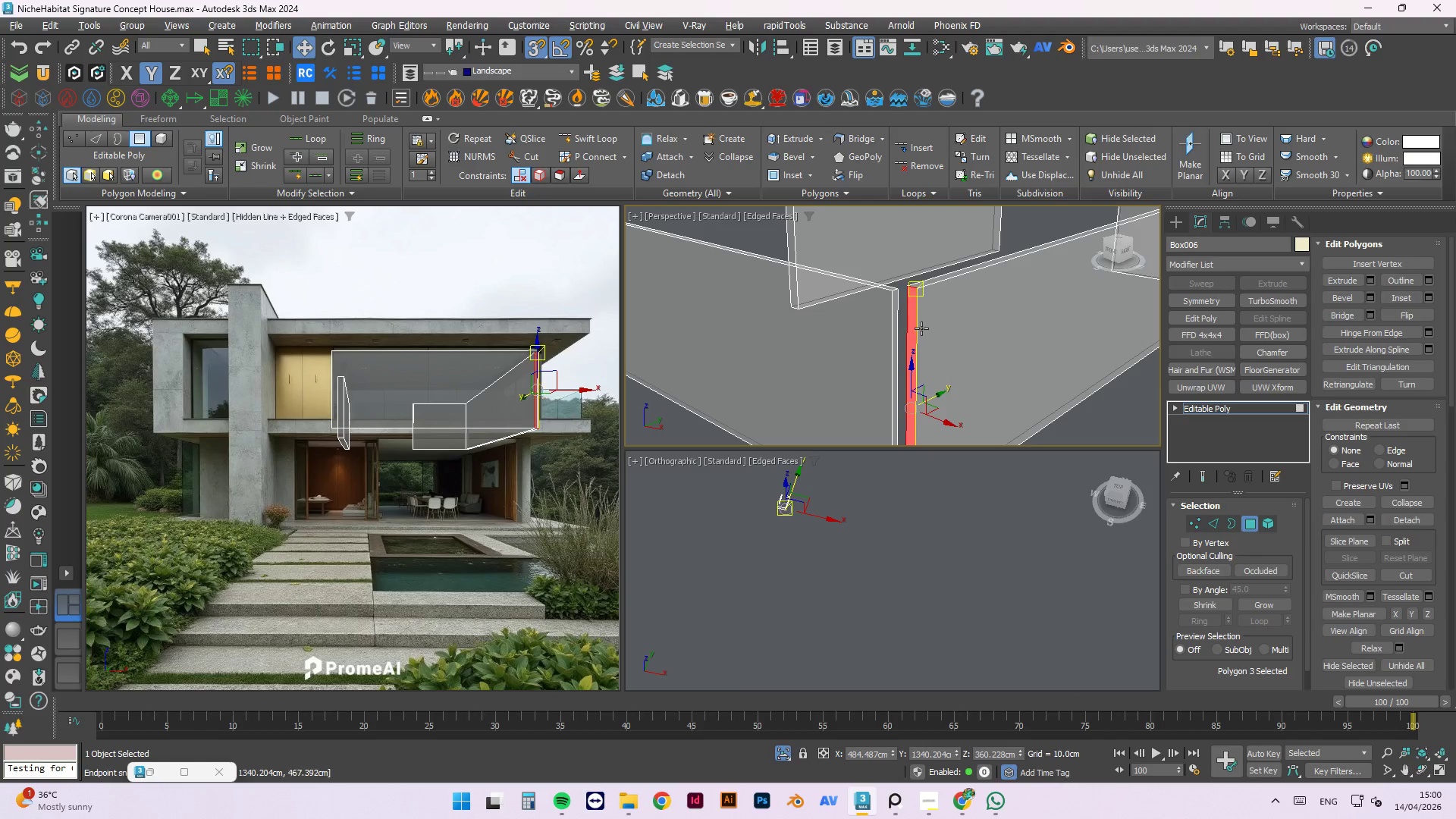 
key(Shift+ShiftLeft)
 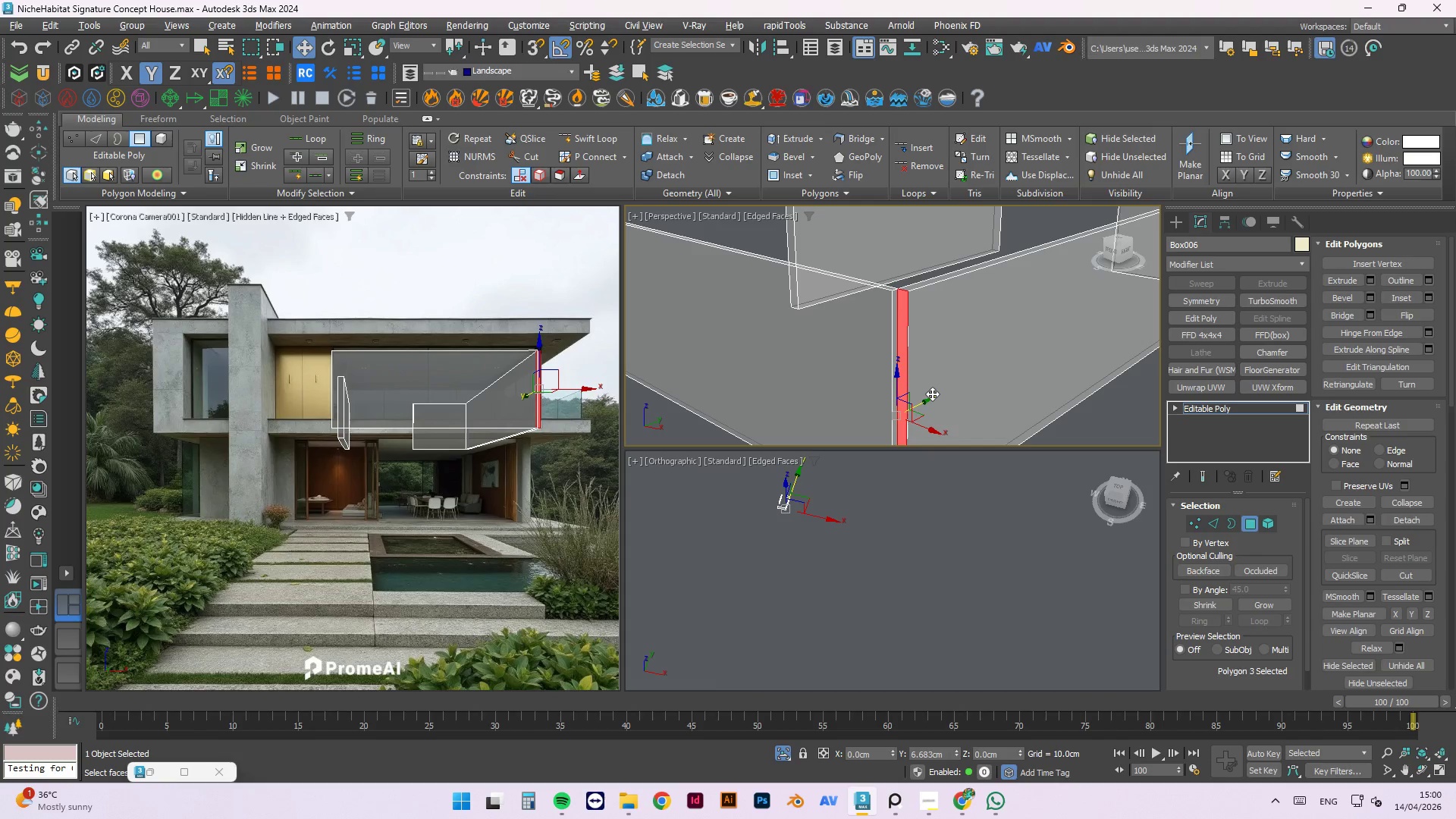 
key(Shift+ShiftLeft)
 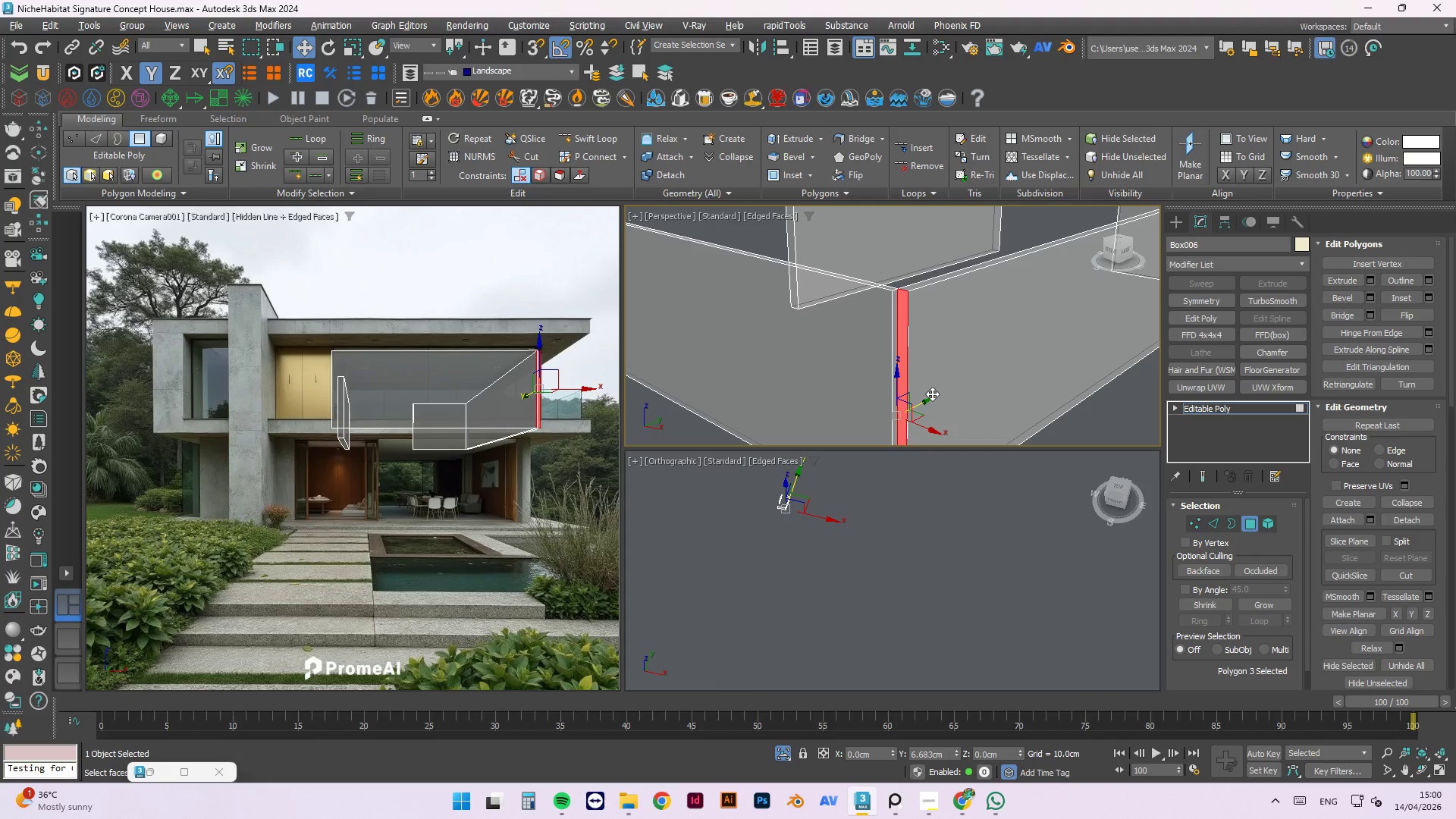 
key(Shift+ShiftLeft)
 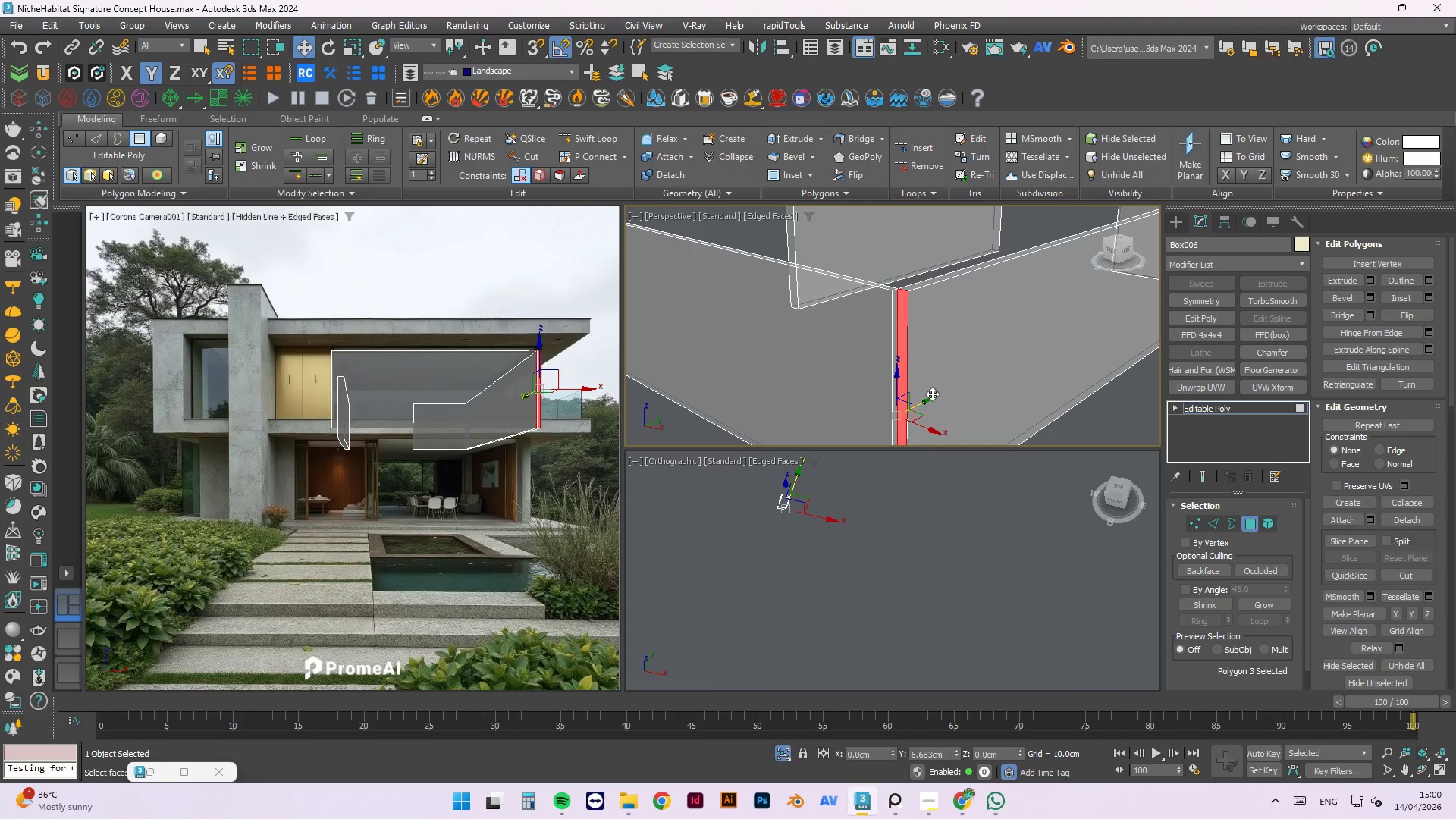 
key(Shift+ShiftLeft)
 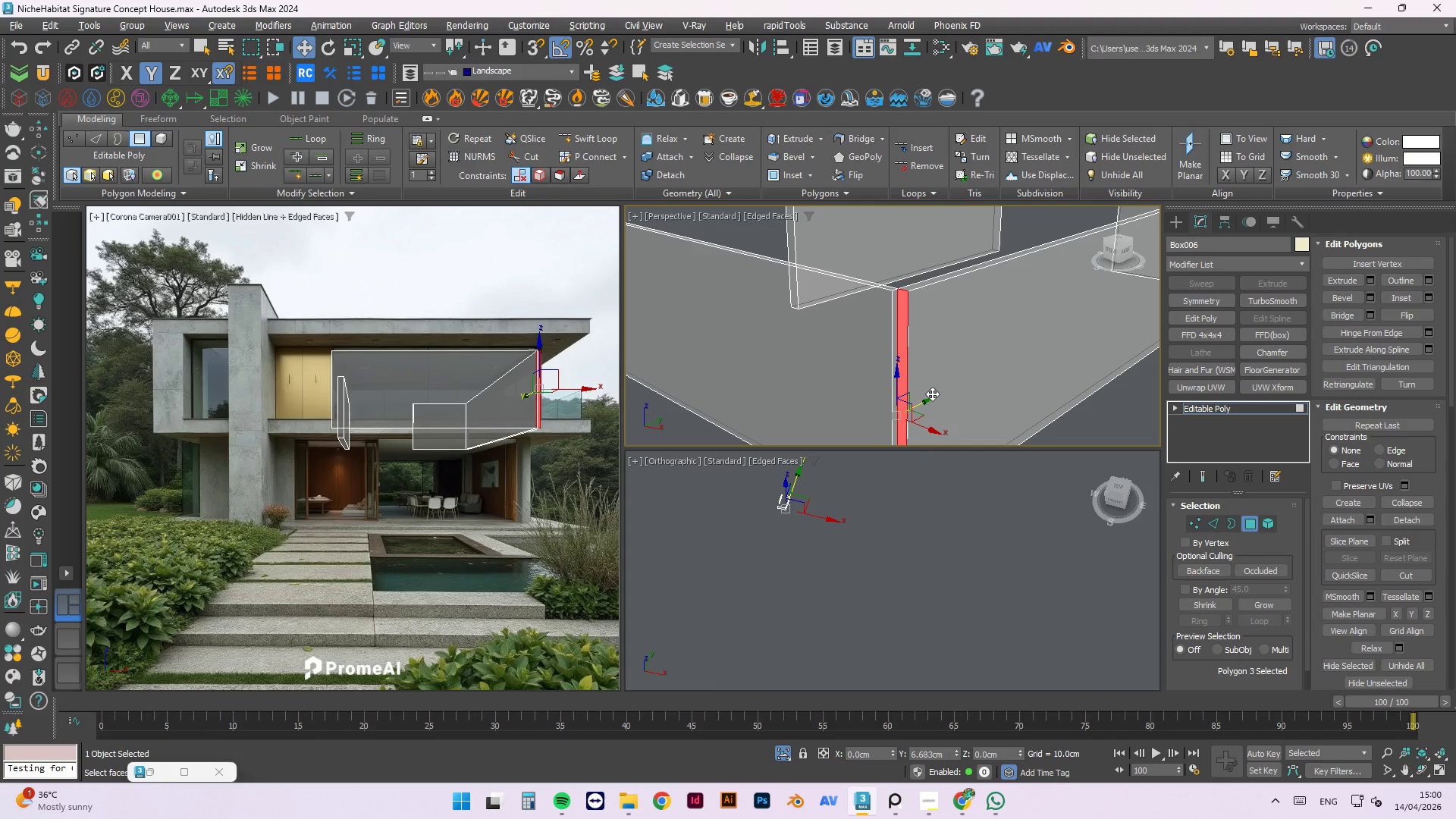 
key(Shift+ShiftLeft)
 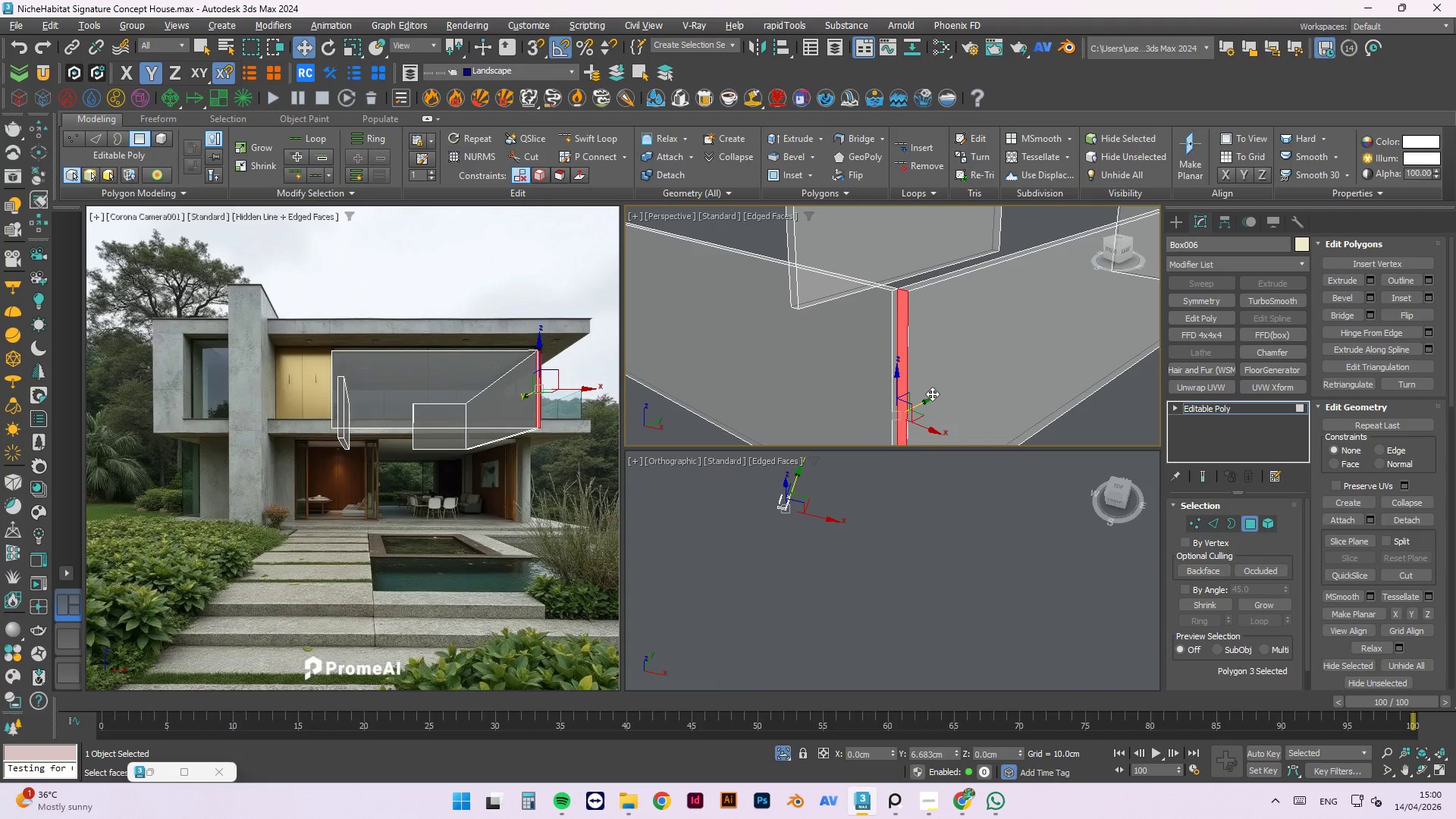 
key(Shift+ShiftLeft)
 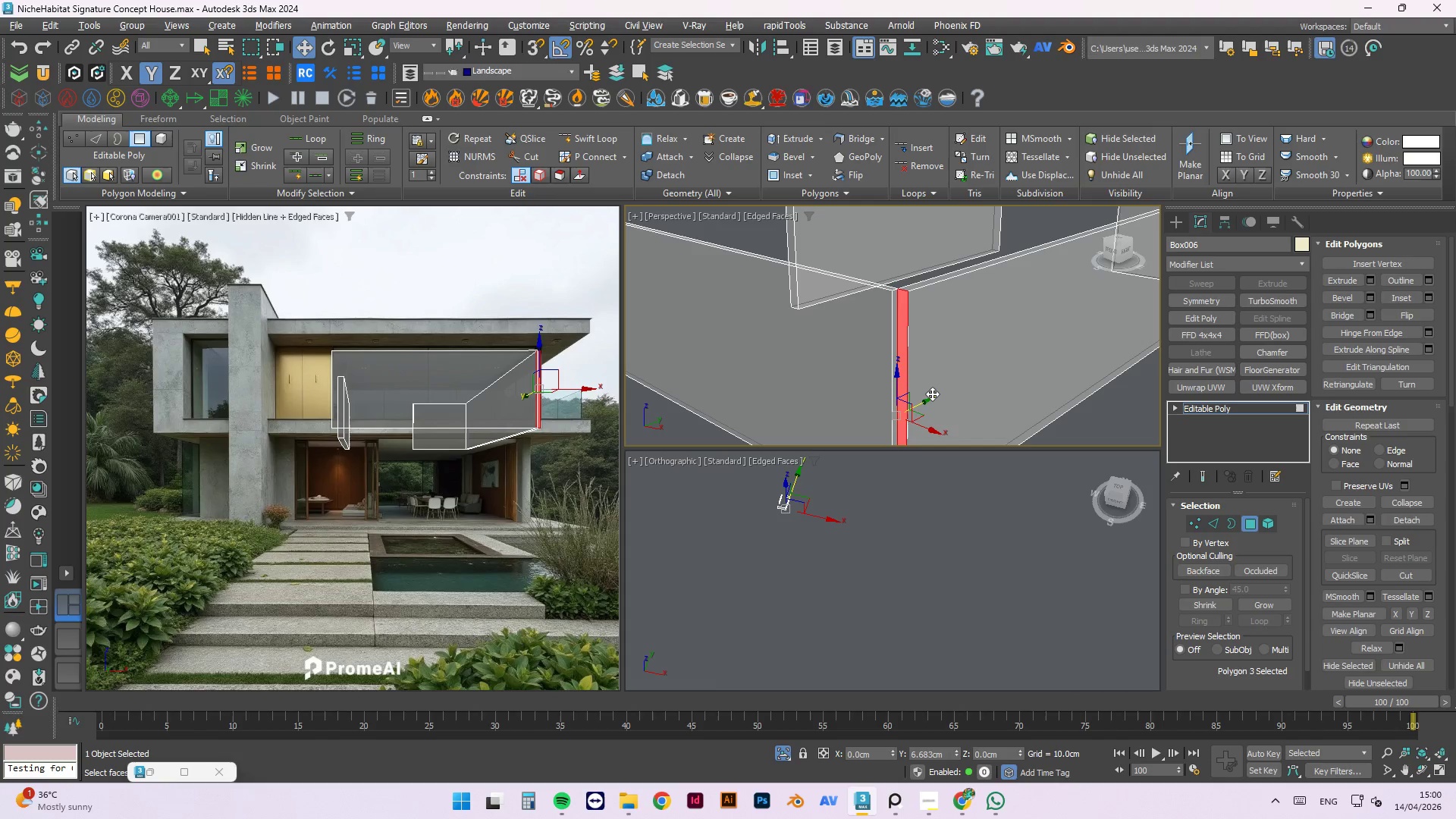 
key(Shift+ShiftLeft)
 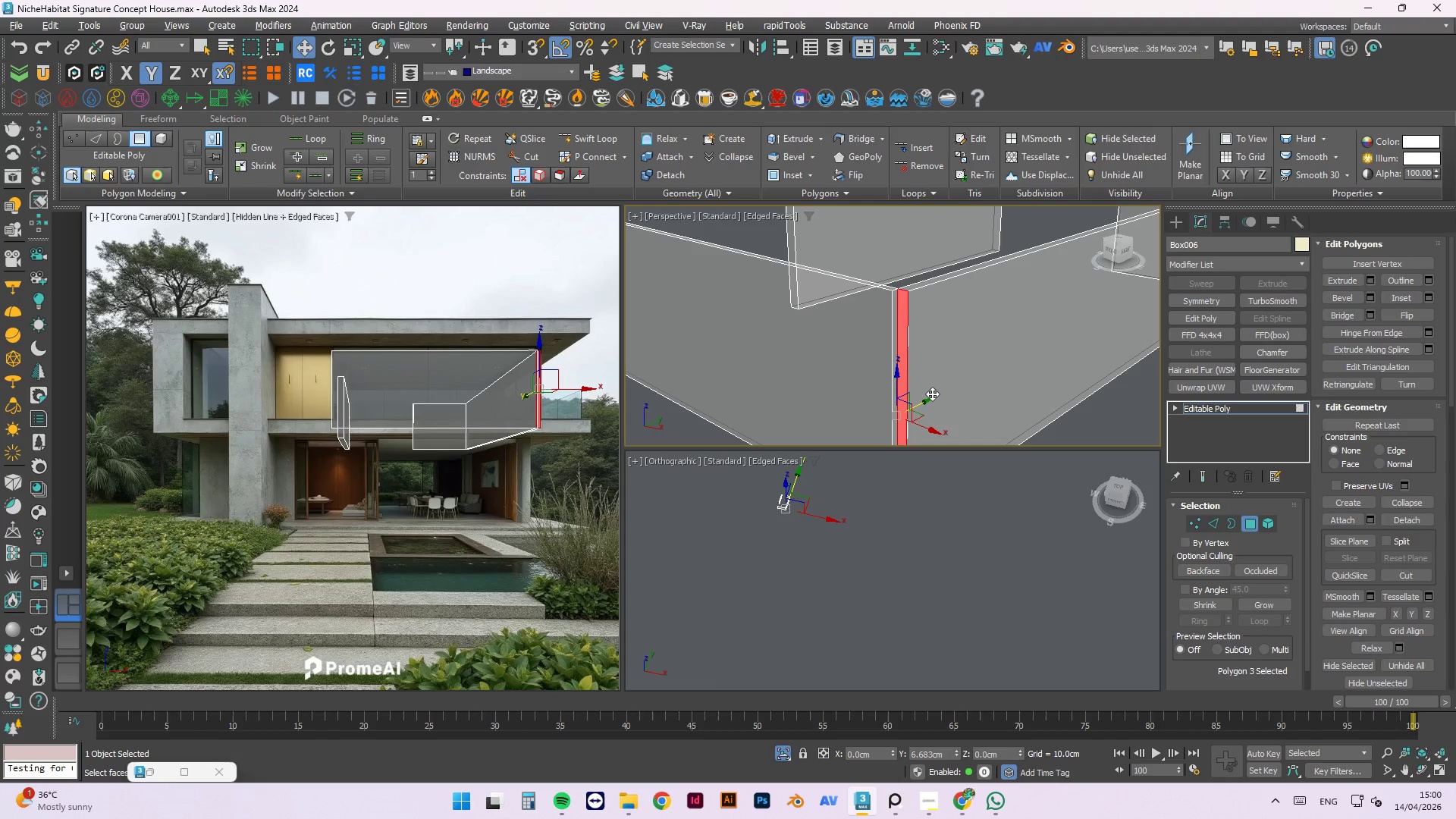 
key(Shift+ShiftLeft)
 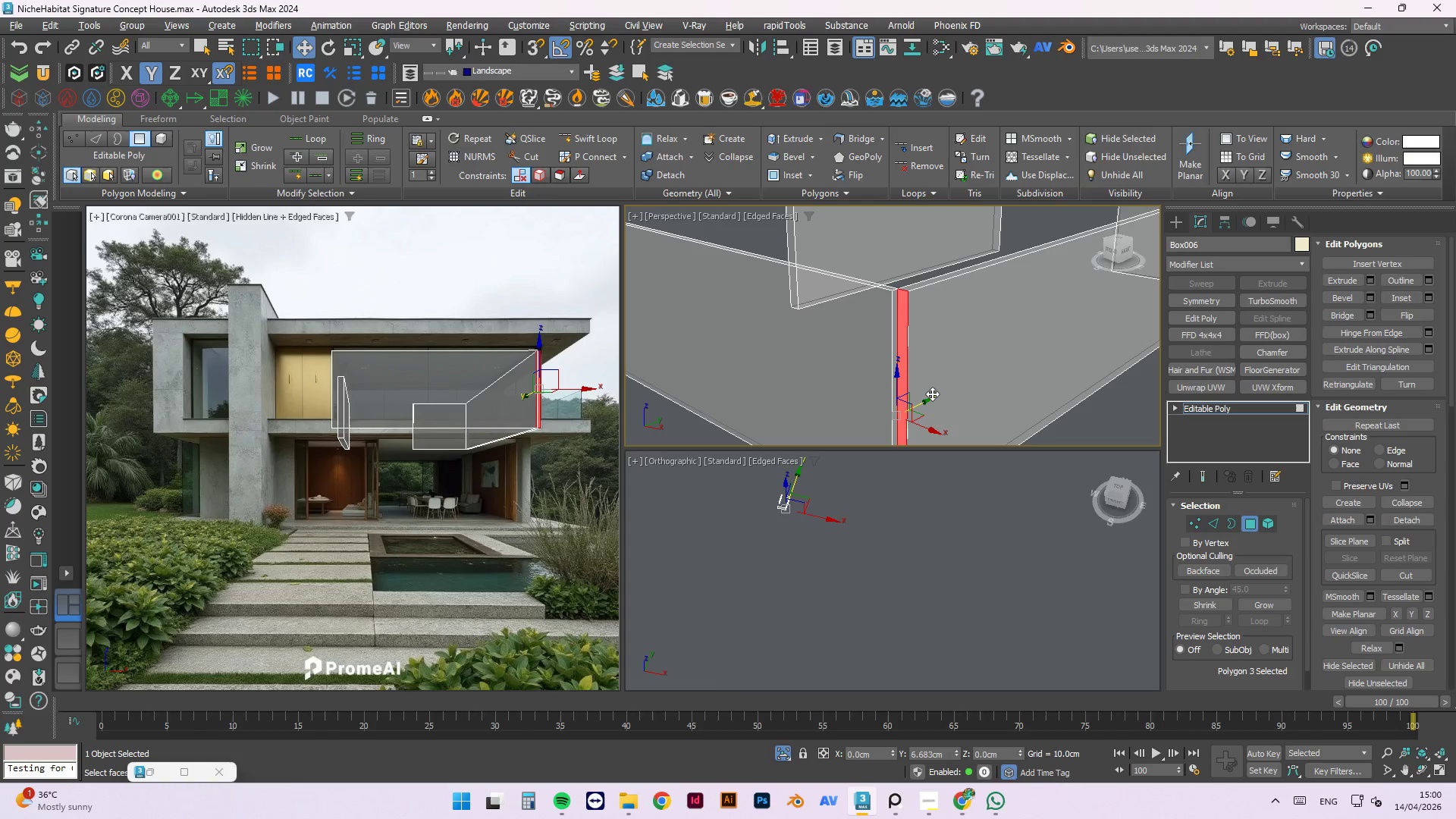 
key(S)
 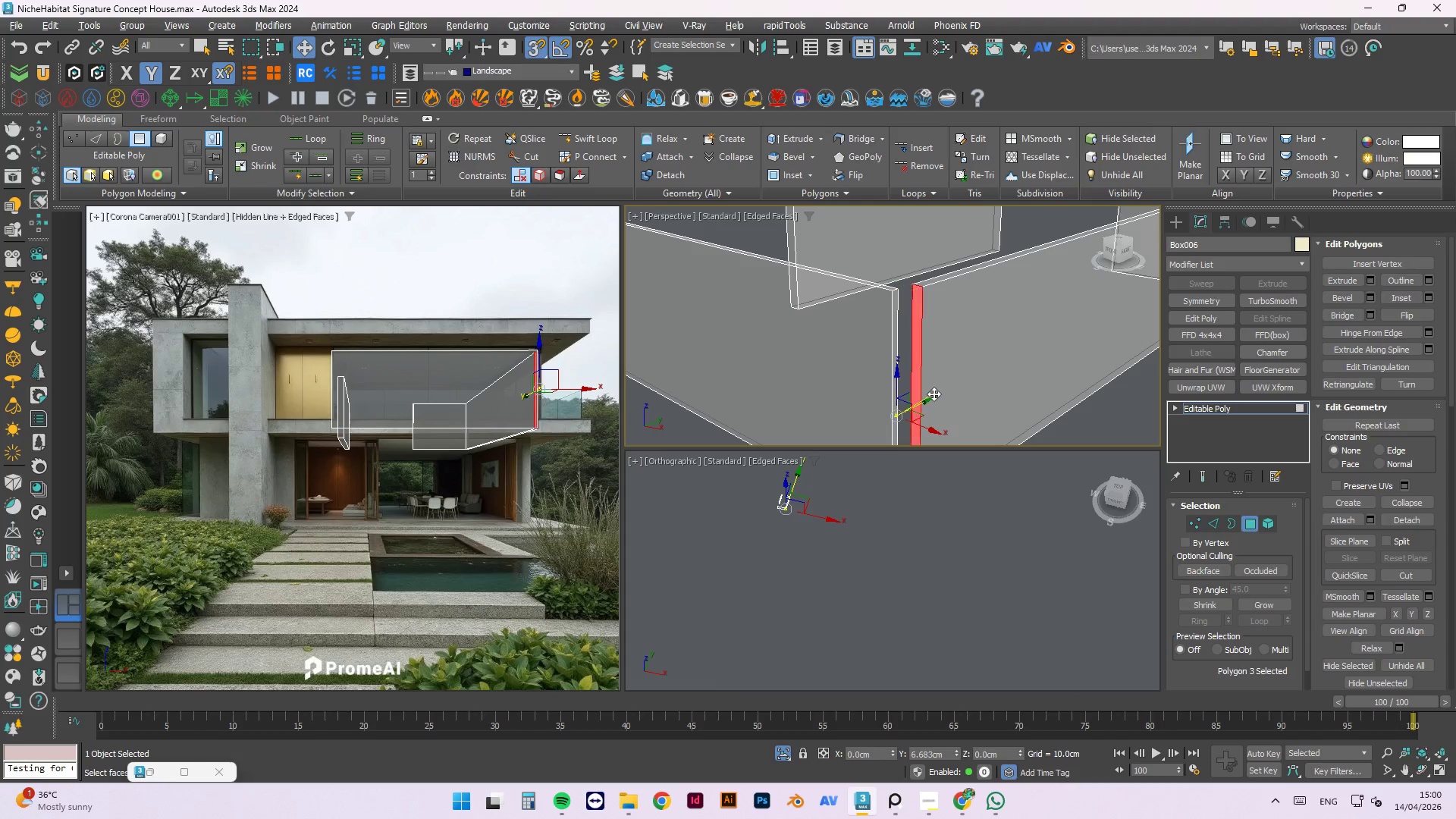 
key(Shift+ShiftLeft)
 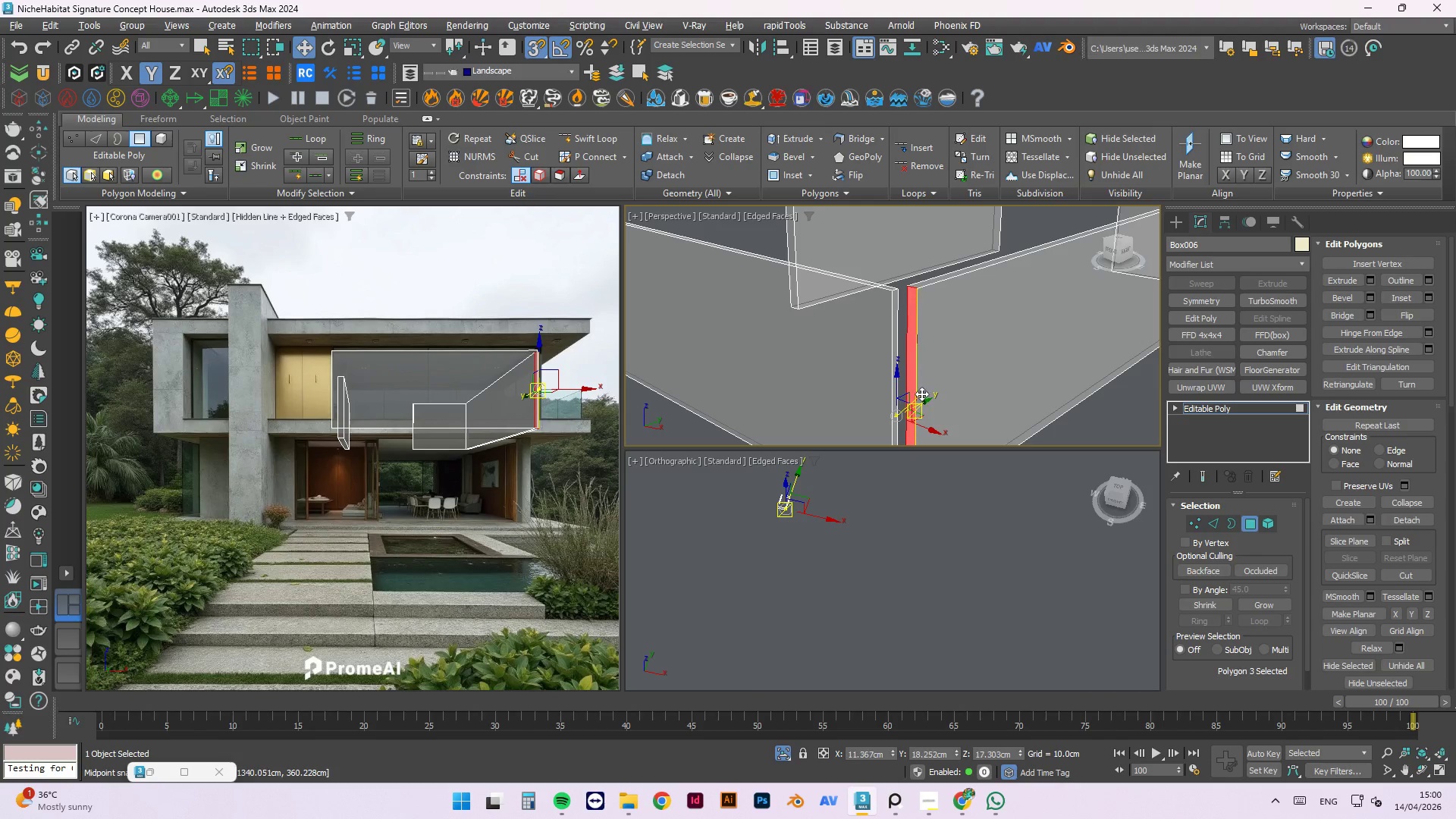 
scroll: coordinate [919, 328], scroll_direction: down, amount: 1.0
 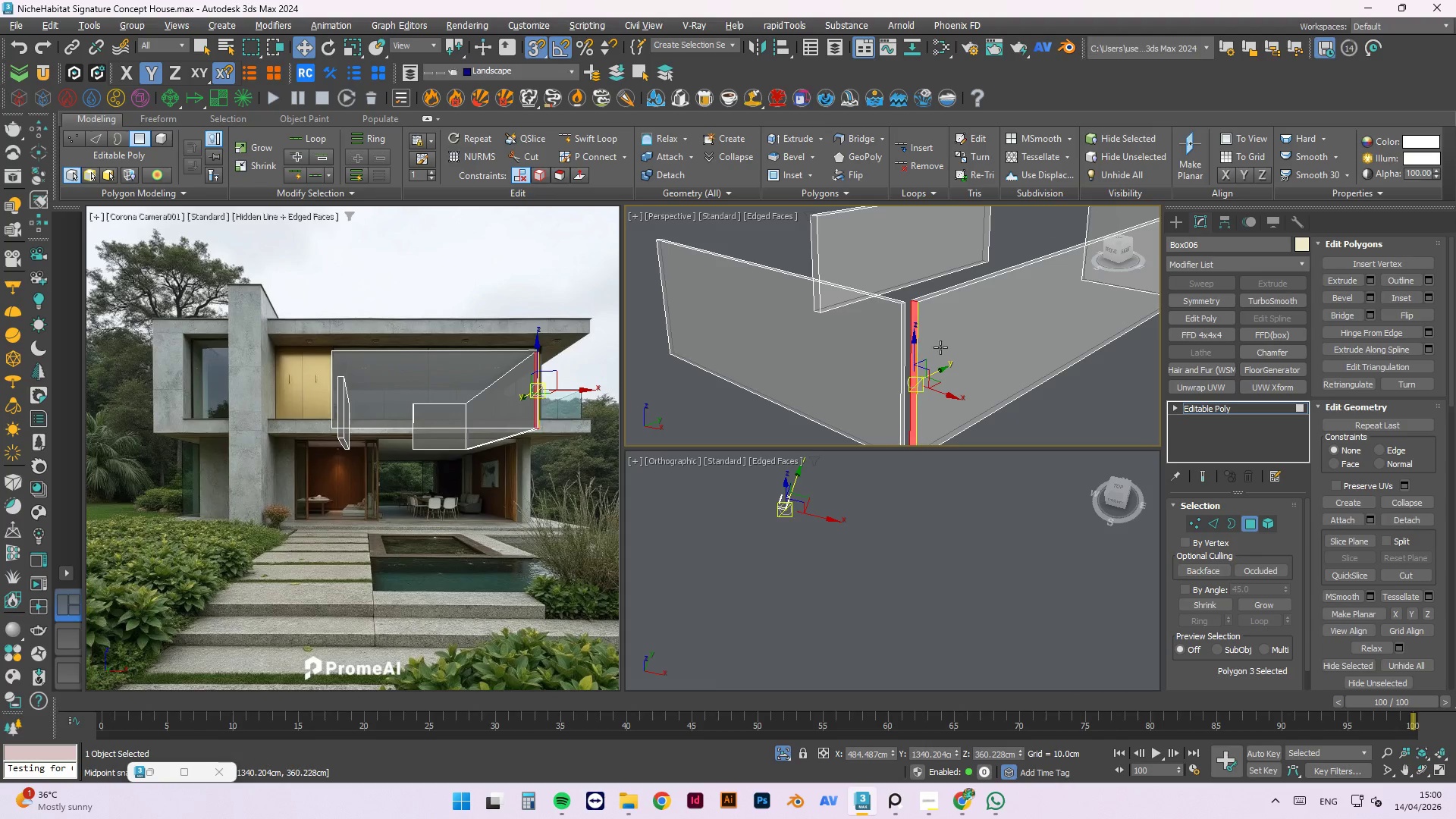 
scroll: coordinate [940, 342], scroll_direction: up, amount: 1.0
 